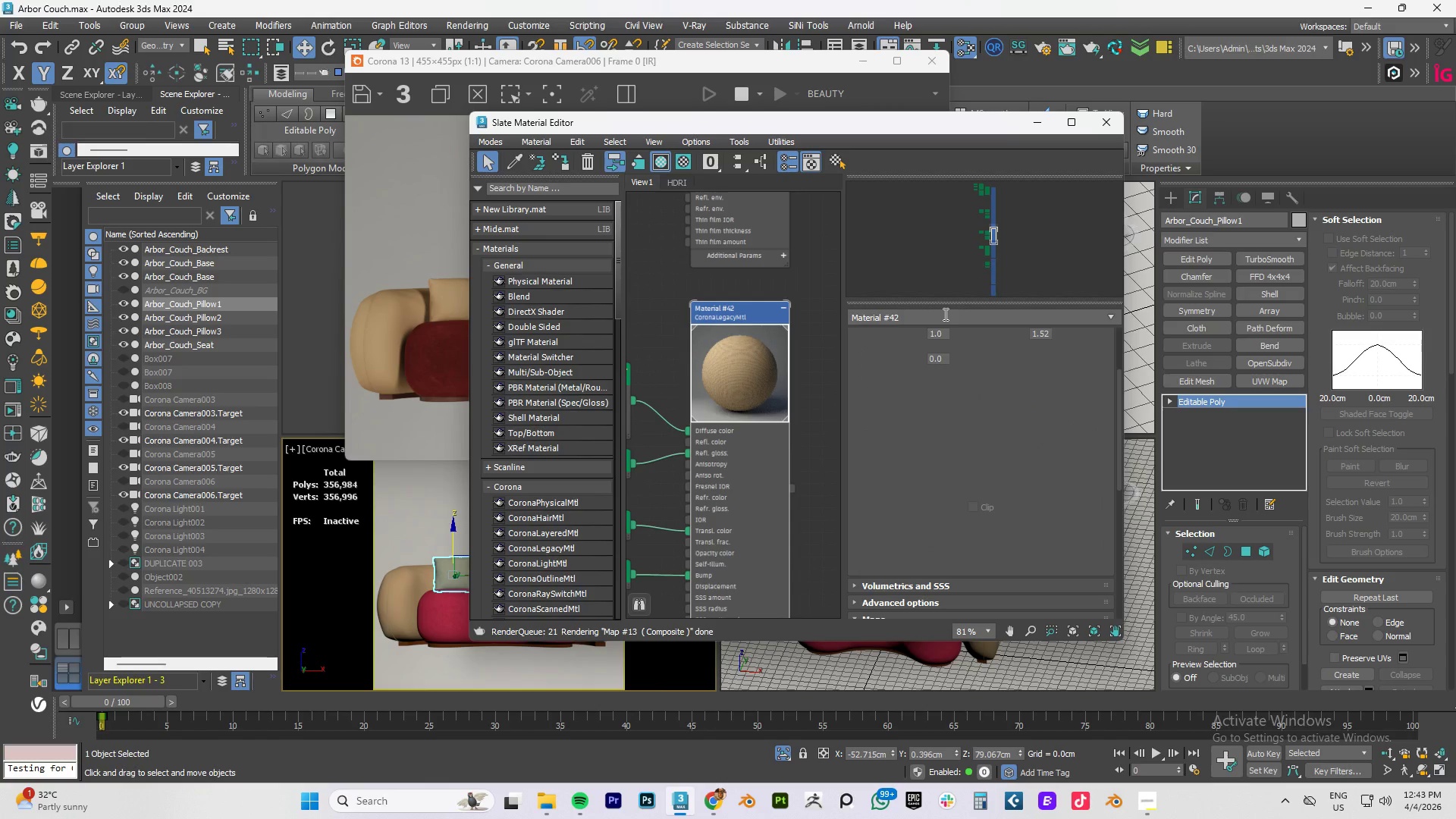 
left_click_drag(start_coordinate=[945, 315], to_coordinate=[715, 316])
 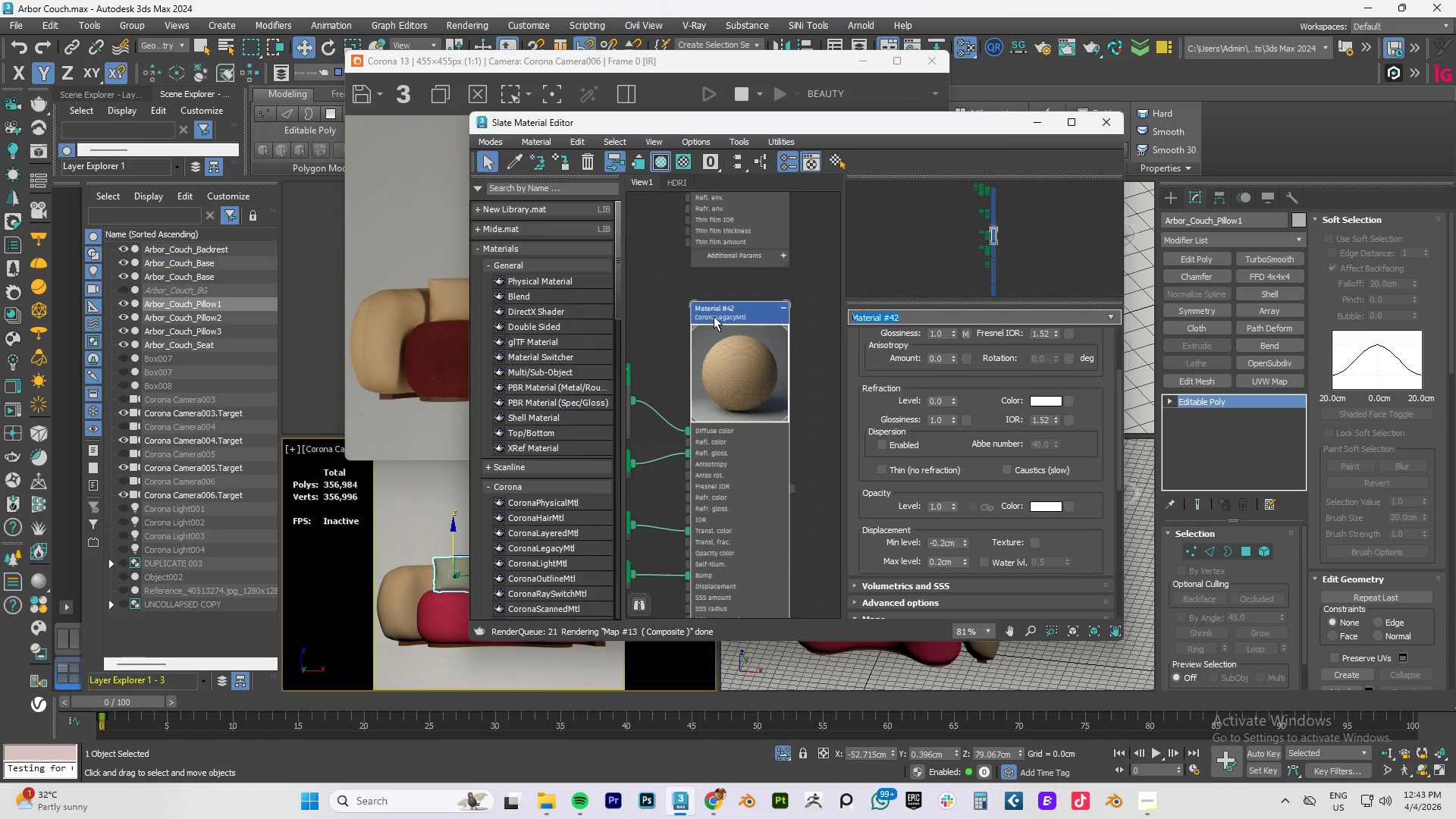 
key(Control+V)
 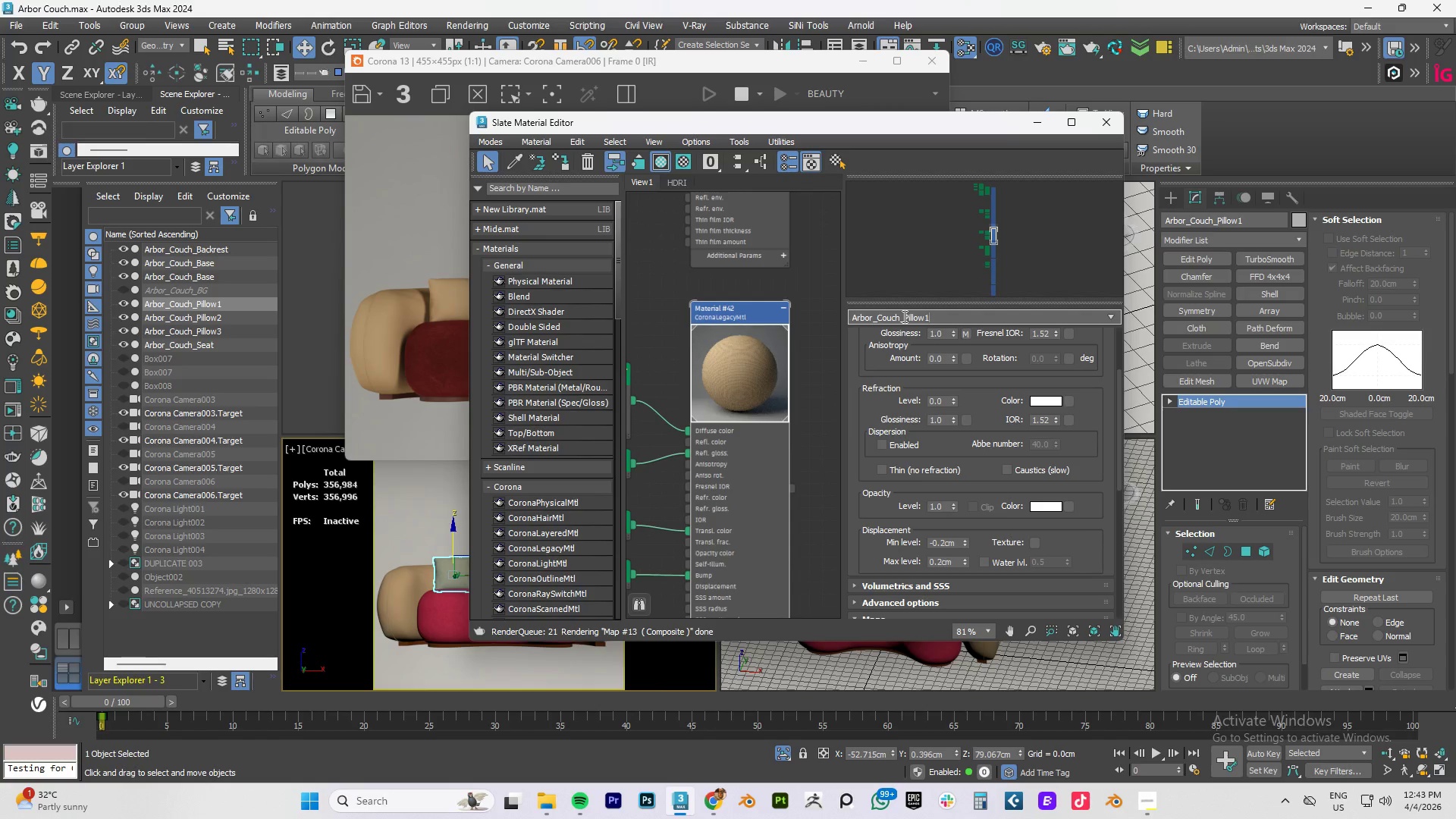 
left_click_drag(start_coordinate=[903, 316], to_coordinate=[1033, 316])
 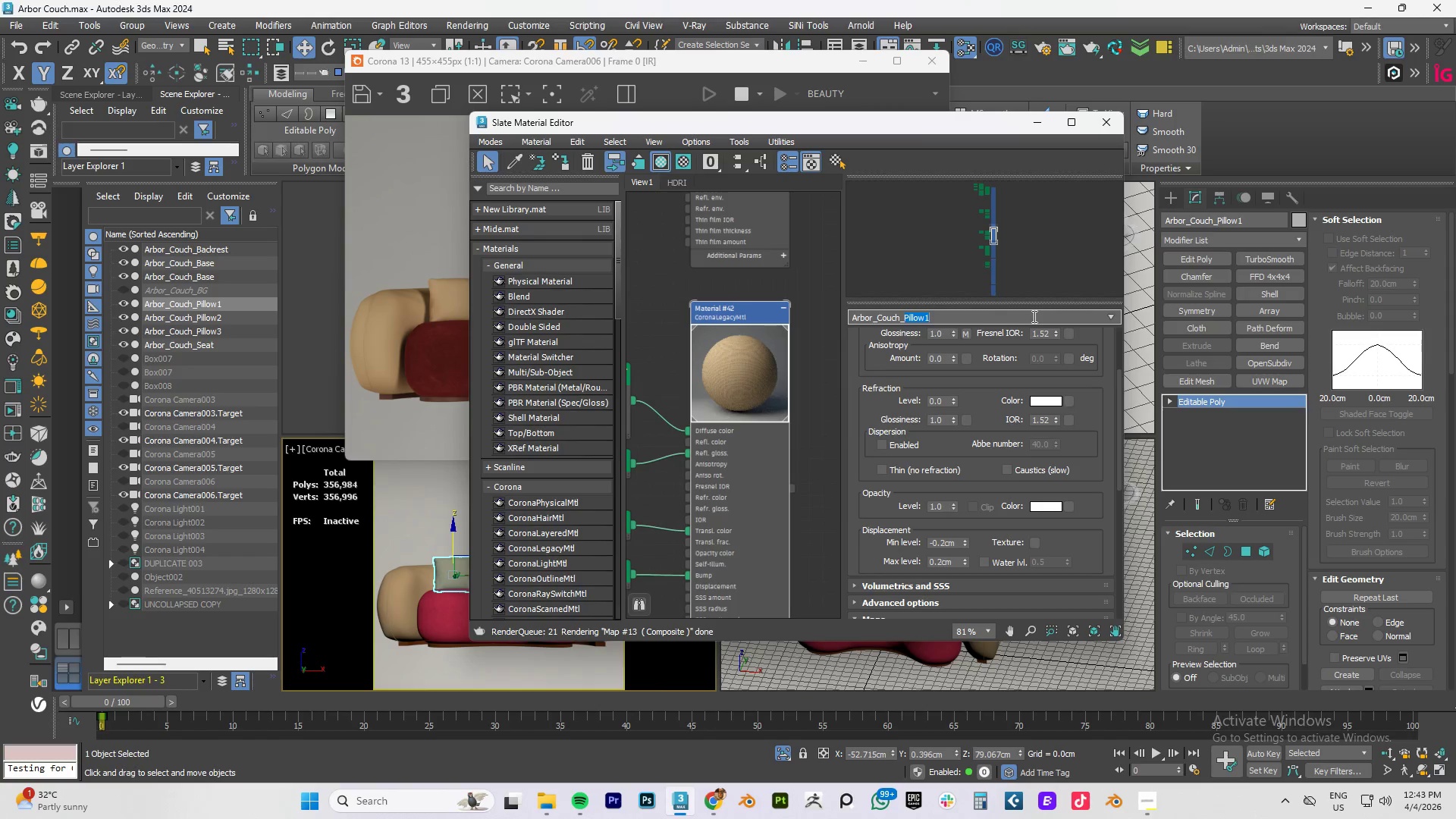 
type(Backrest)
 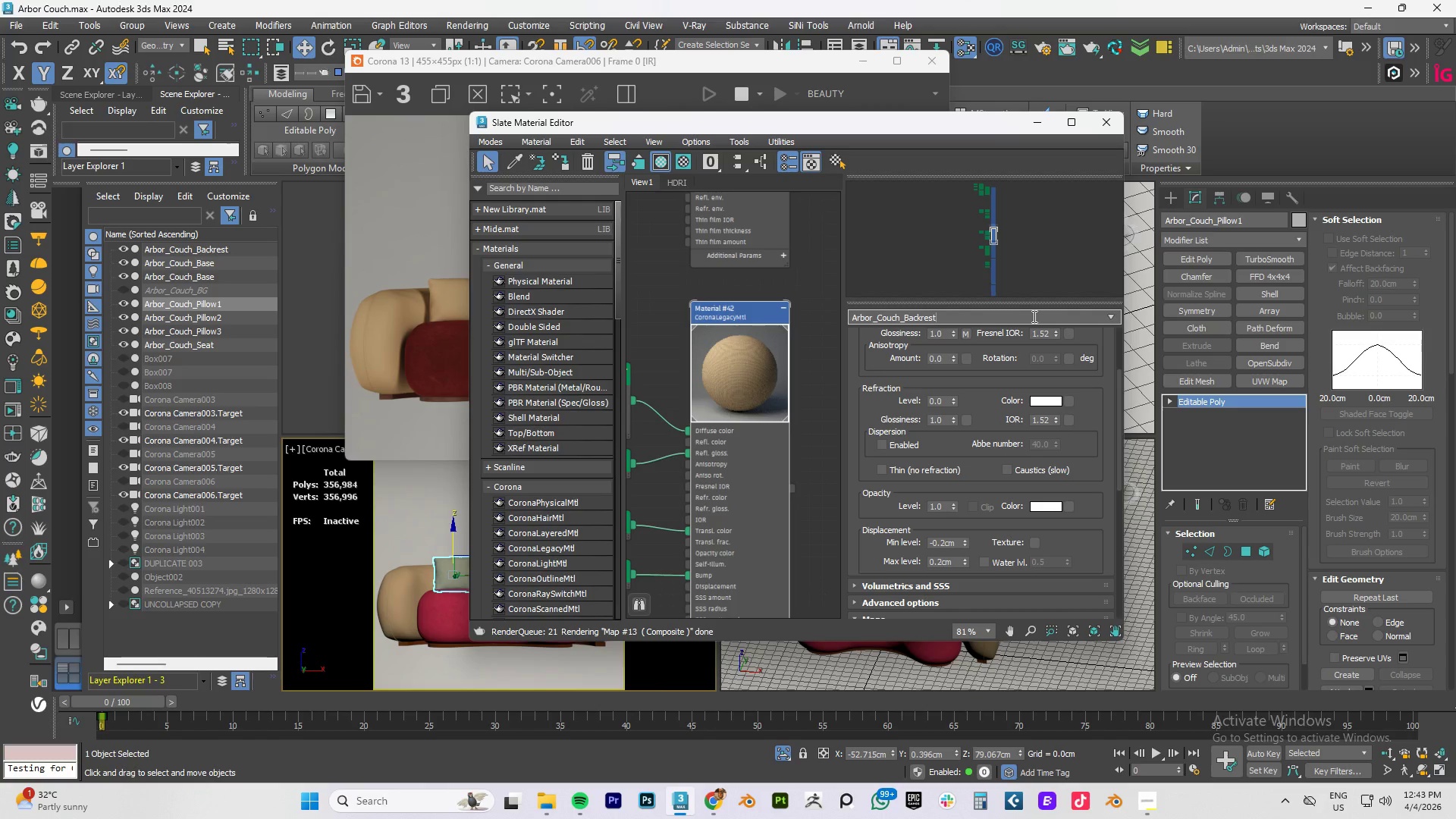 
key(Enter)
 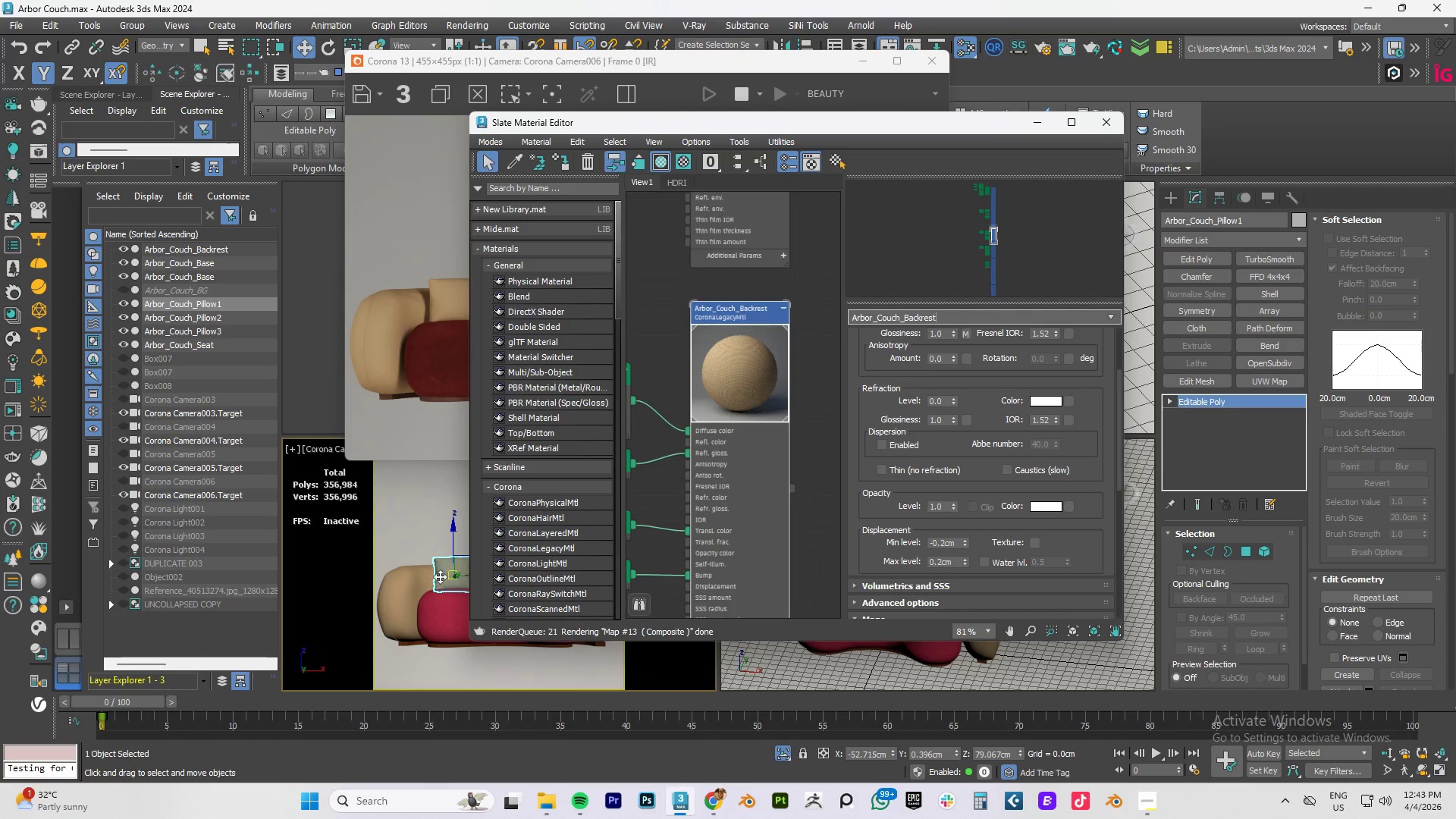 
left_click([406, 579])
 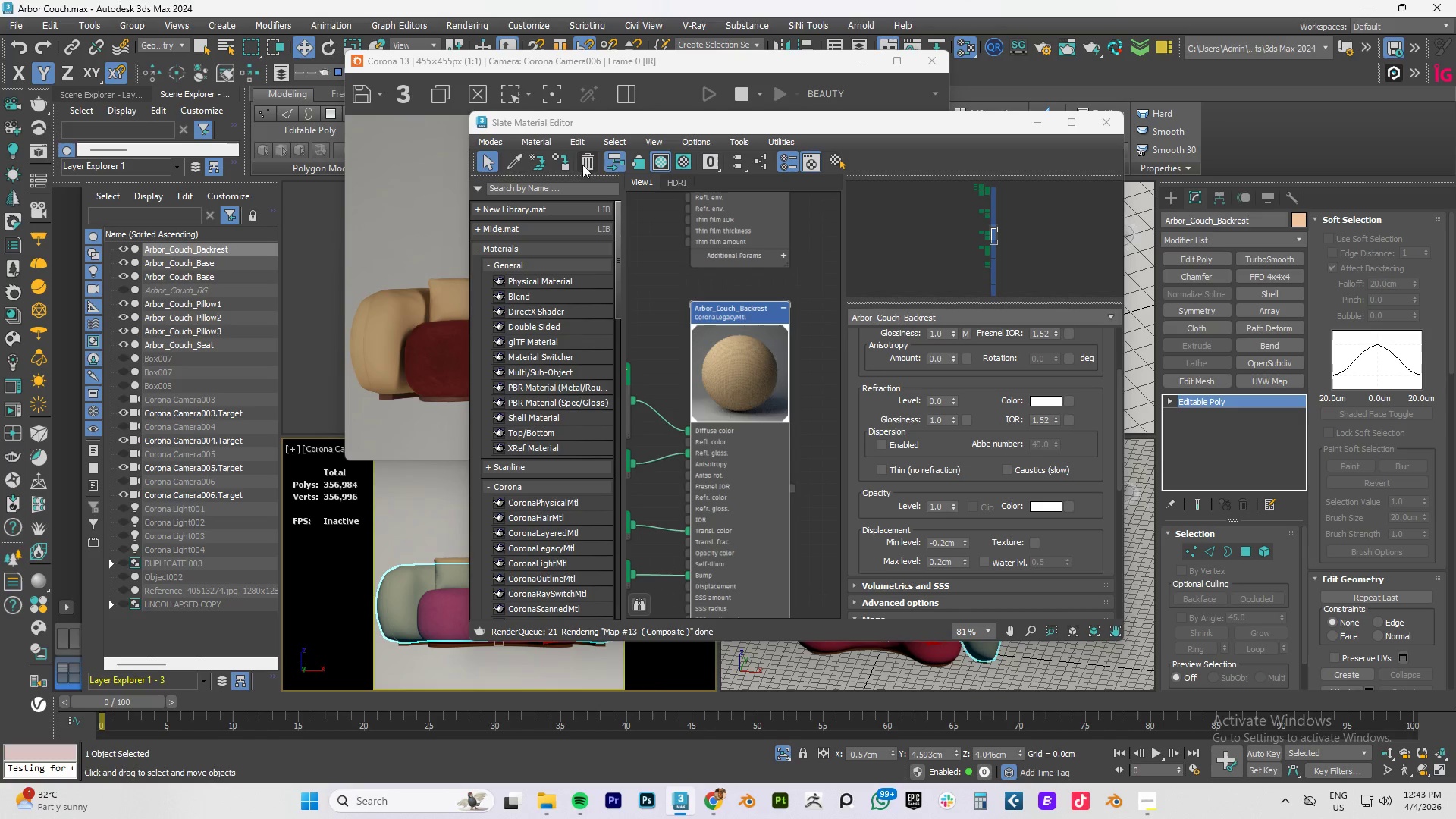 
left_click([509, 161])
 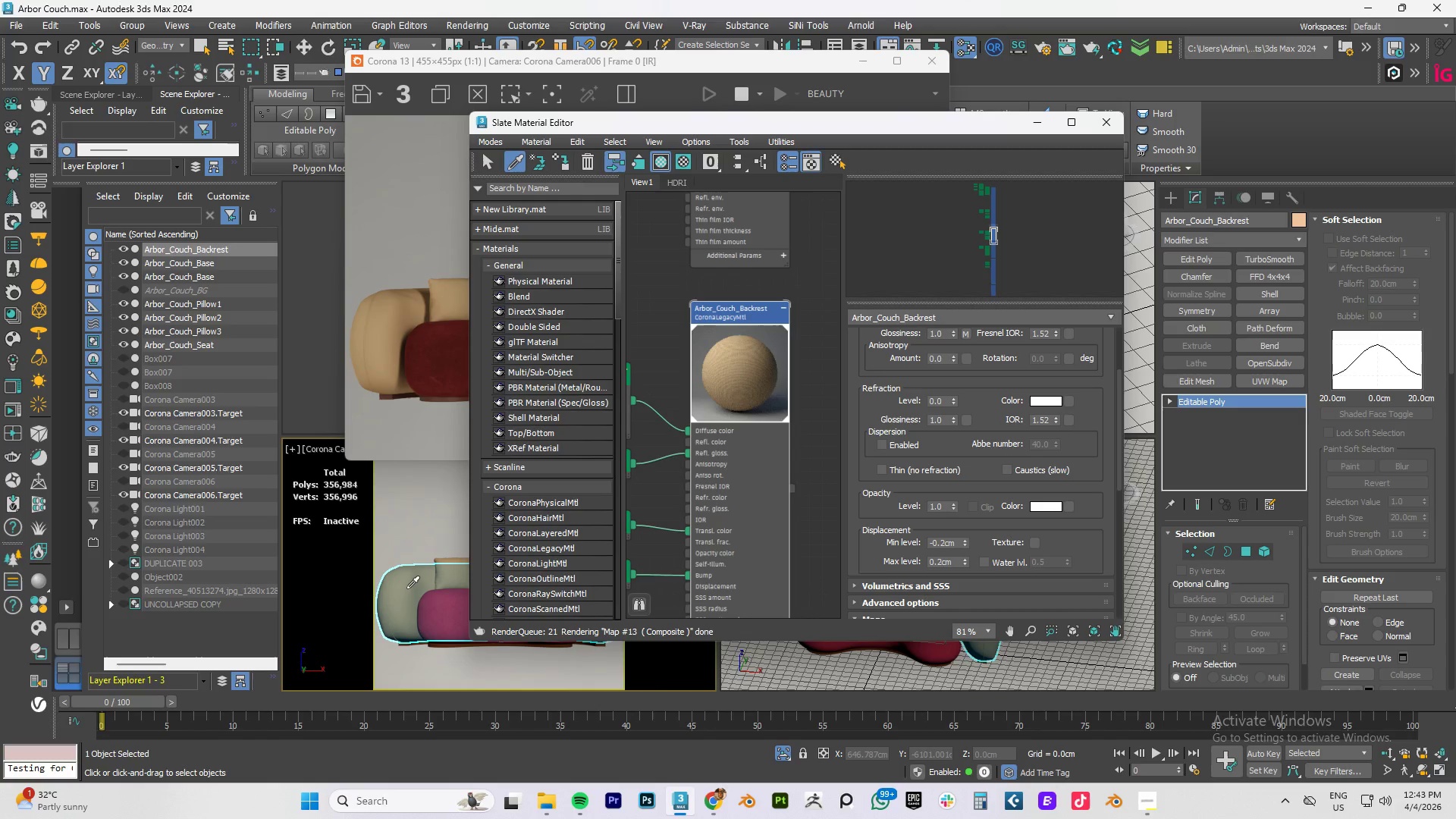 
left_click([406, 588])
 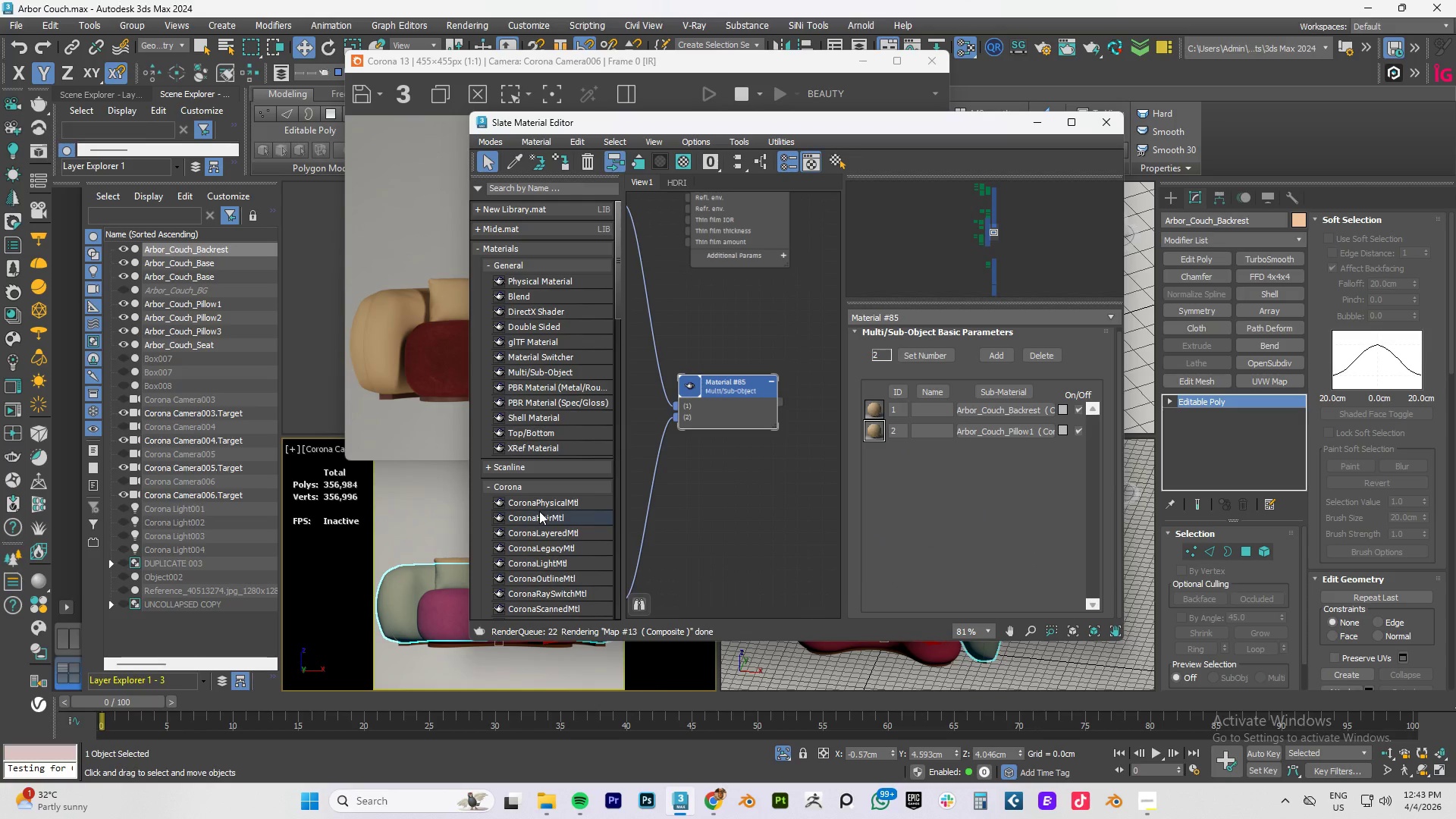 
key(Control+Z)
 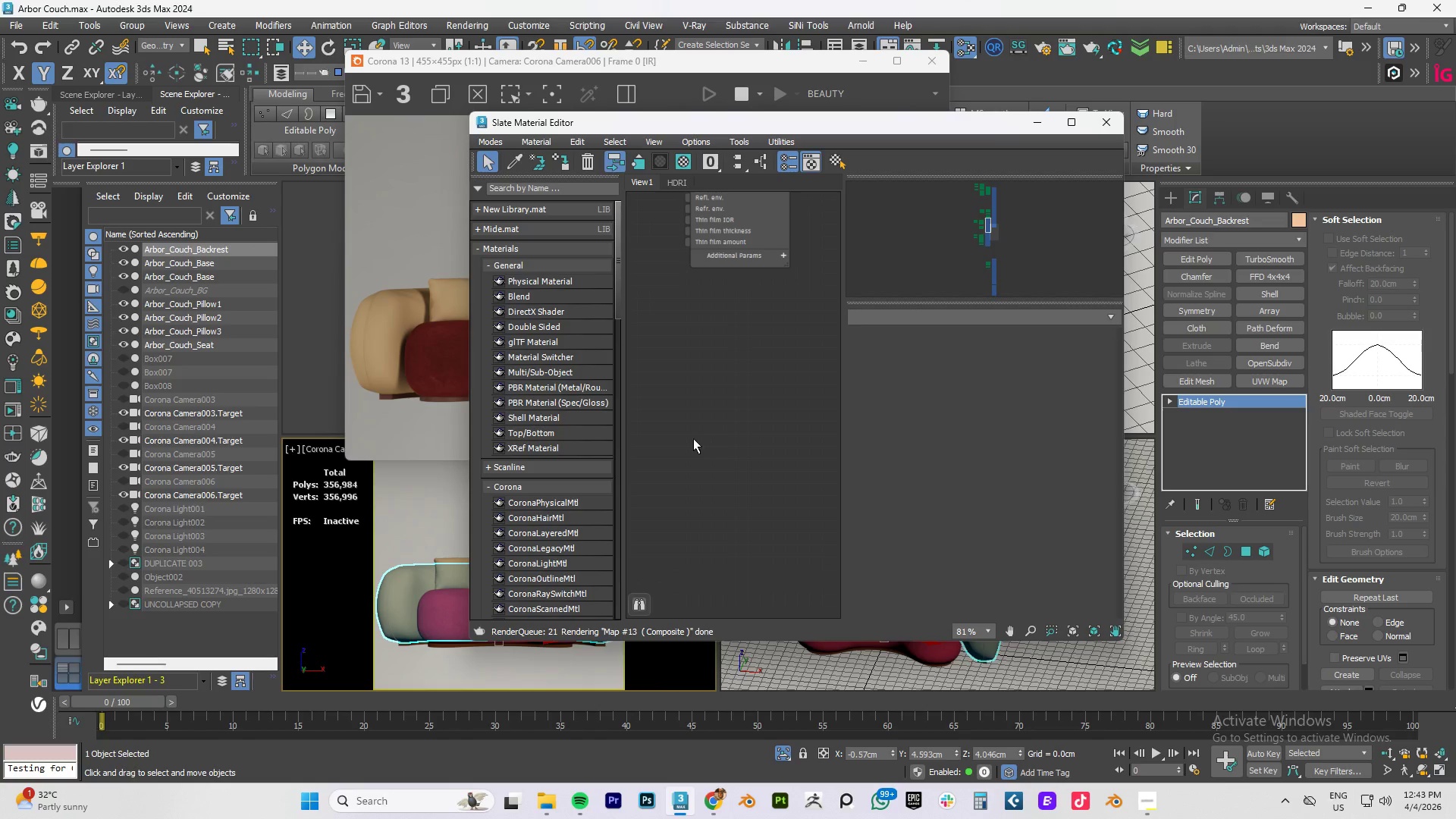 
scroll: coordinate [791, 348], scroll_direction: down, amount: 10.0
 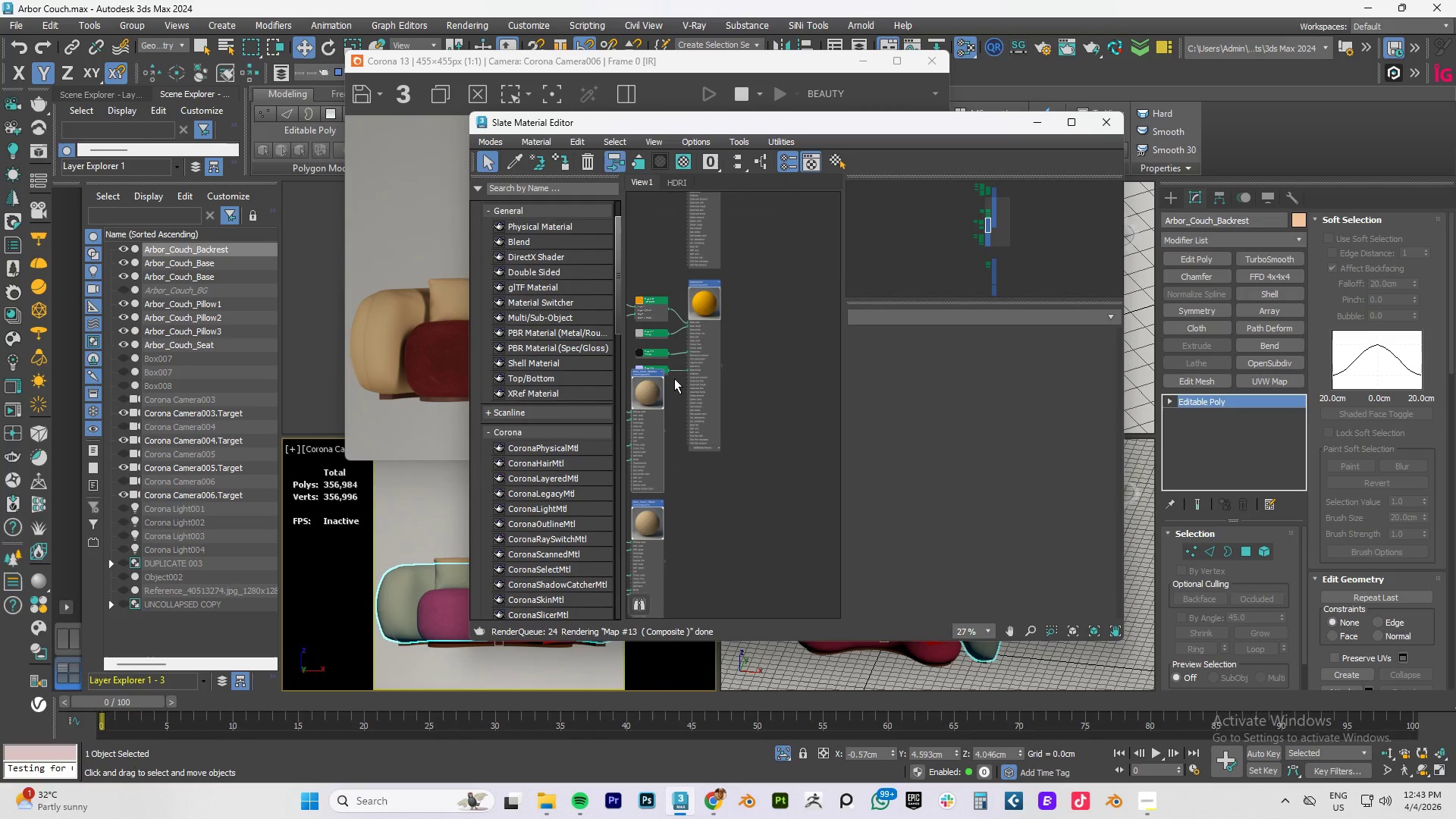 
scroll: coordinate [674, 365], scroll_direction: up, amount: 2.0
 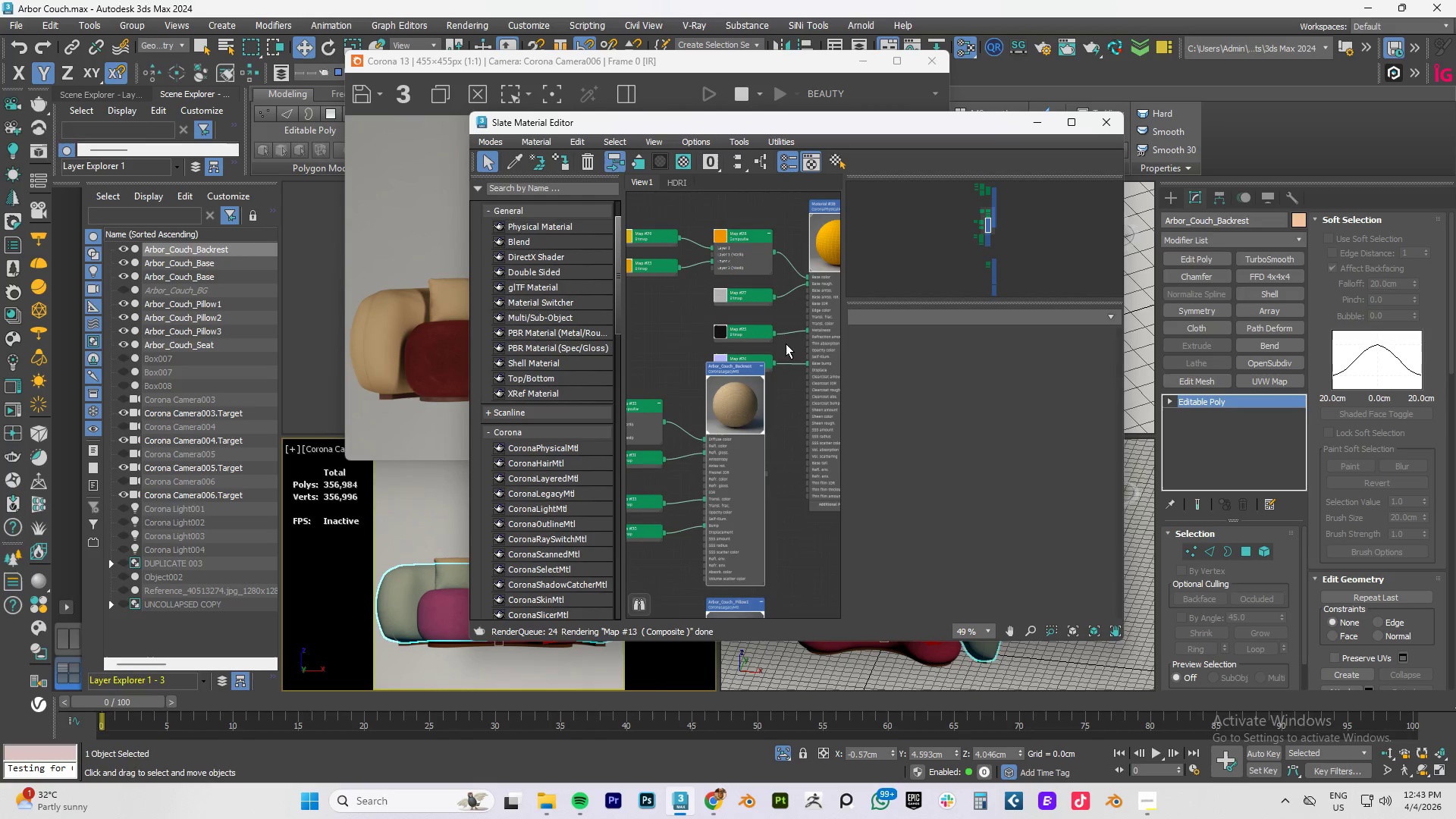 
key(Control+A)
 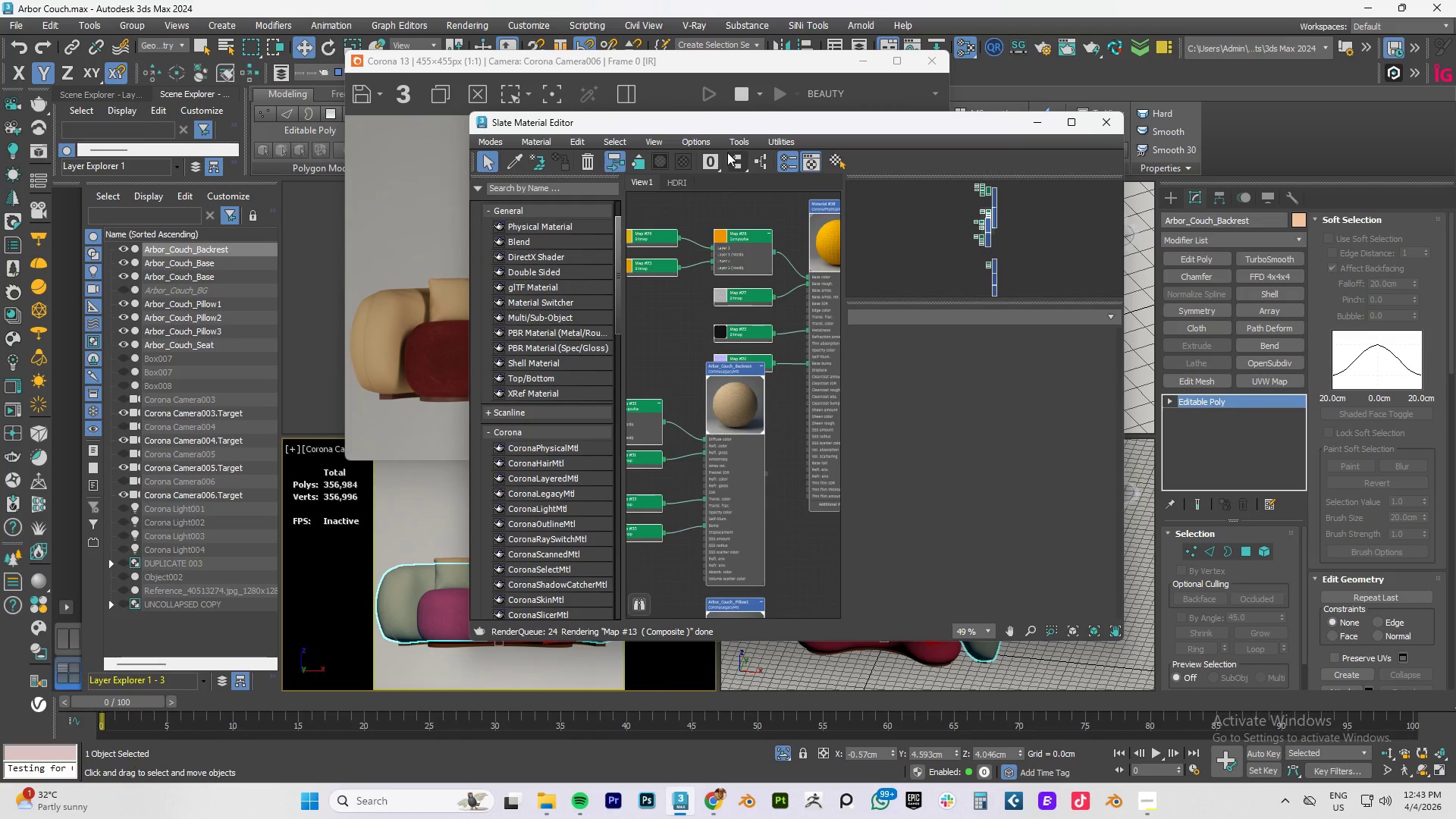 
left_click([733, 161])
 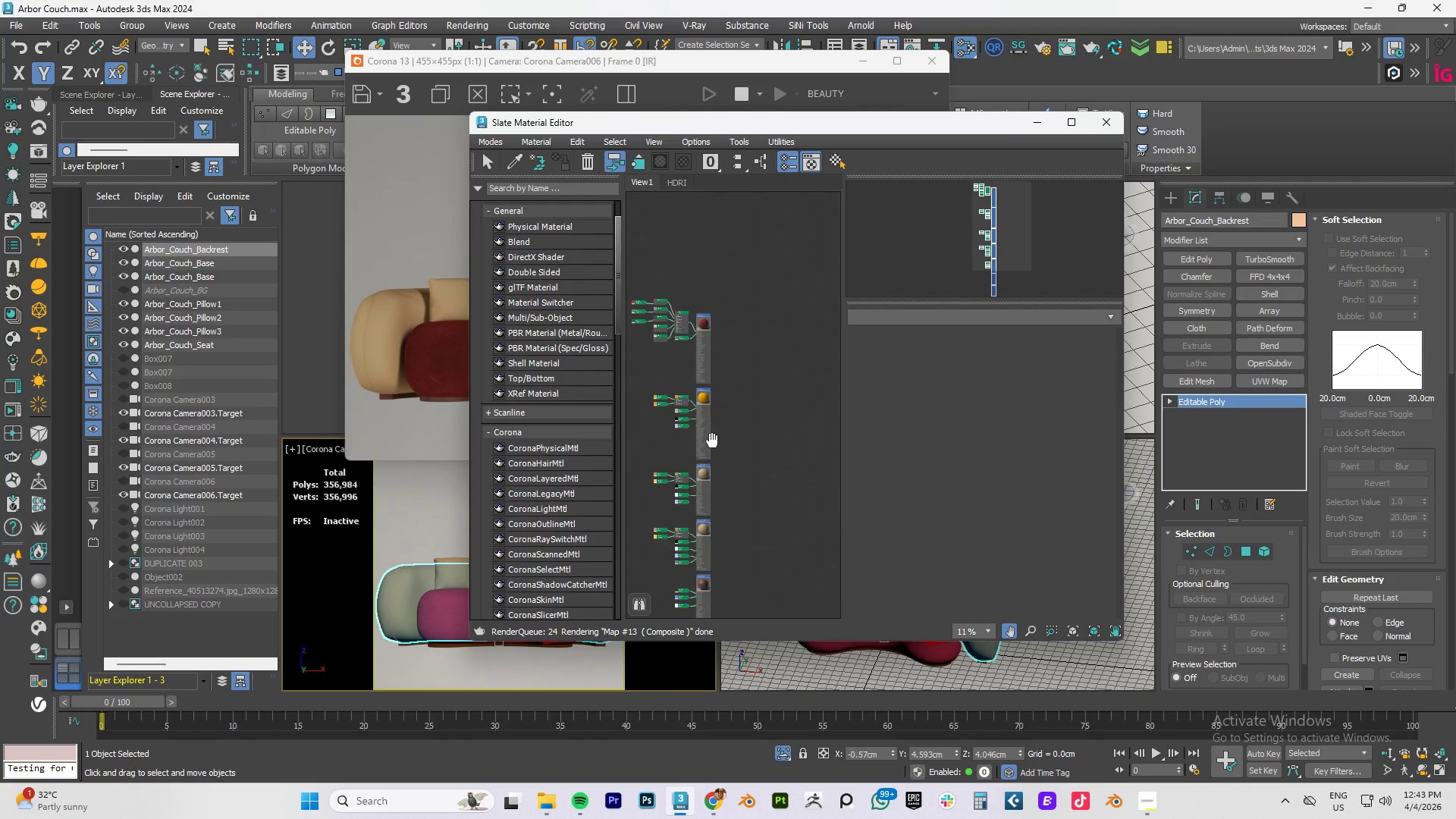 
scroll: coordinate [735, 356], scroll_direction: up, amount: 8.0
 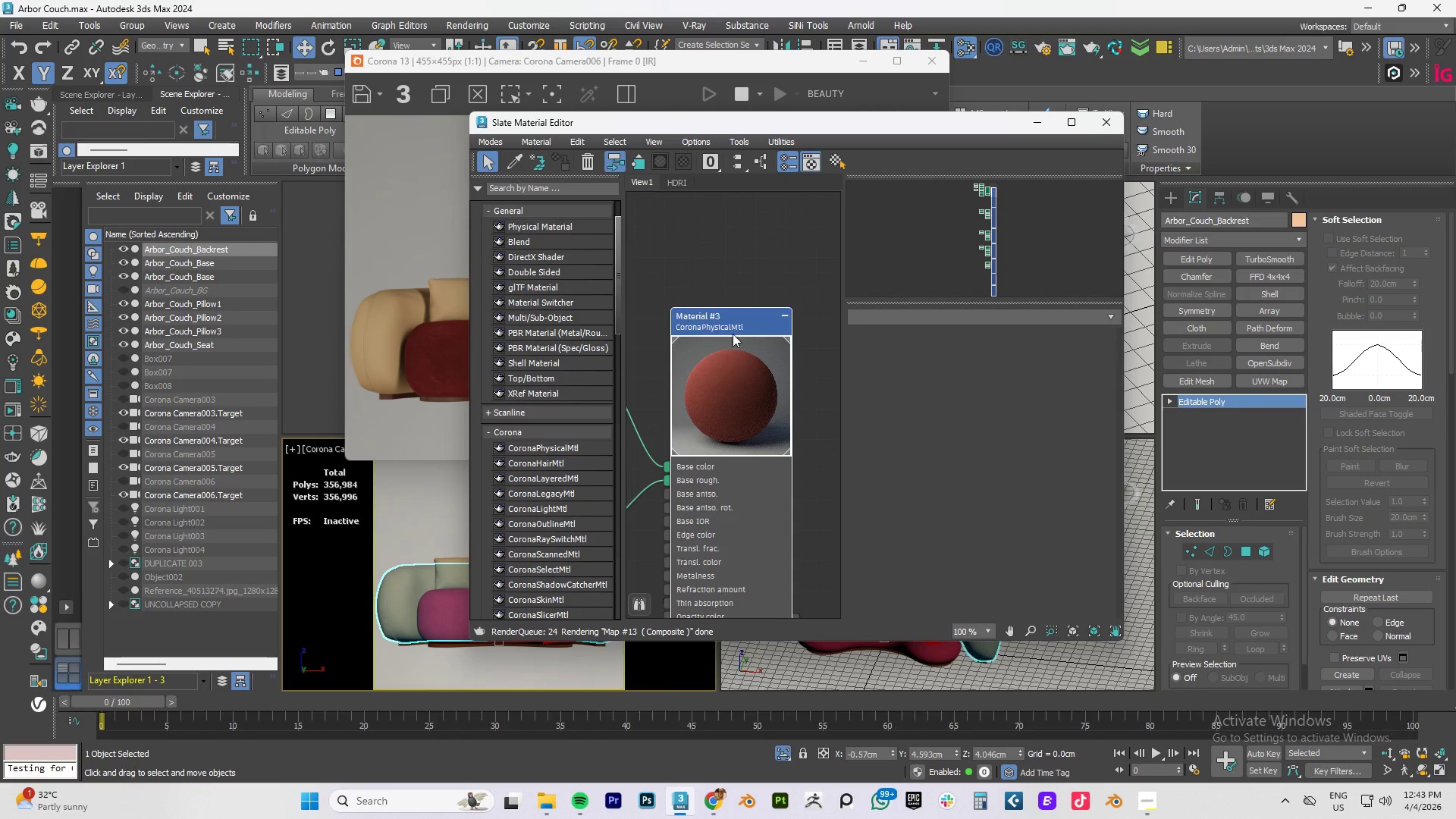 
left_click([724, 265])
 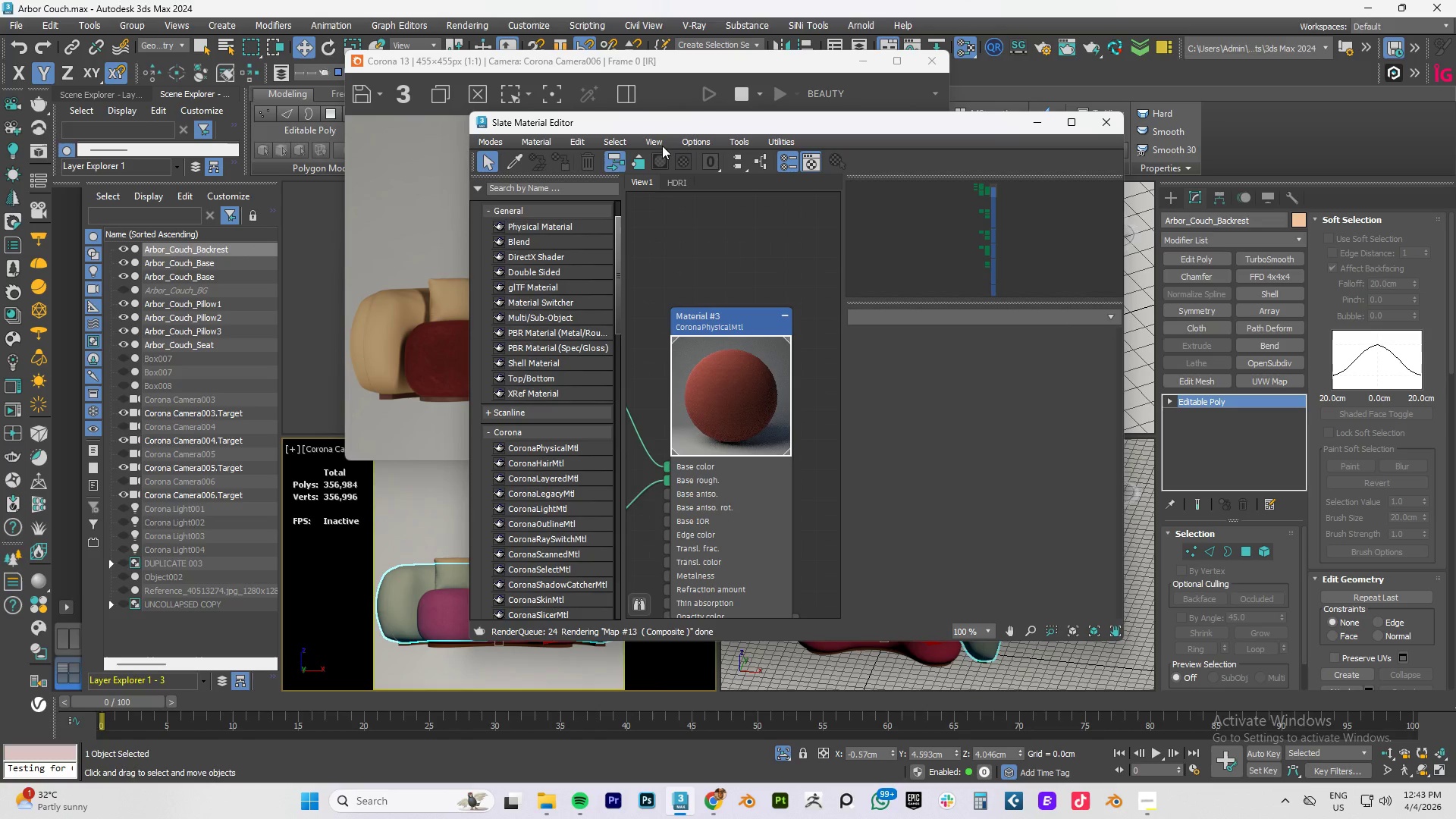 
left_click_drag(start_coordinate=[666, 121], to_coordinate=[838, 106])
 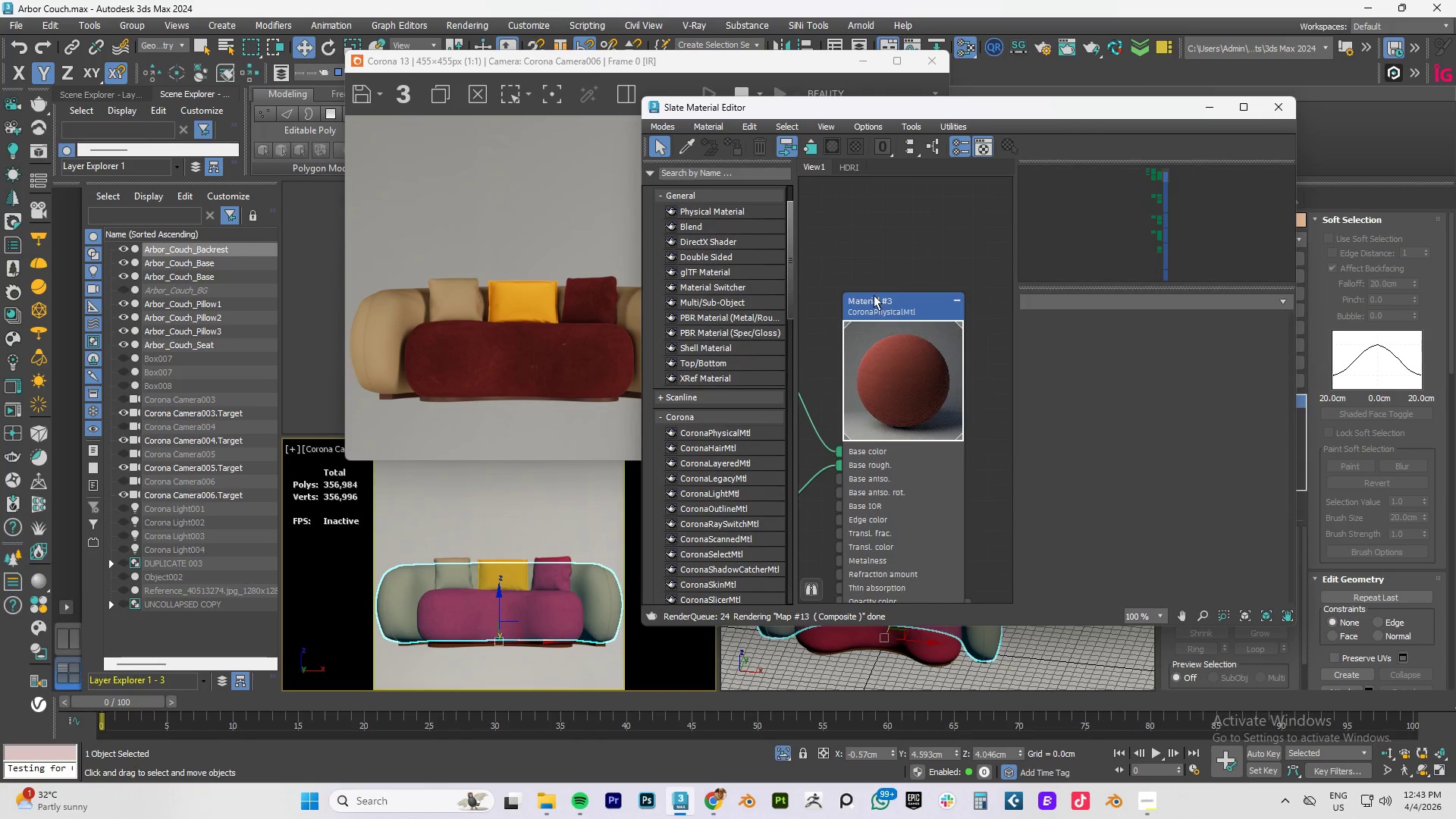 
left_click([874, 251])
 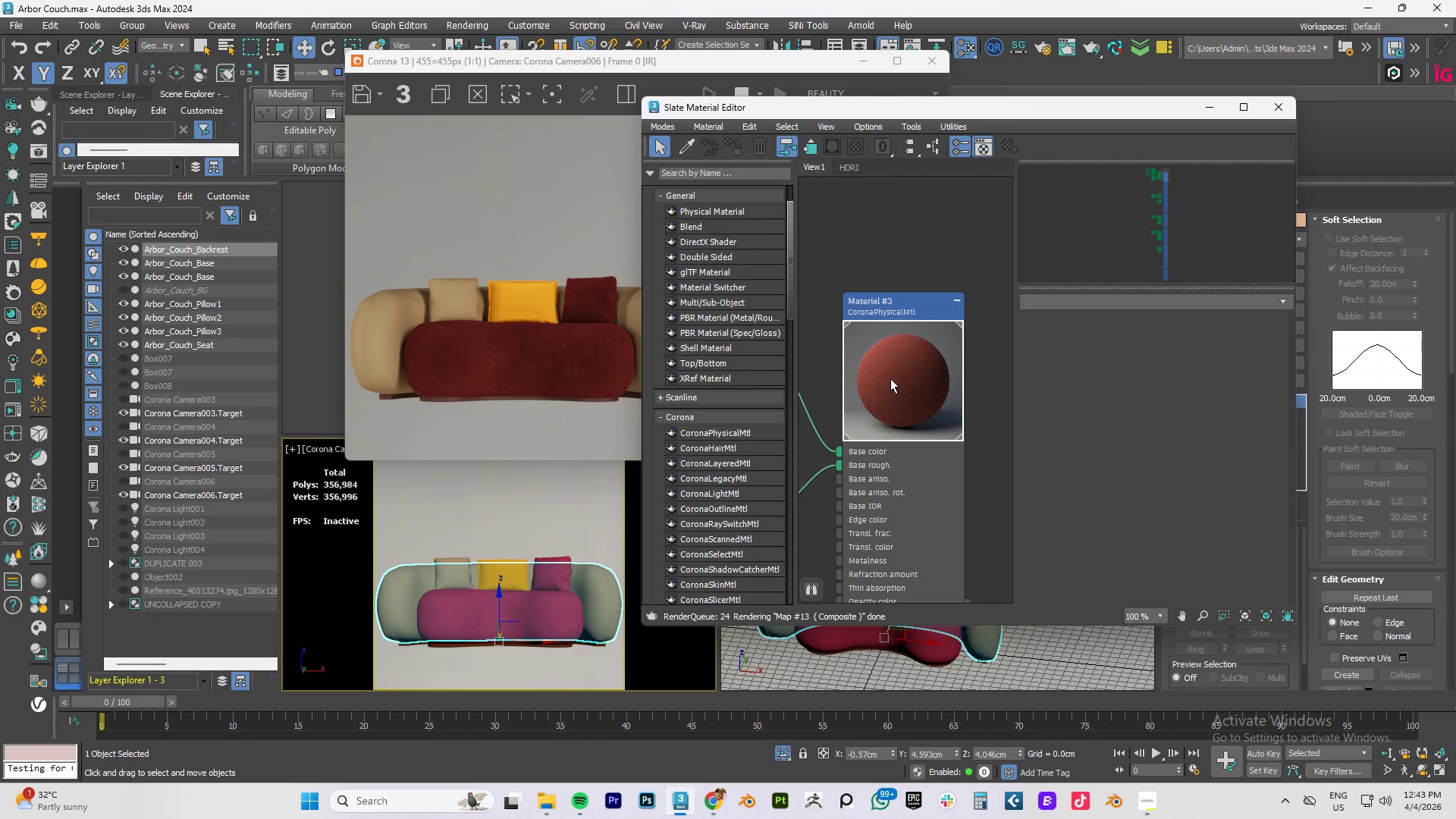 
left_click([890, 378])
 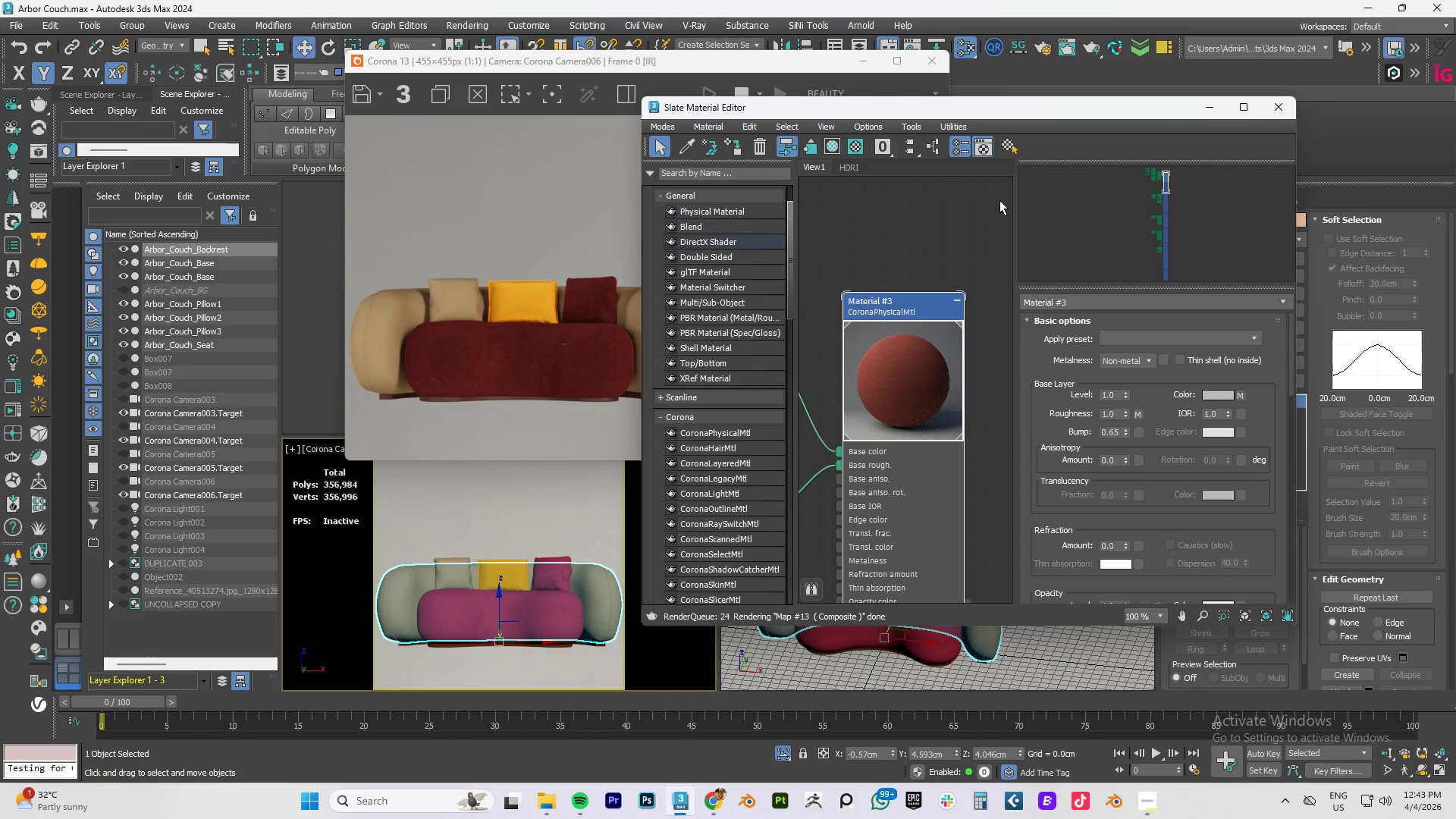 
left_click_drag(start_coordinate=[1094, 300], to_coordinate=[922, 309])
 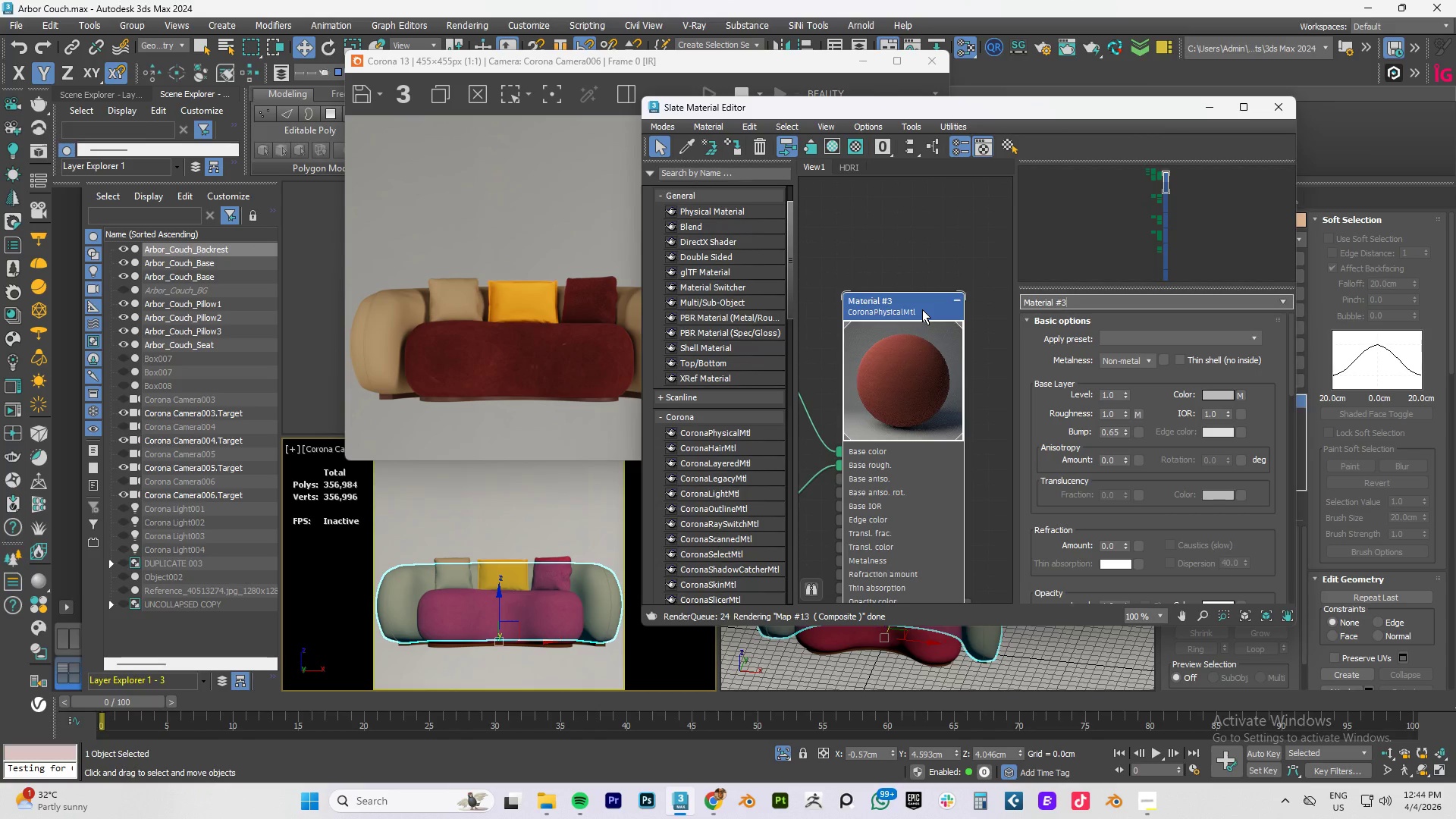 
key(Control+ControlLeft)
 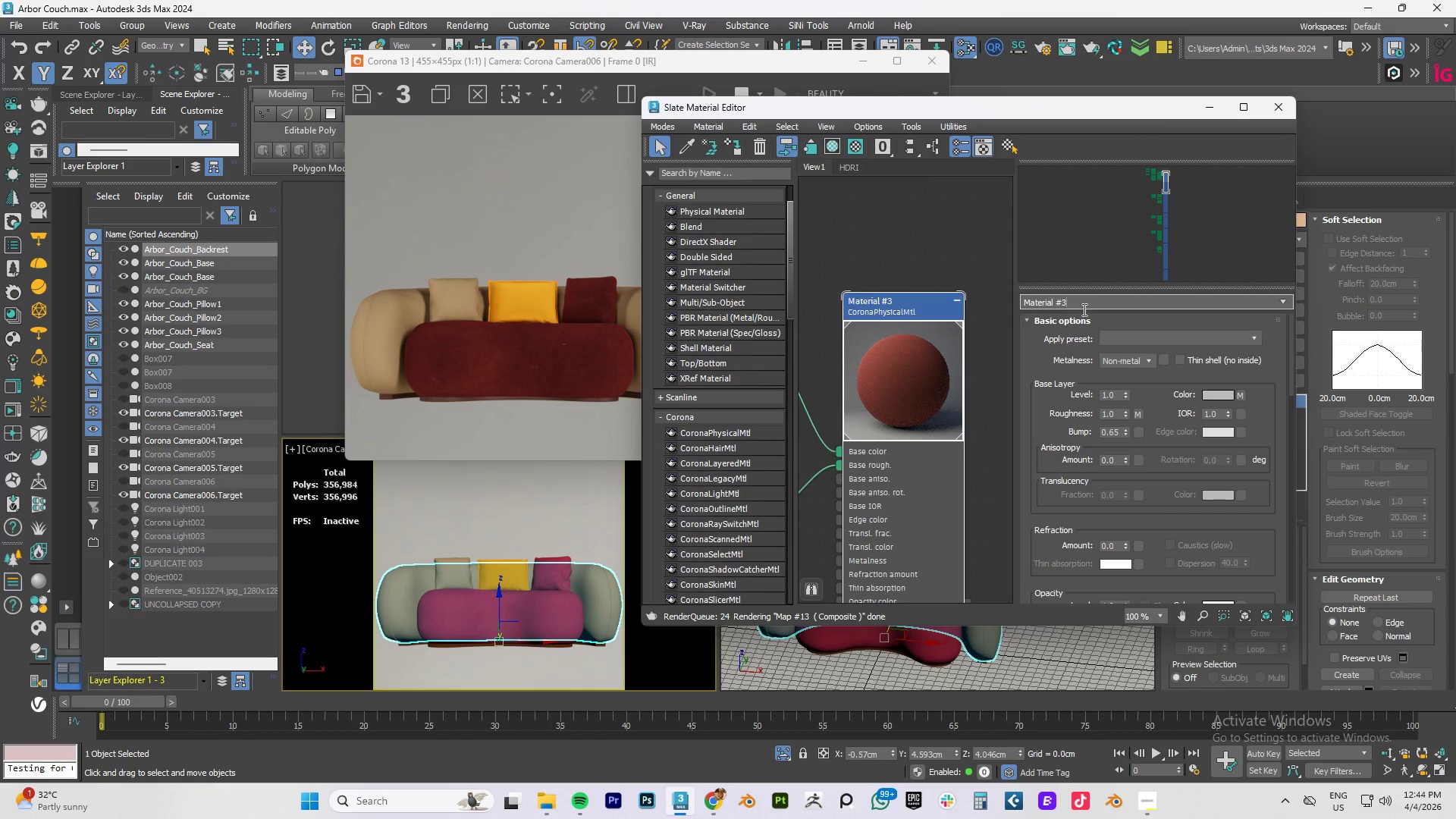 
key(Control+A)
 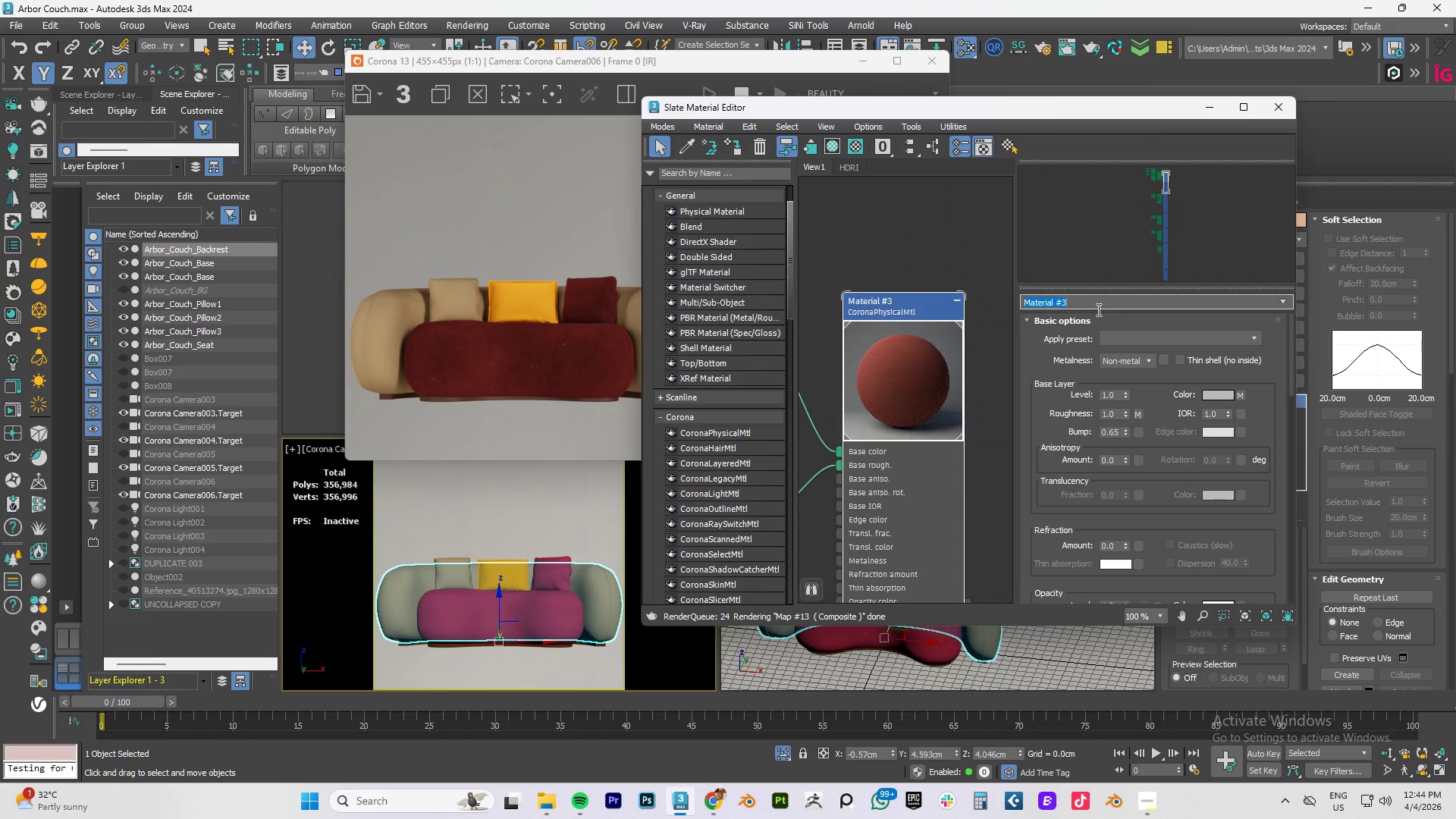 
key(Control+V)
 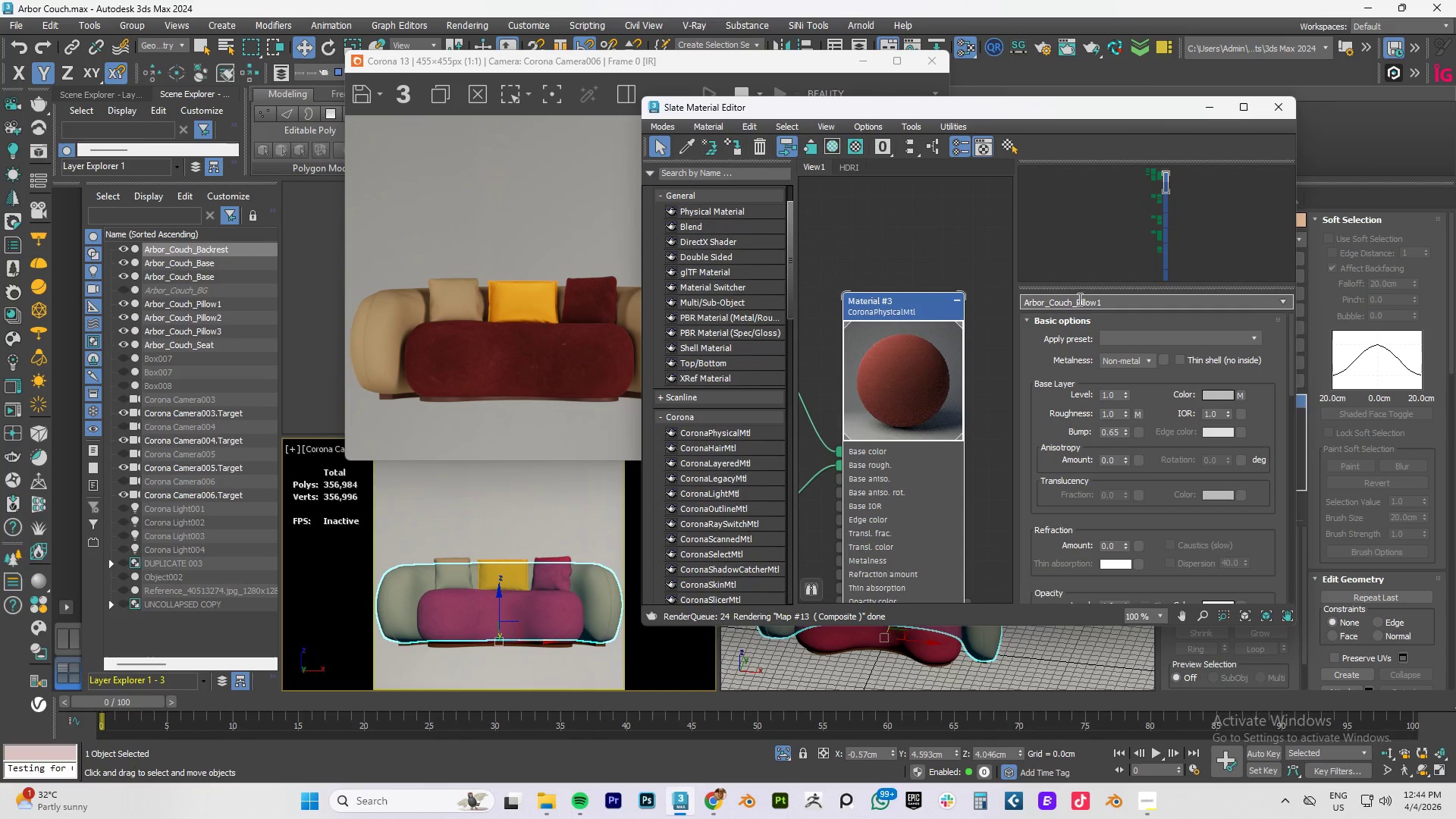 
left_click_drag(start_coordinate=[1077, 300], to_coordinate=[1186, 300])
 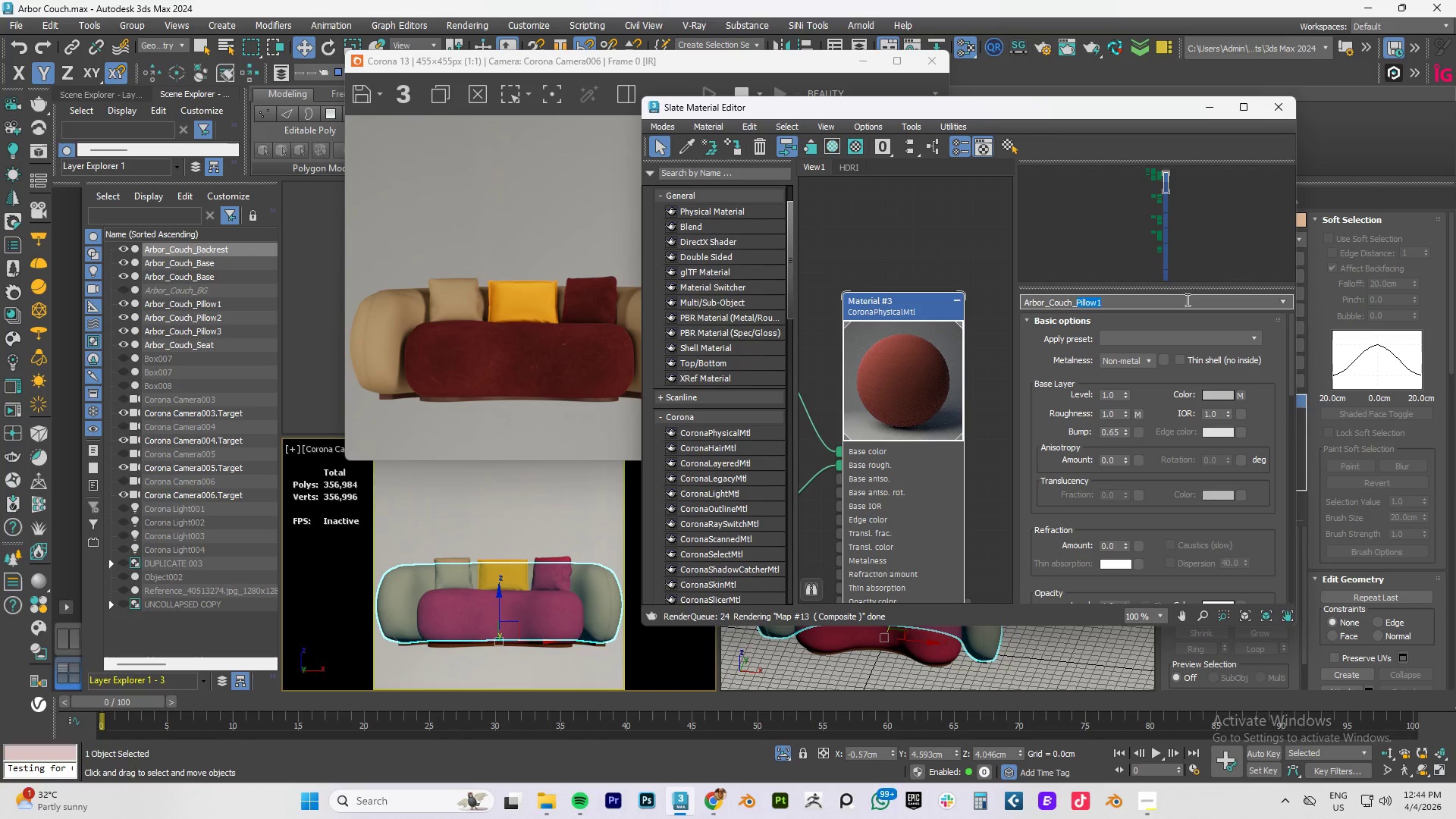 
type(Velvel)
key(Backspace)
type(t)
 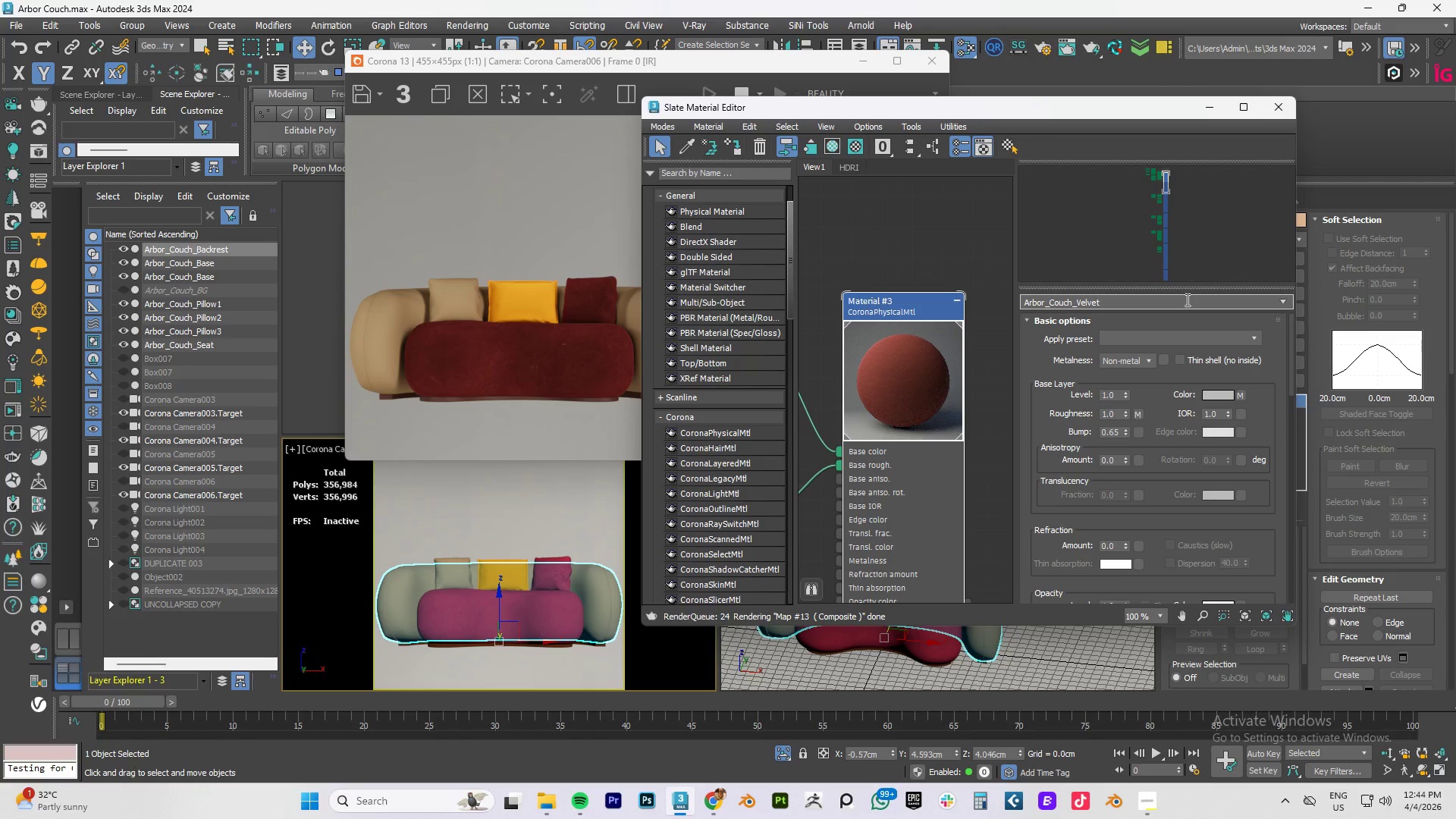 
key(Enter)
 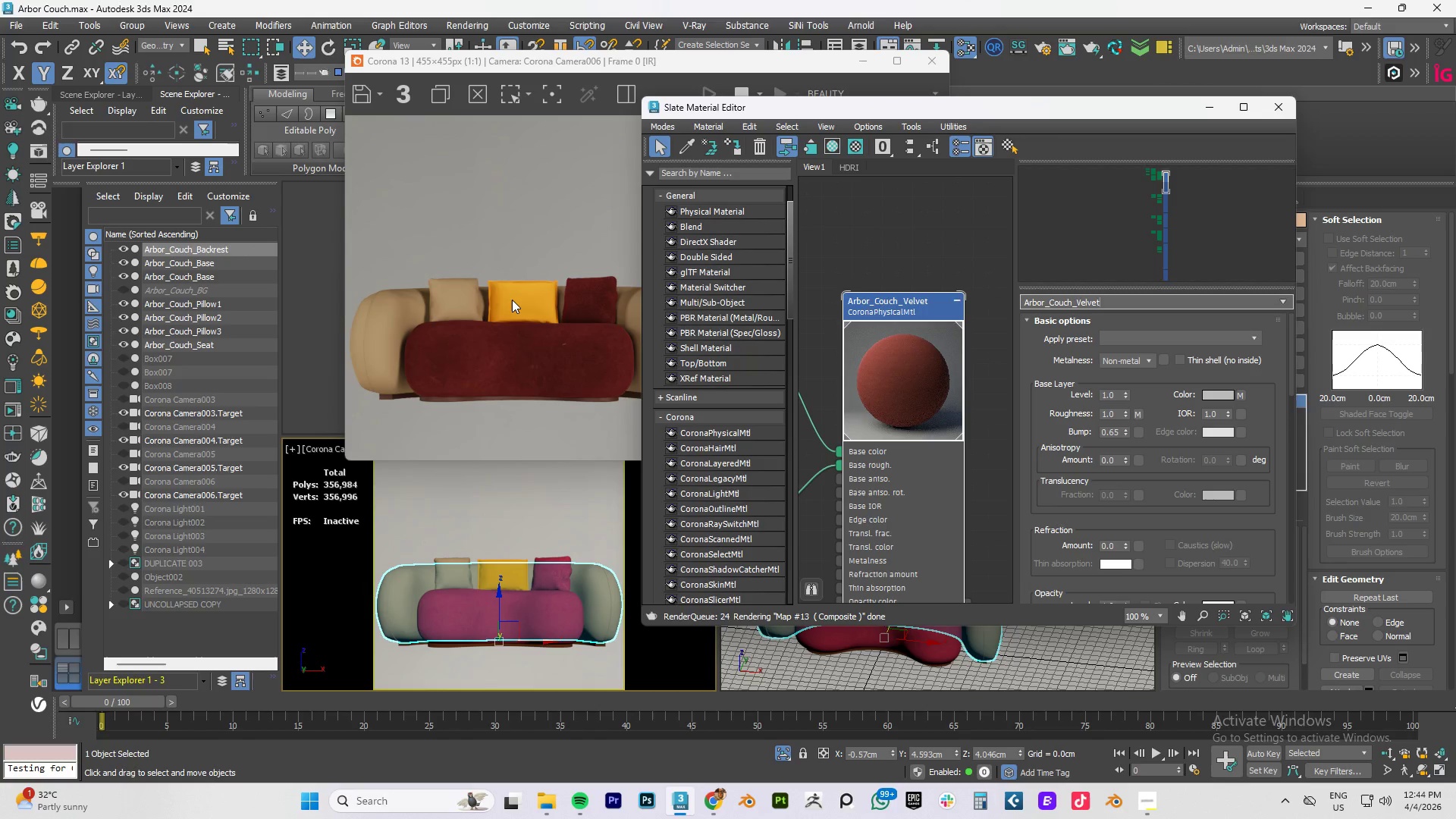 
scroll: coordinate [940, 431], scroll_direction: down, amount: 7.0
 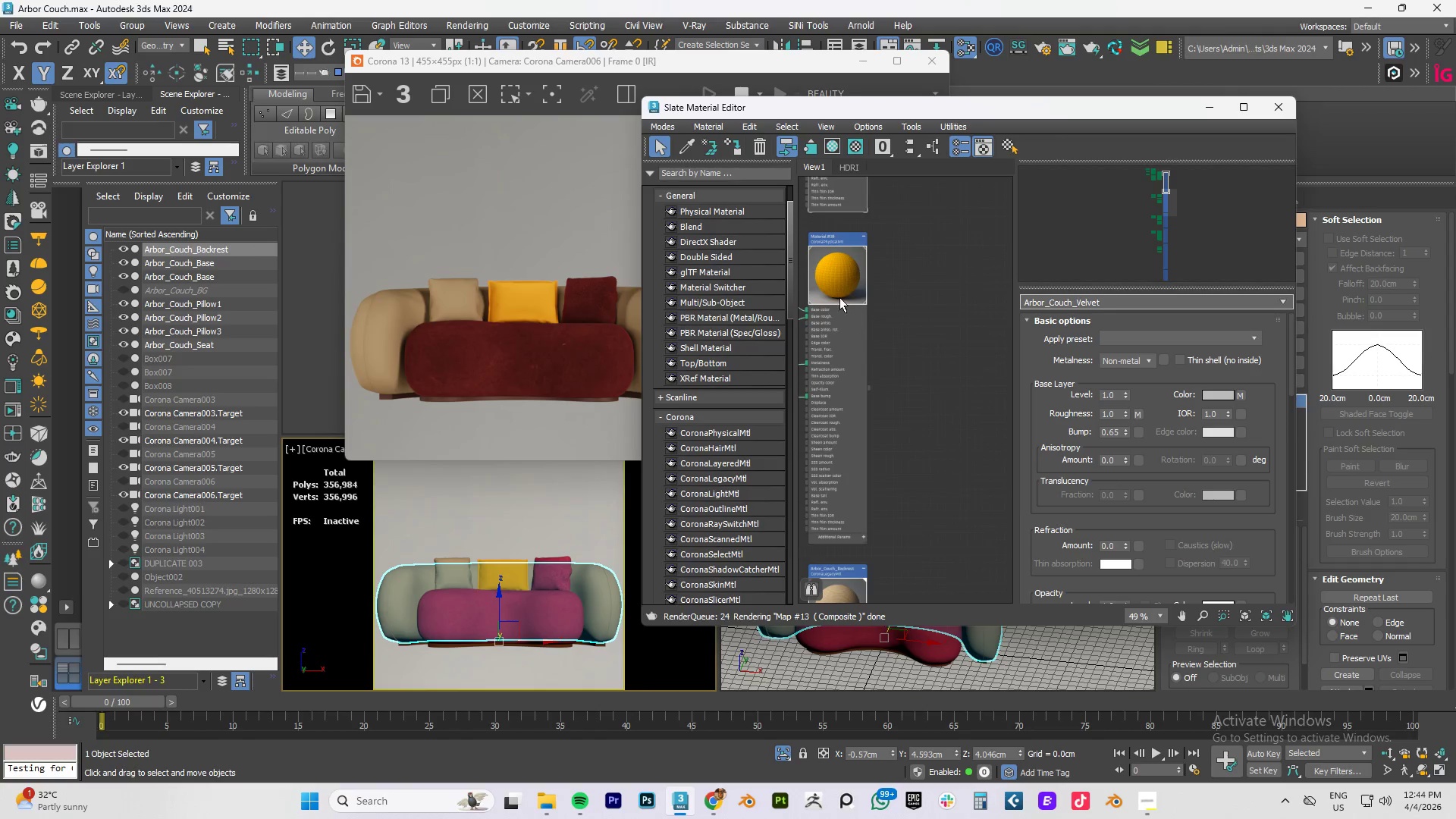 
left_click([839, 297])
 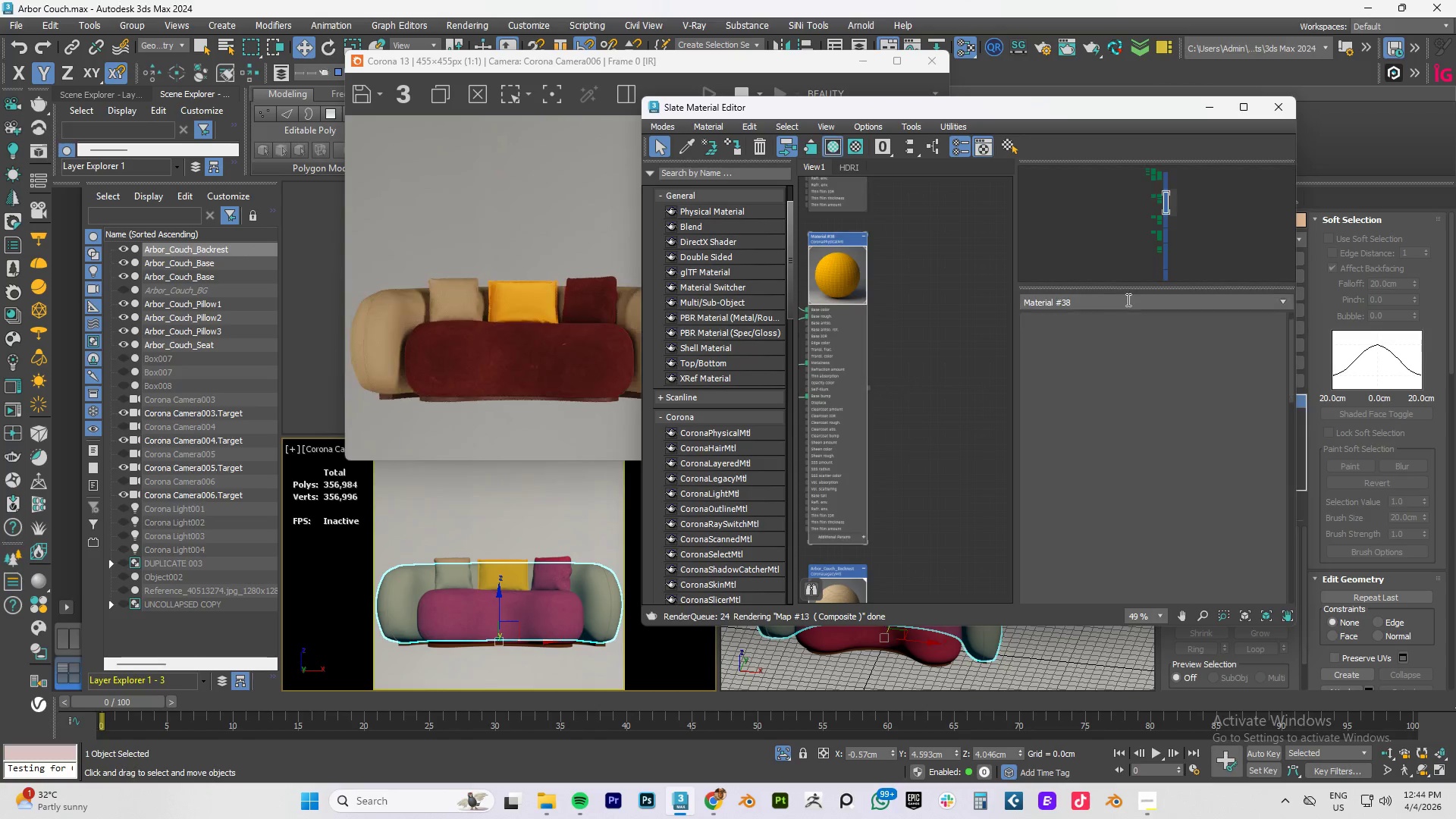 
left_click_drag(start_coordinate=[1125, 300], to_coordinate=[912, 302])
 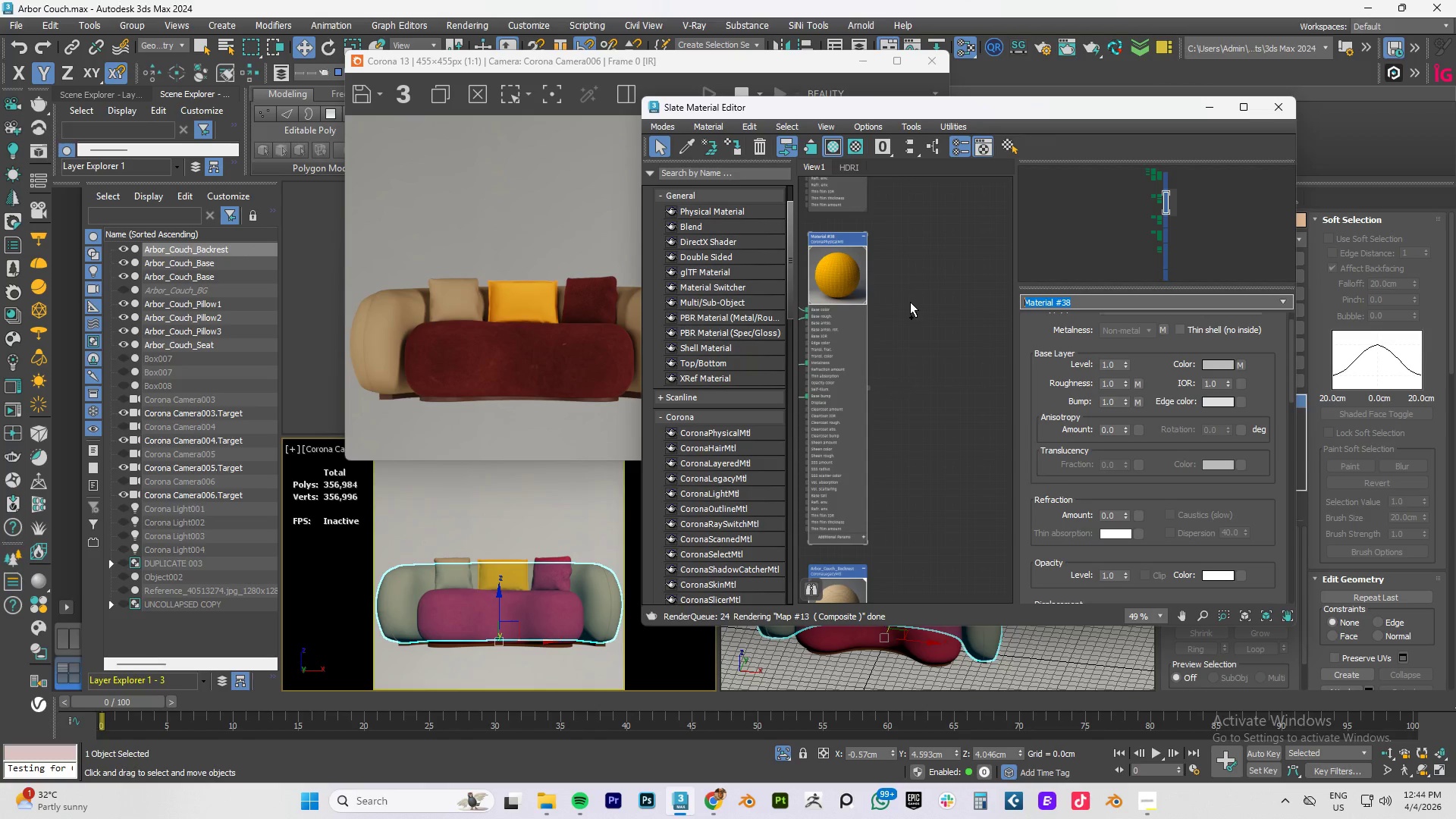 
key(Control+V)
 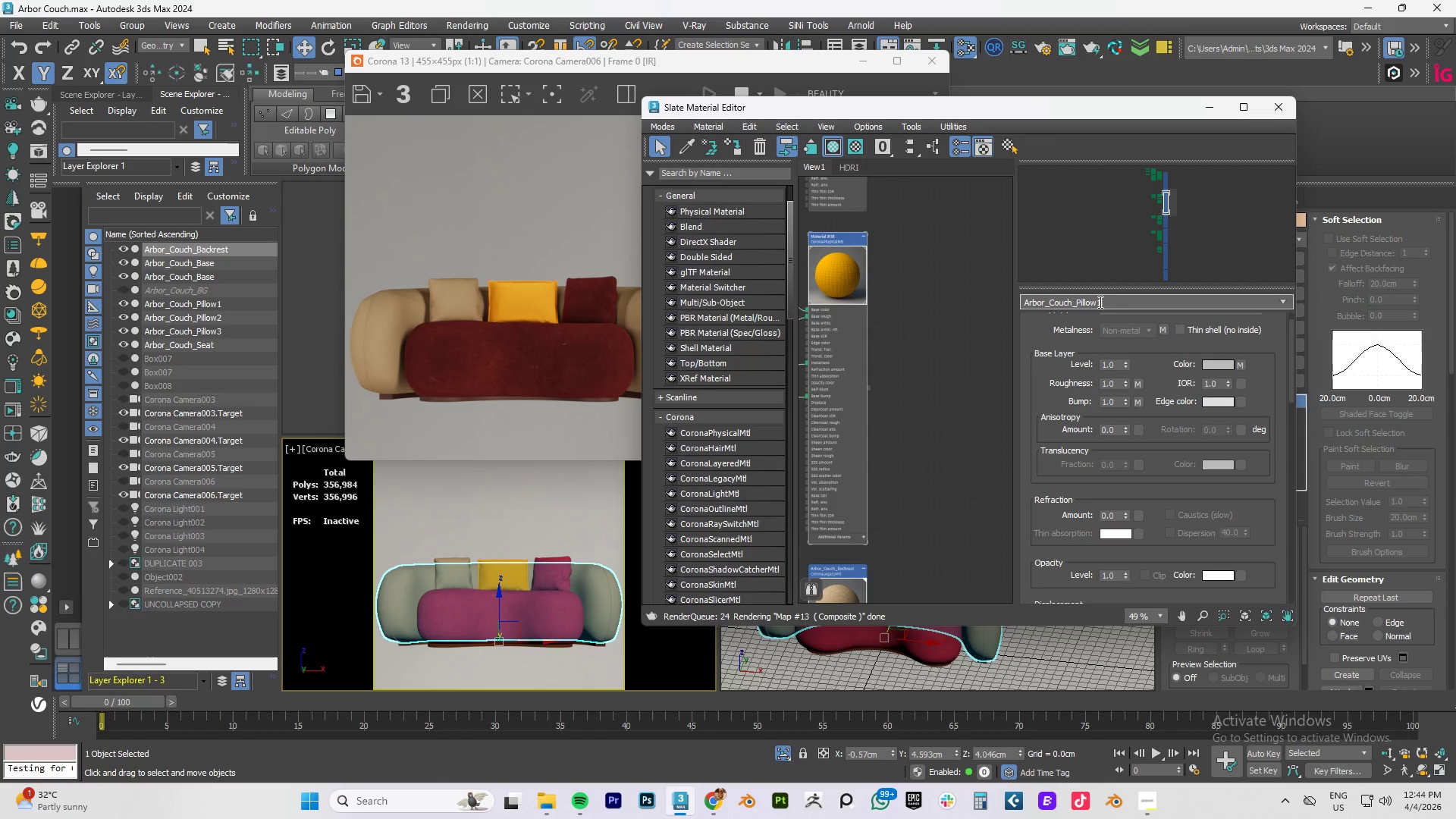 
key(Backspace)
 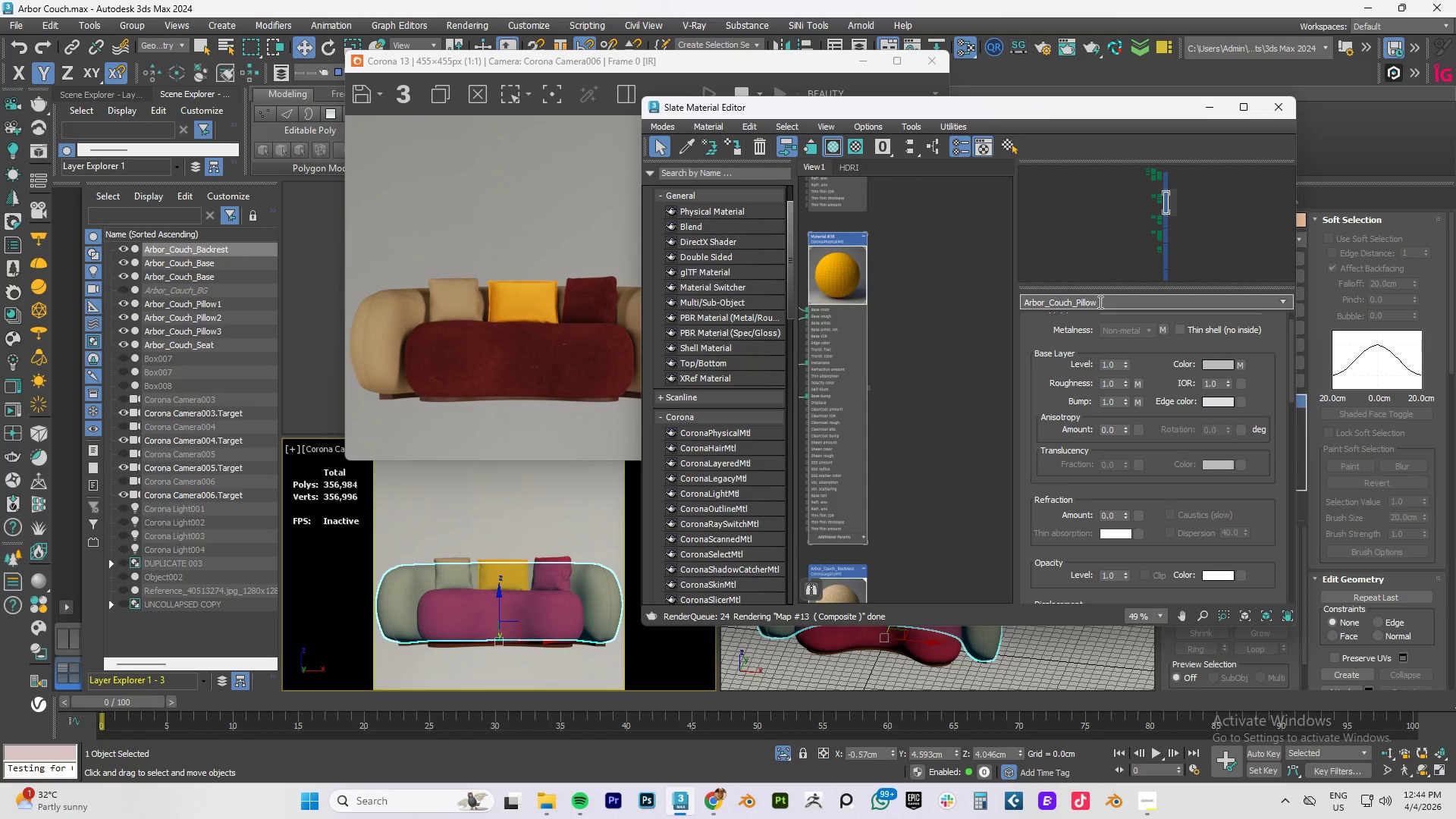 
key(Numpad2)
 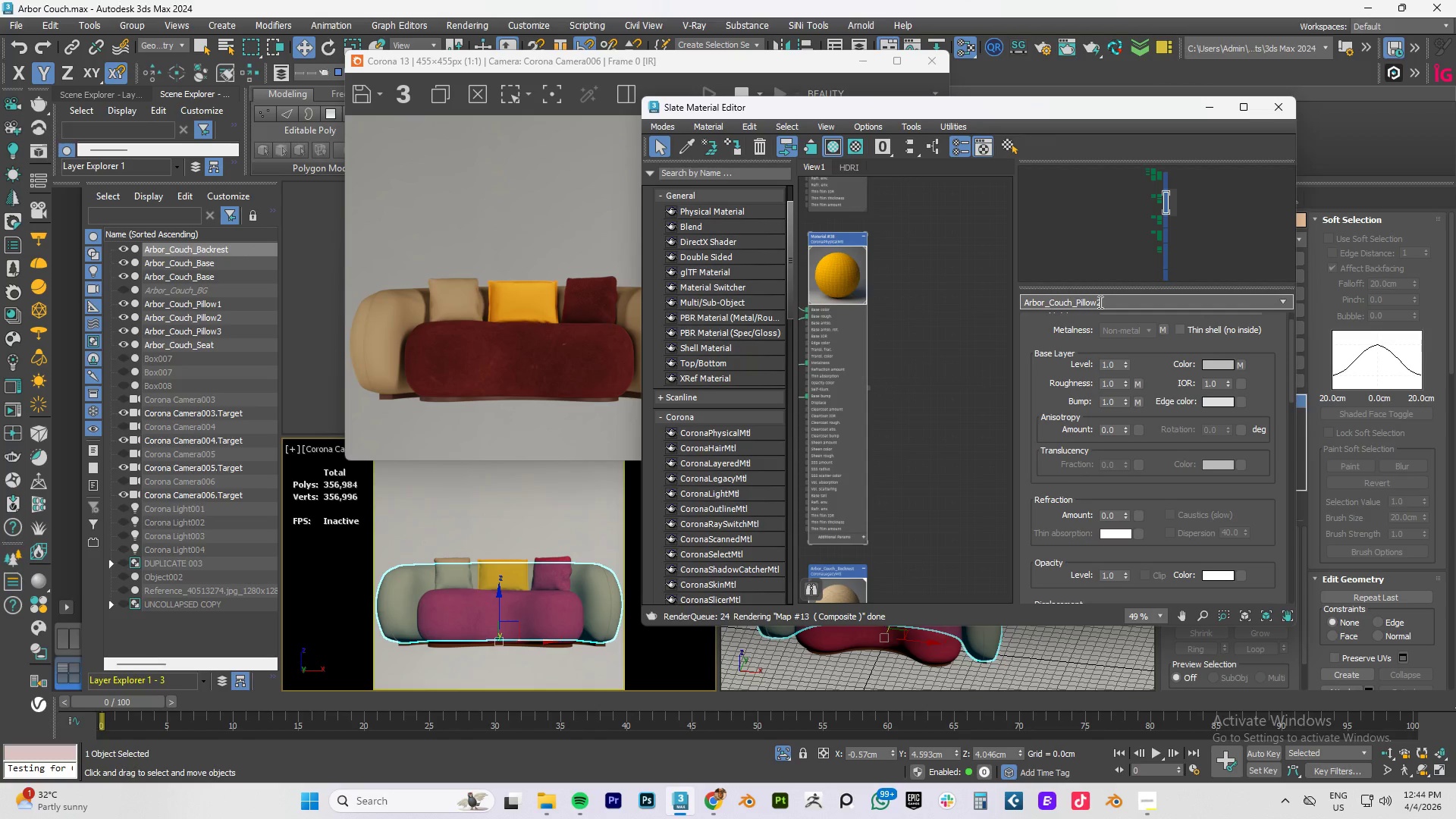 
key(NumpadEnter)
 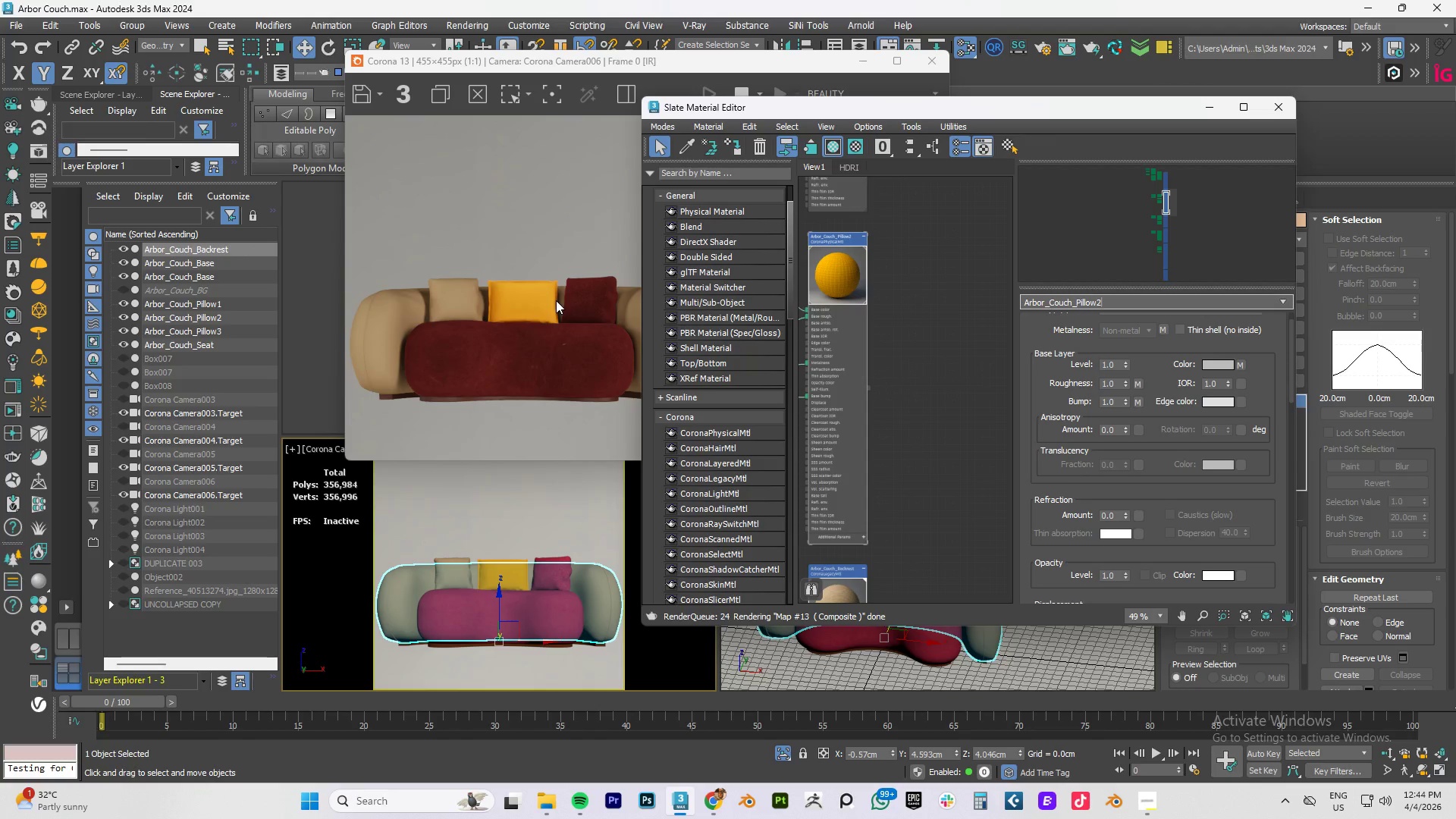 
scroll: coordinate [478, 290], scroll_direction: none, amount: 0.0
 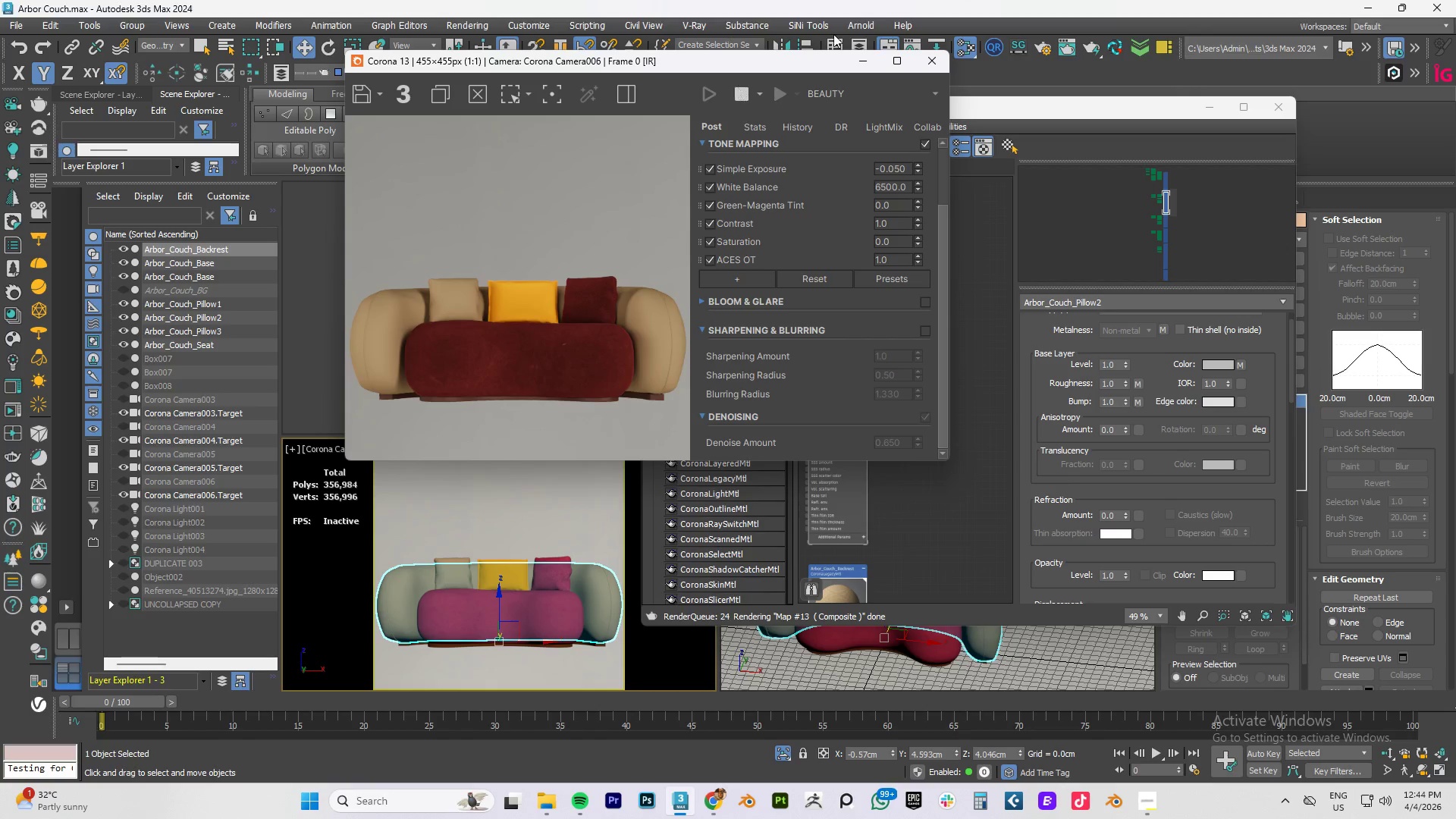 
left_click_drag(start_coordinate=[792, 61], to_coordinate=[486, 29])
 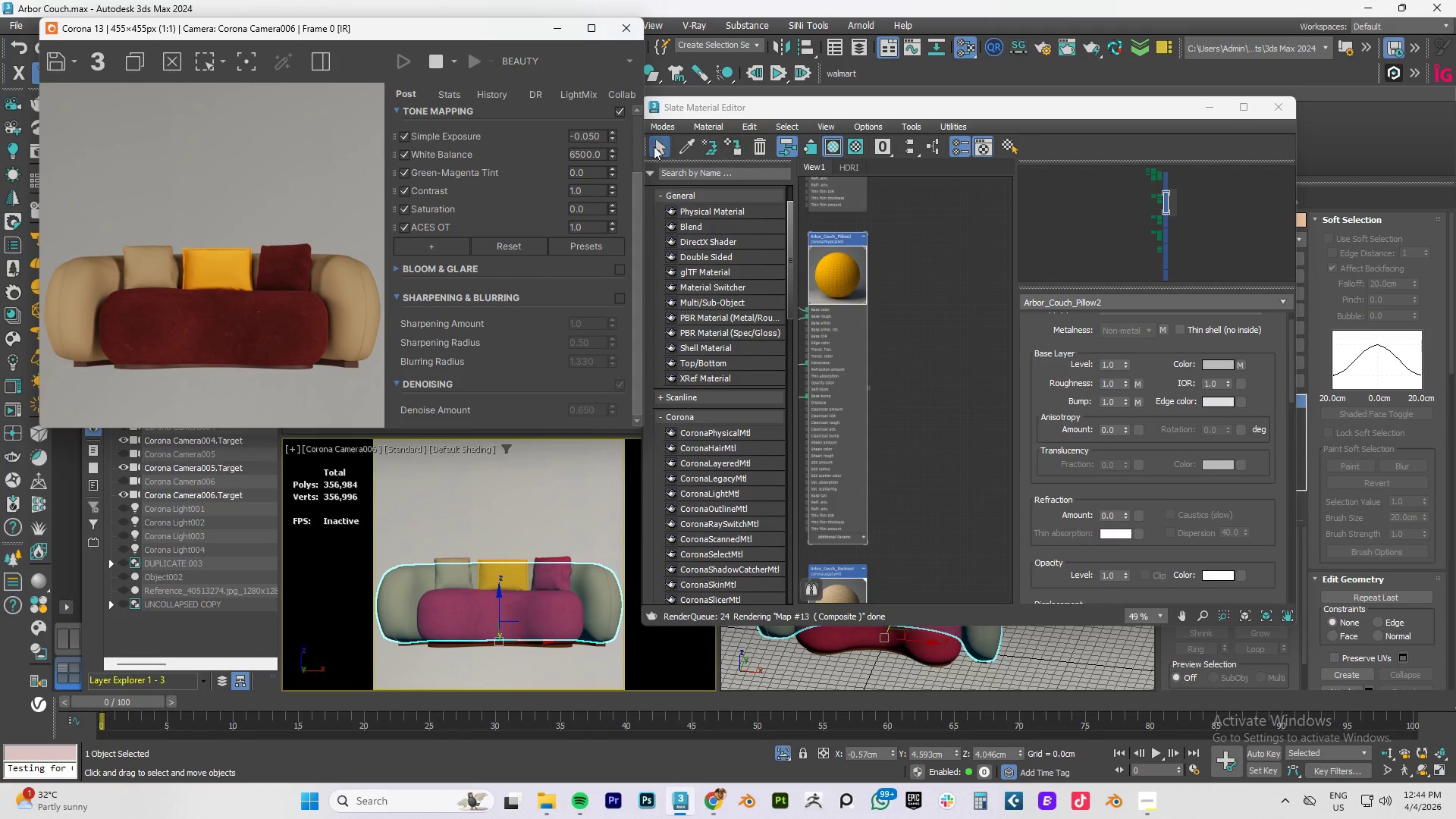 
left_click([695, 147])
 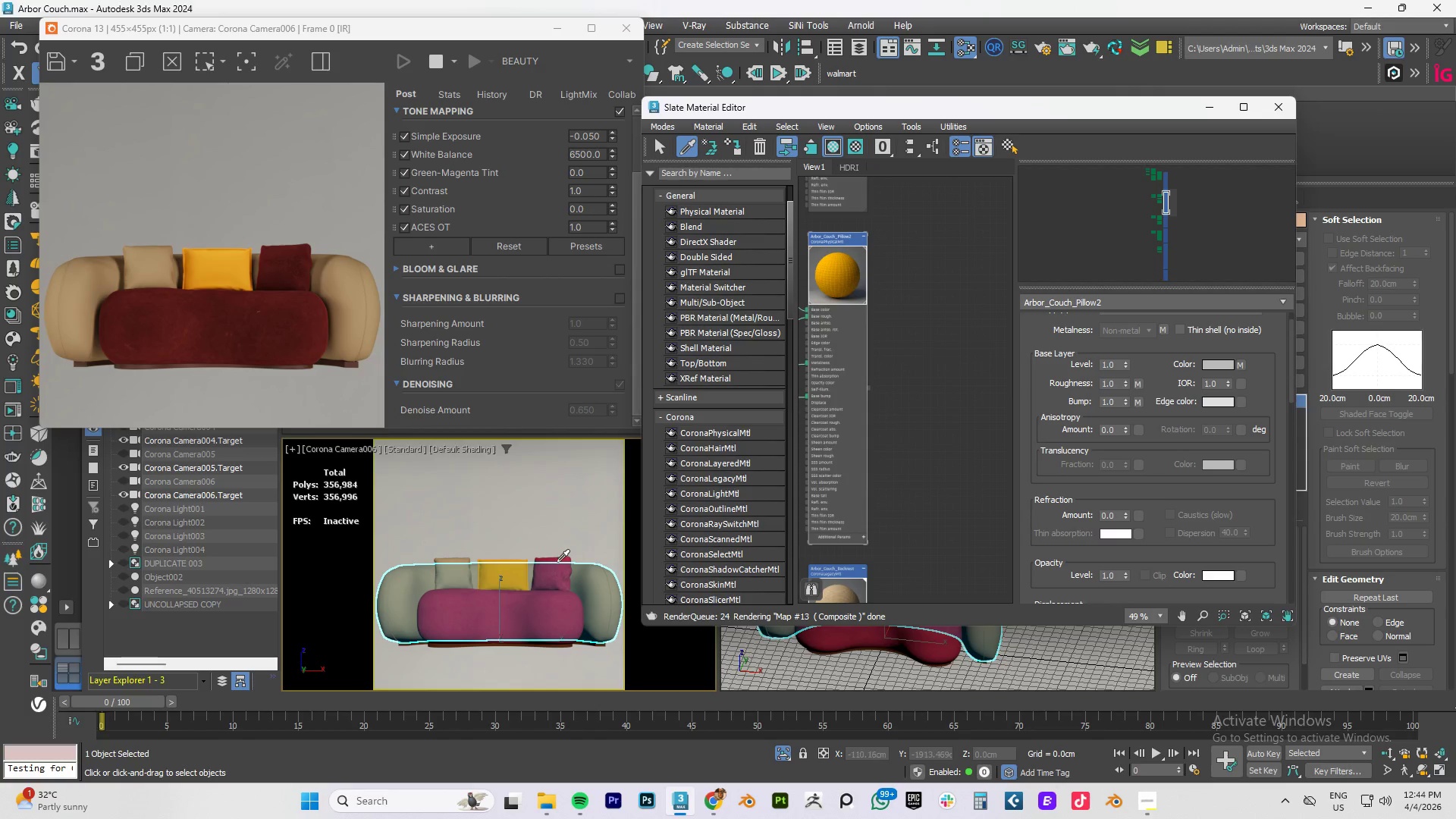 
left_click([559, 561])
 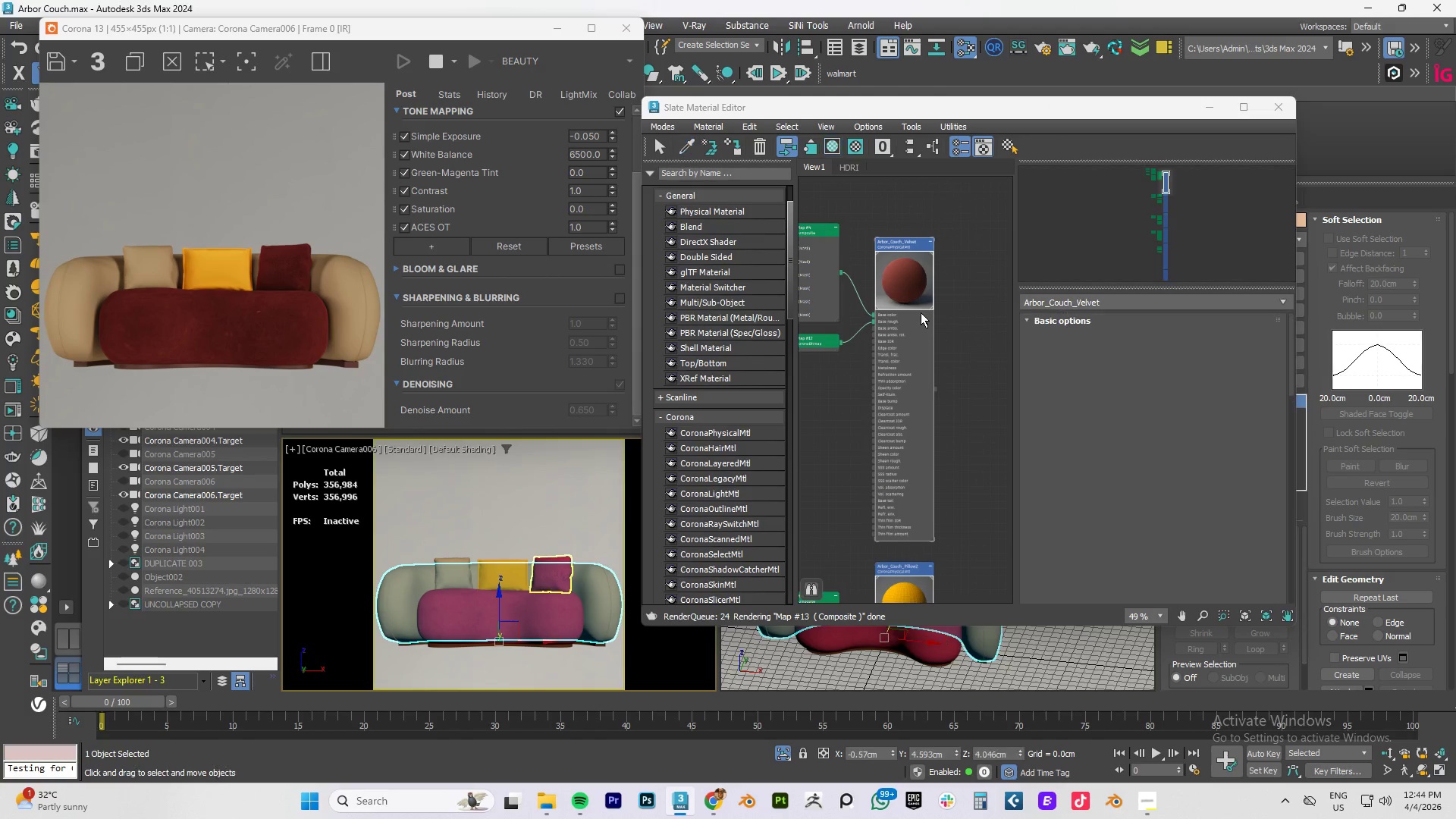 
right_click([940, 301])
 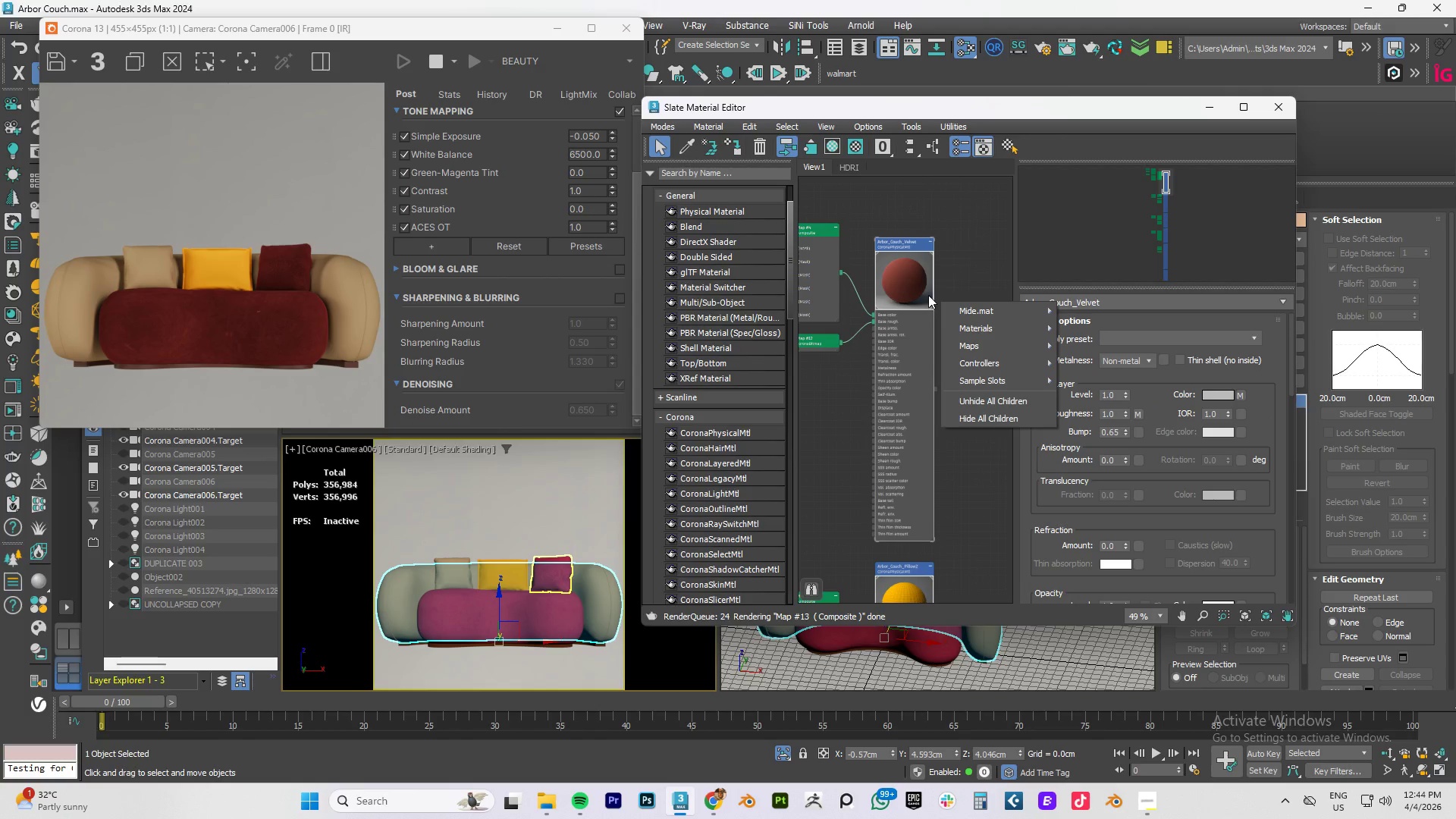 
left_click([921, 275])
 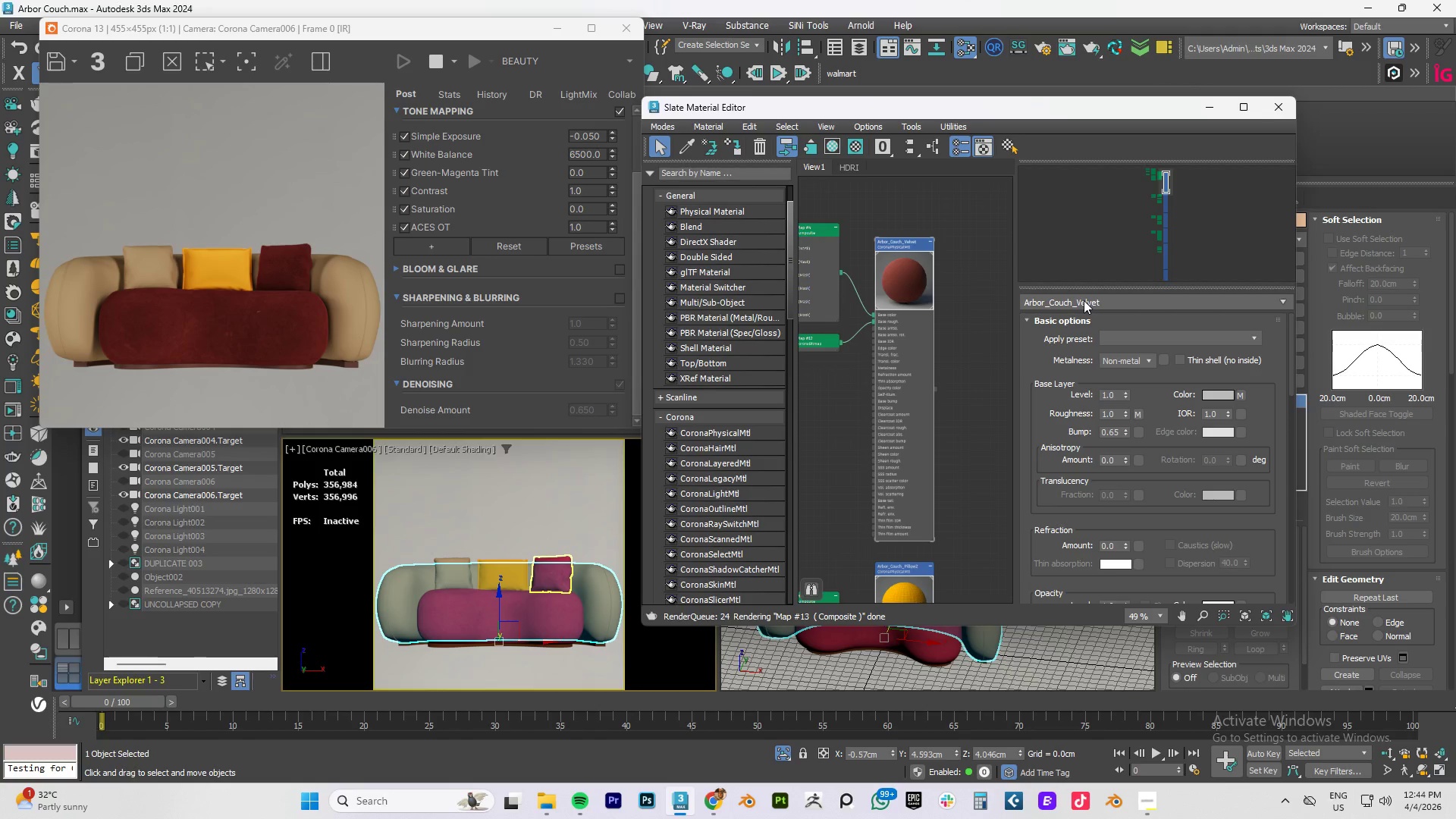 
left_click([1076, 300])
 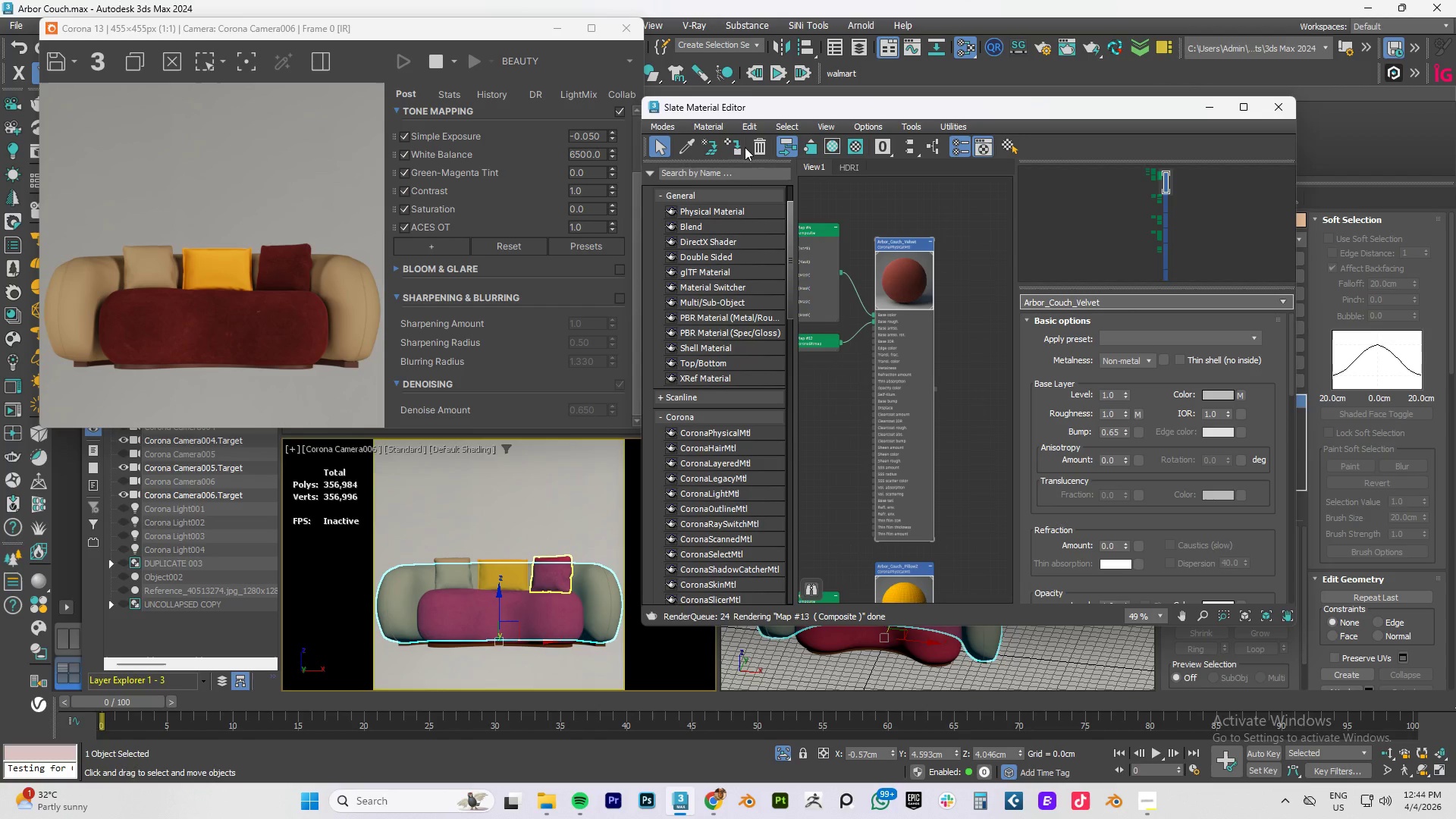 
left_click([689, 147])
 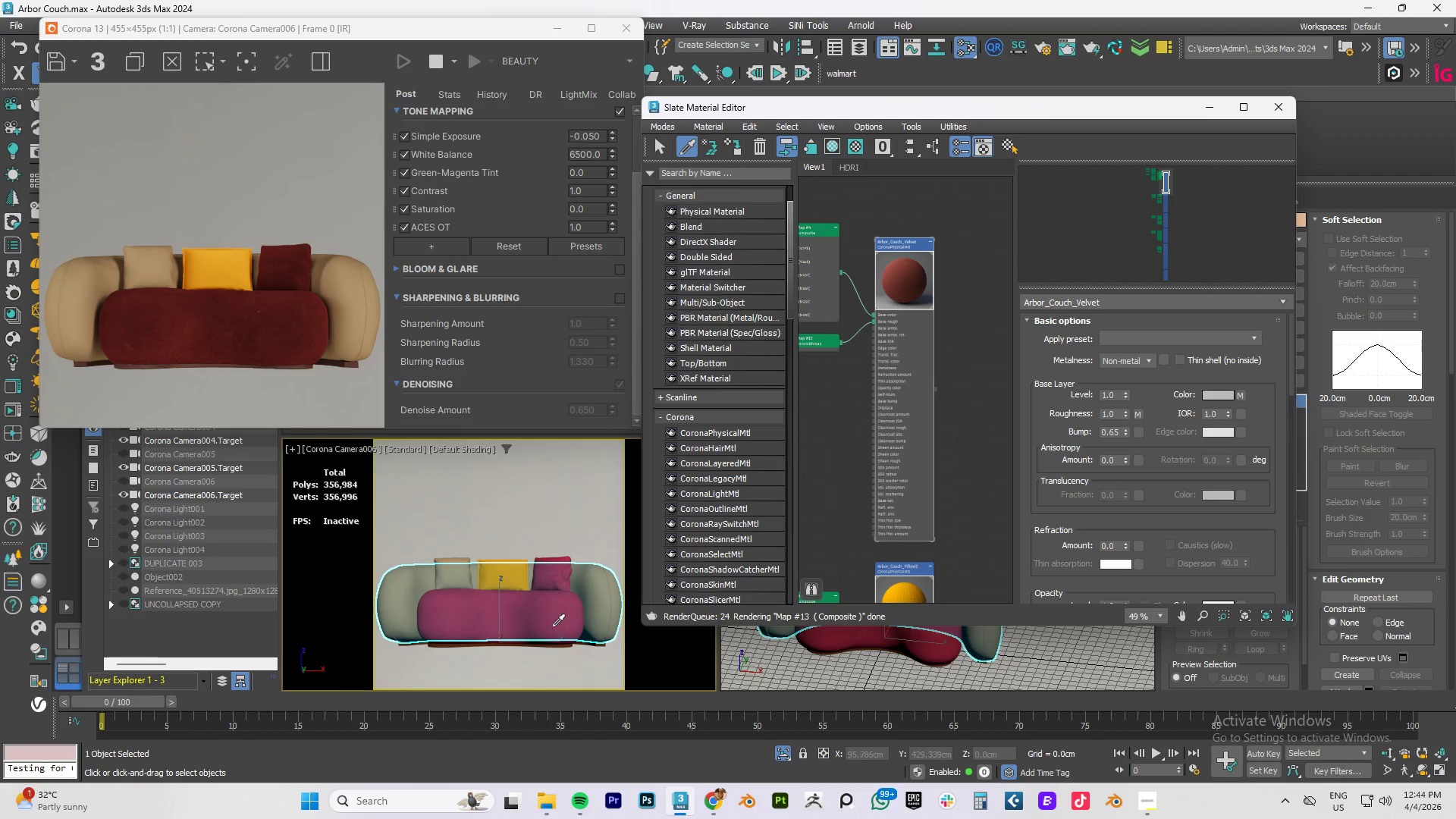 
left_click([555, 614])
 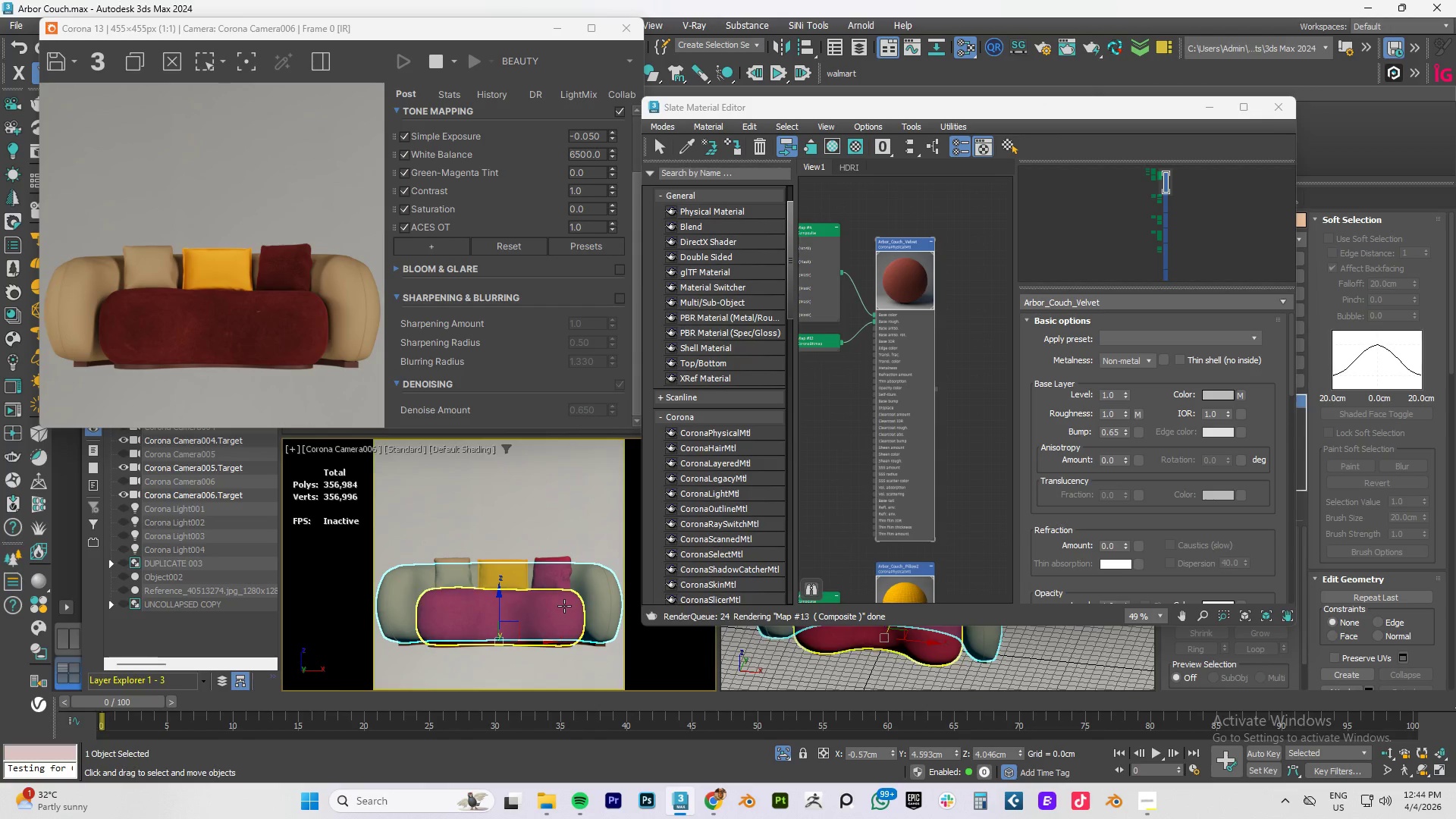 
left_click([565, 601])
 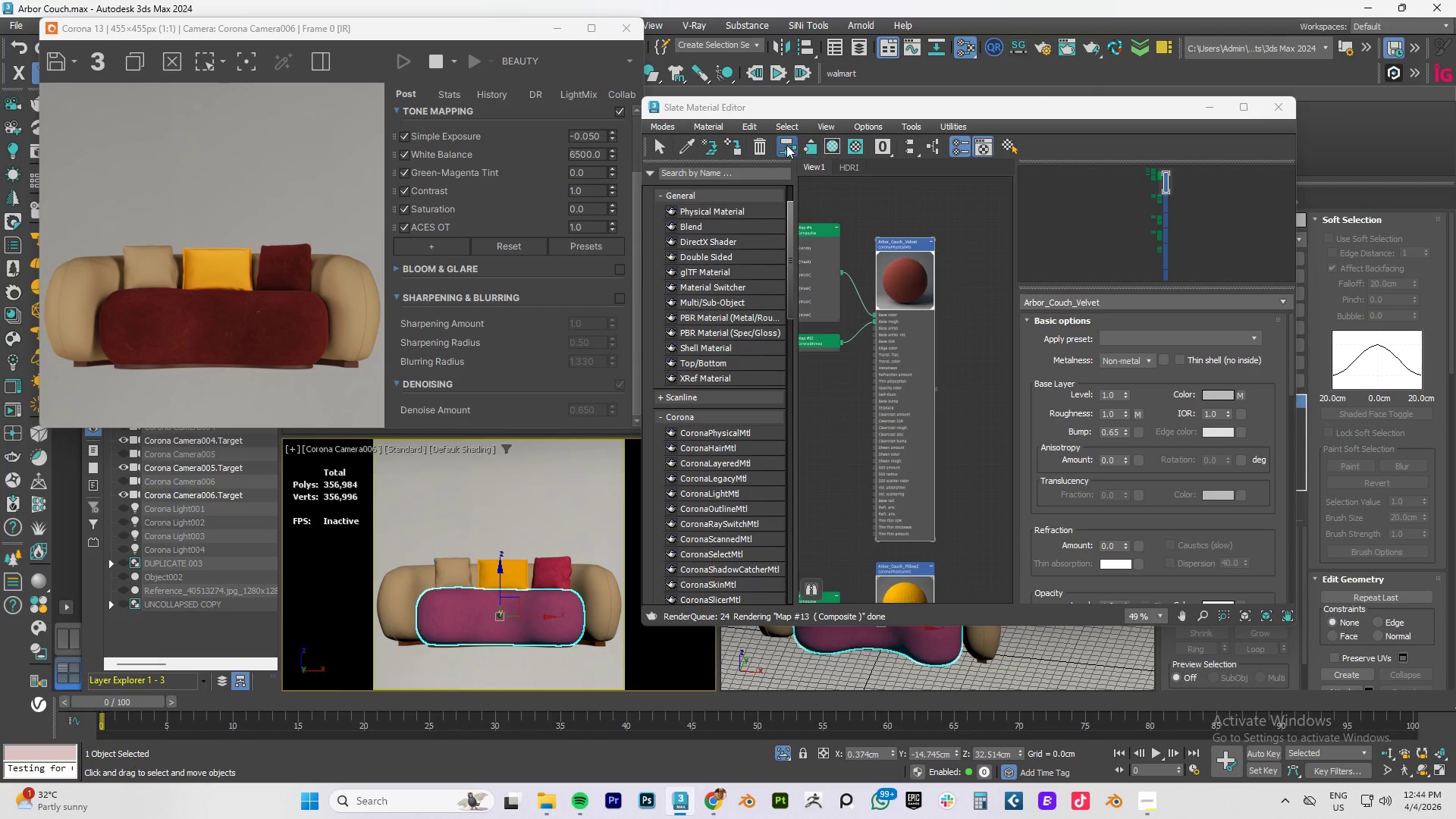 
left_click([685, 145])
 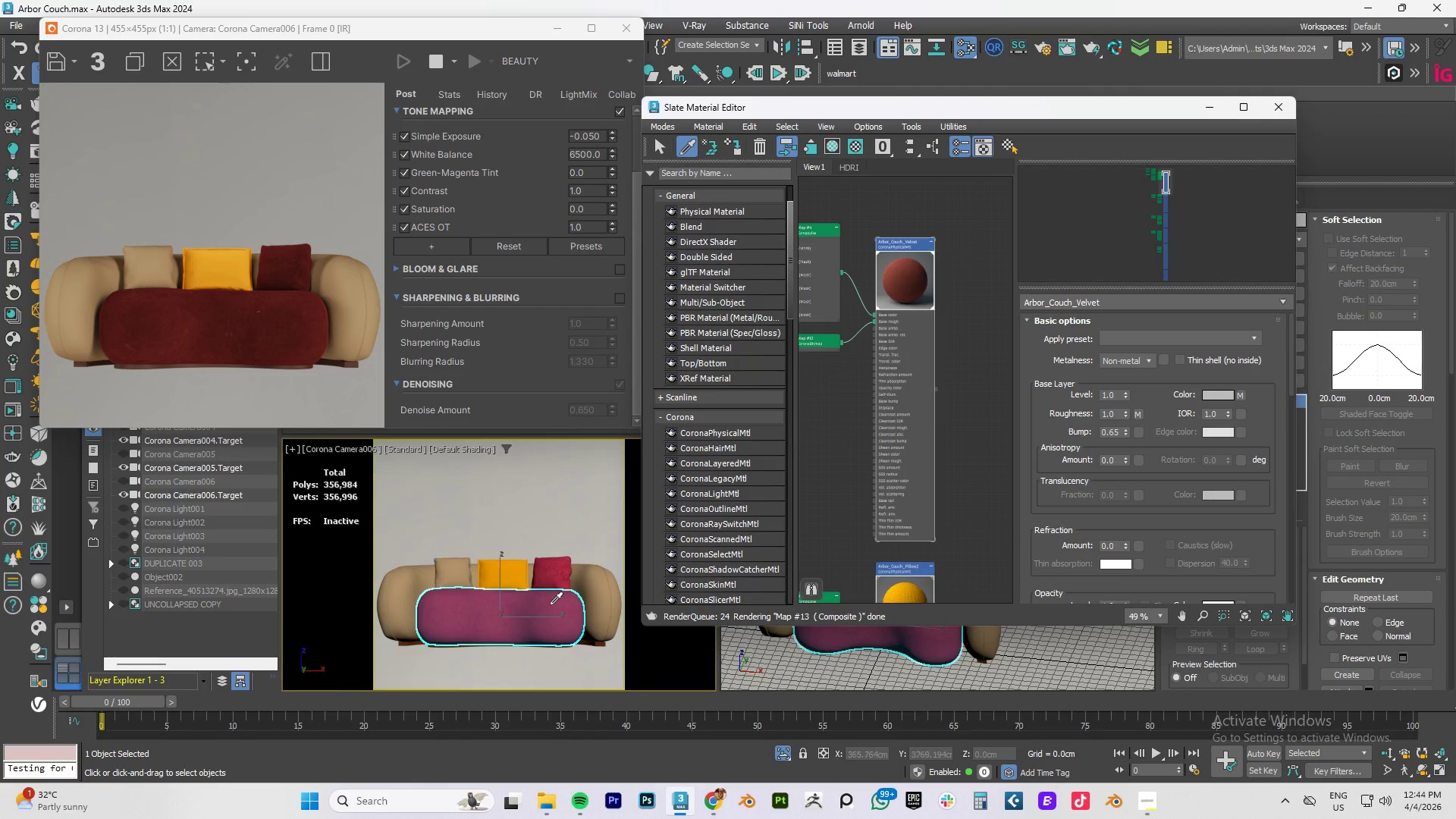 
left_click([550, 604])
 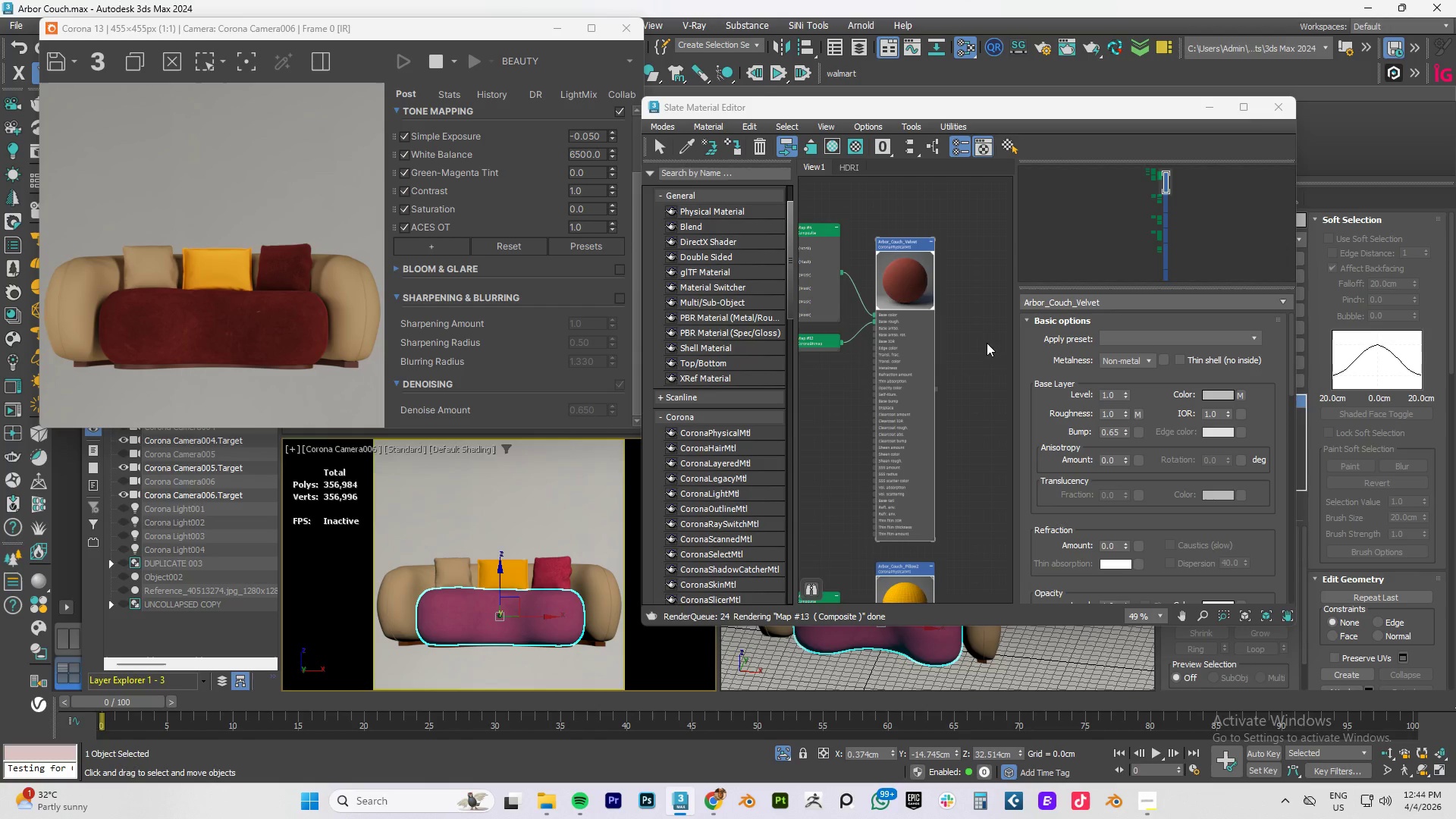 
scroll: coordinate [981, 317], scroll_direction: down, amount: 3.0
 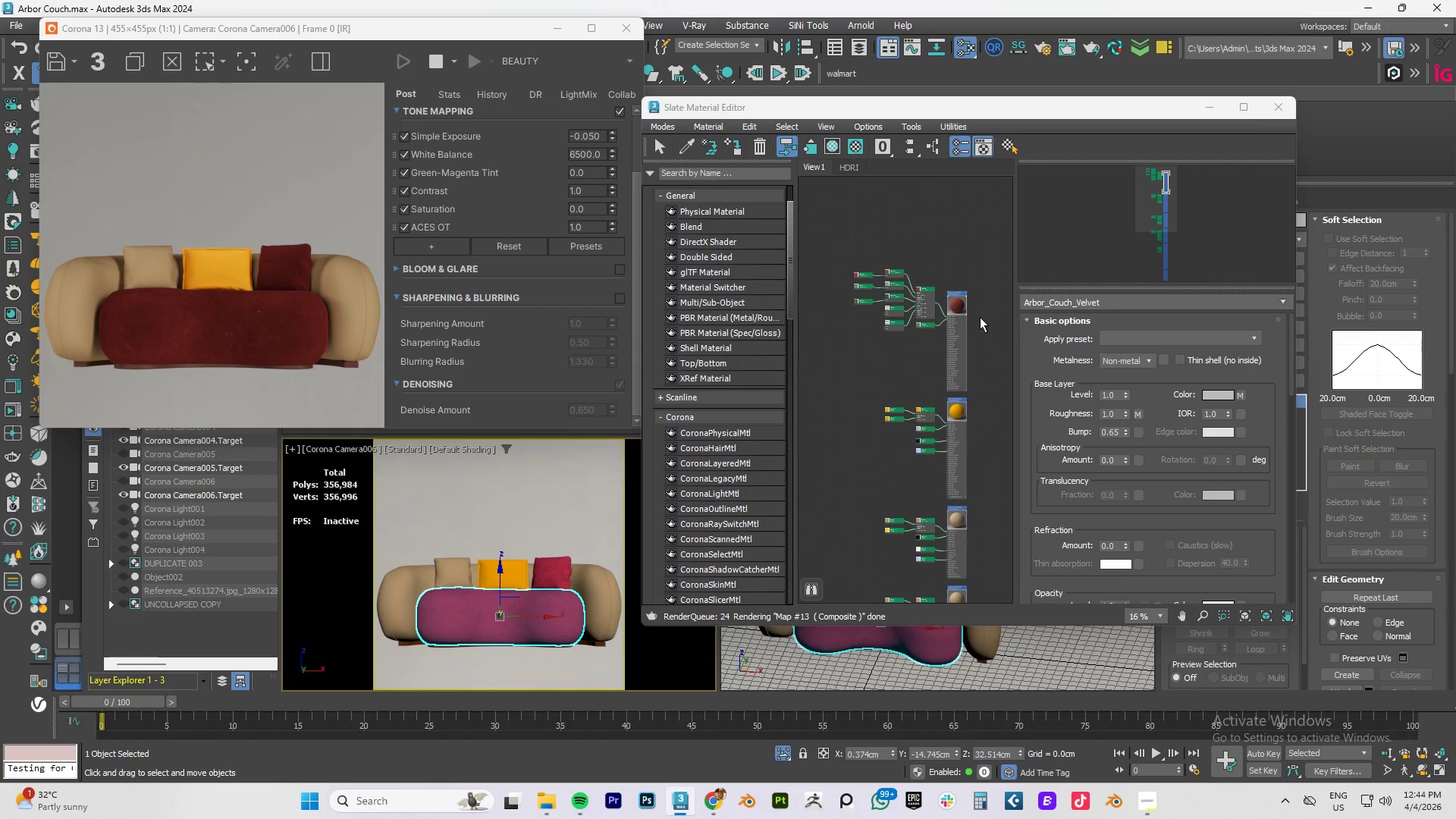 
scroll: coordinate [903, 254], scroll_direction: up, amount: 6.0
 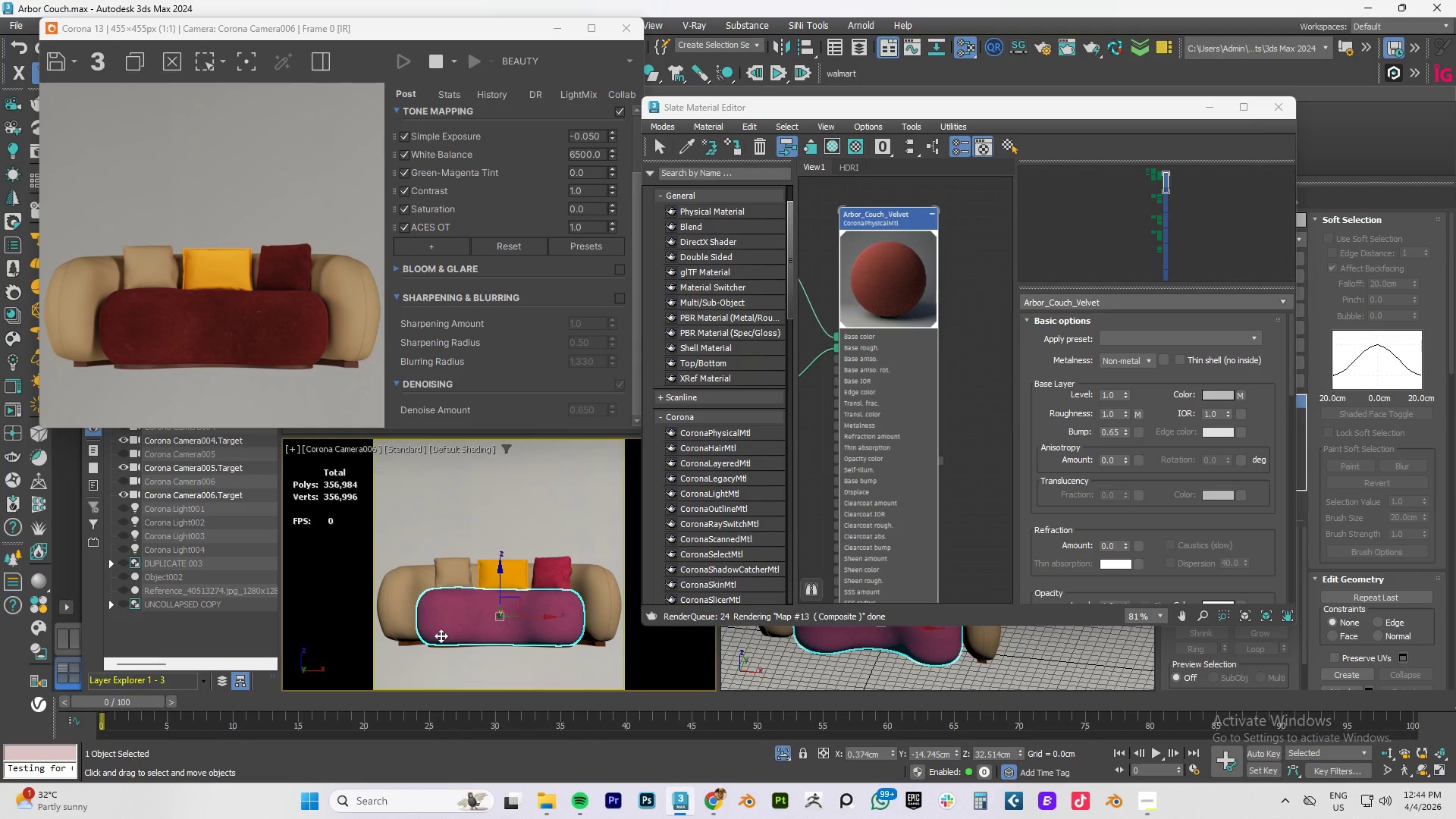 
scroll: coordinate [885, 403], scroll_direction: down, amount: 5.0
 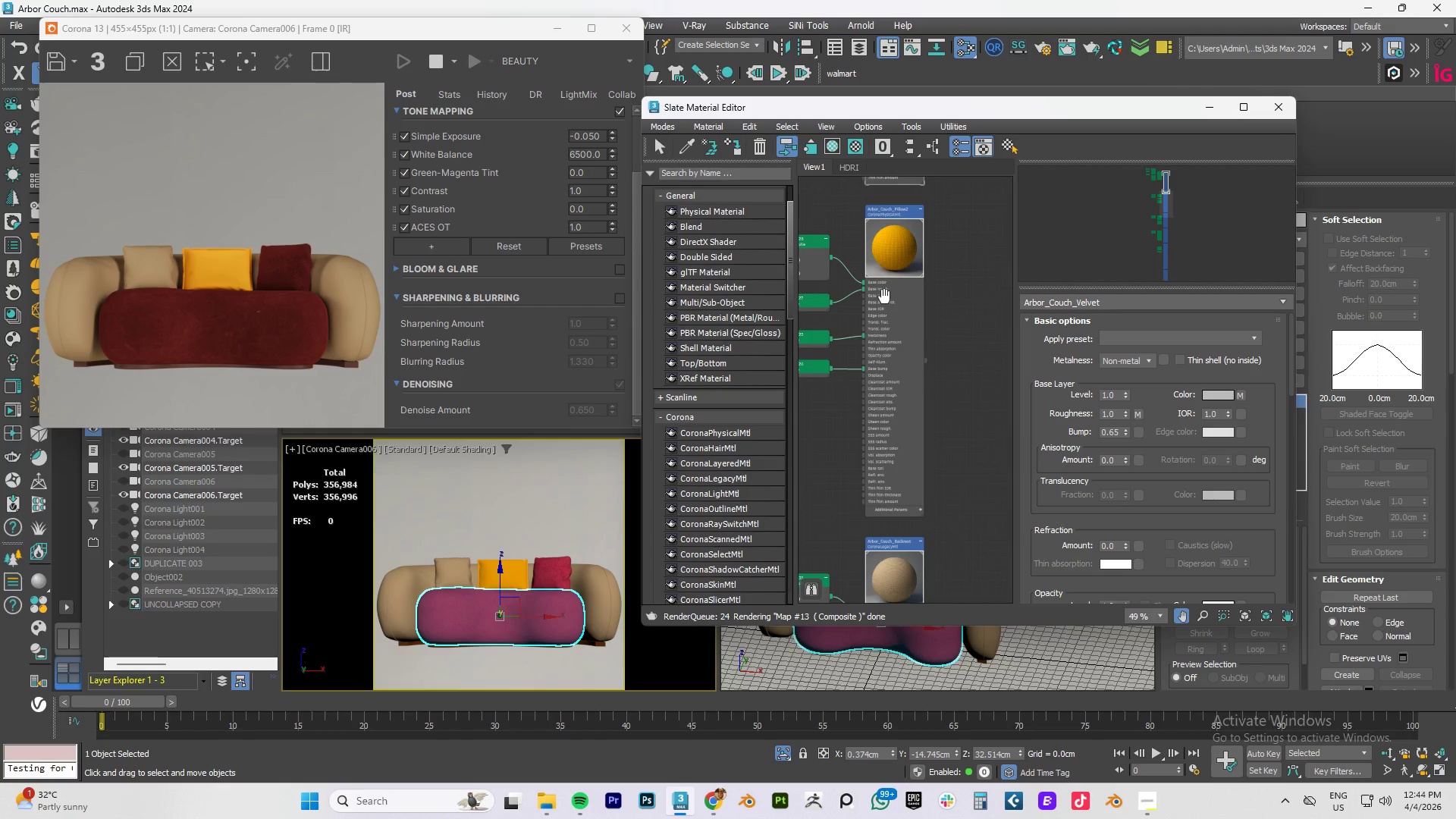 
scroll: coordinate [884, 328], scroll_direction: up, amount: 1.0
 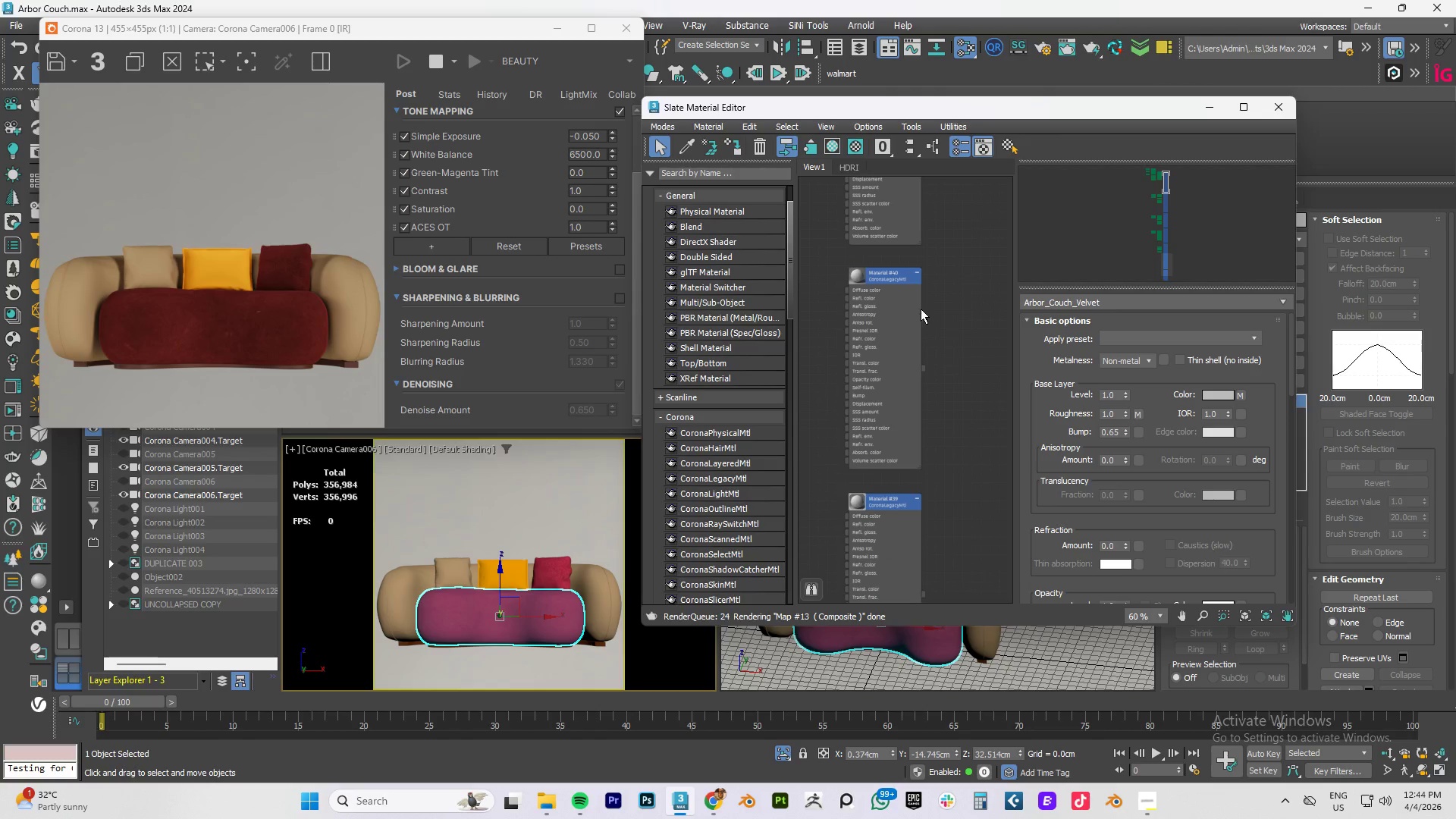 
left_click([682, 146])
 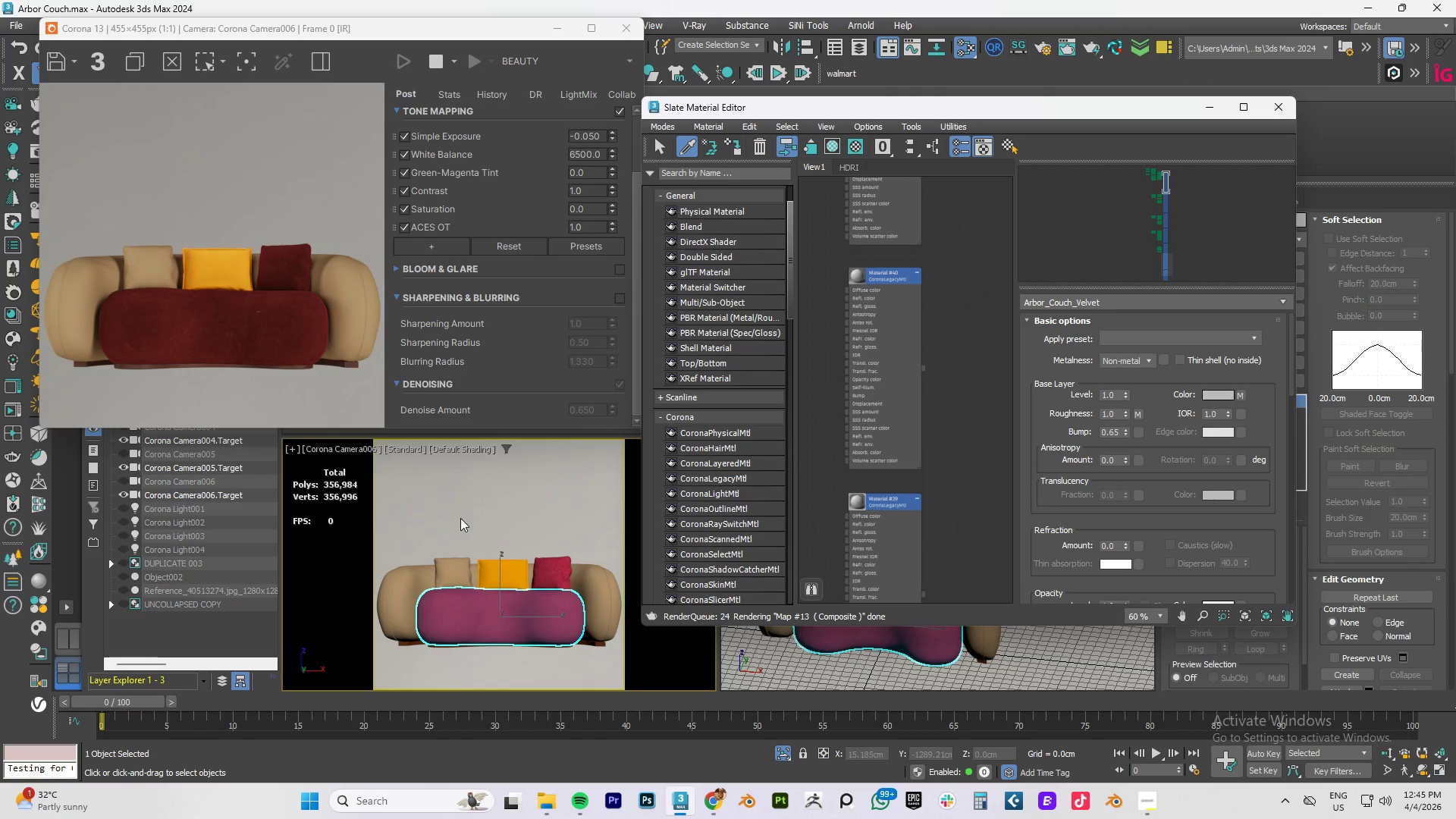 
left_click([460, 518])
 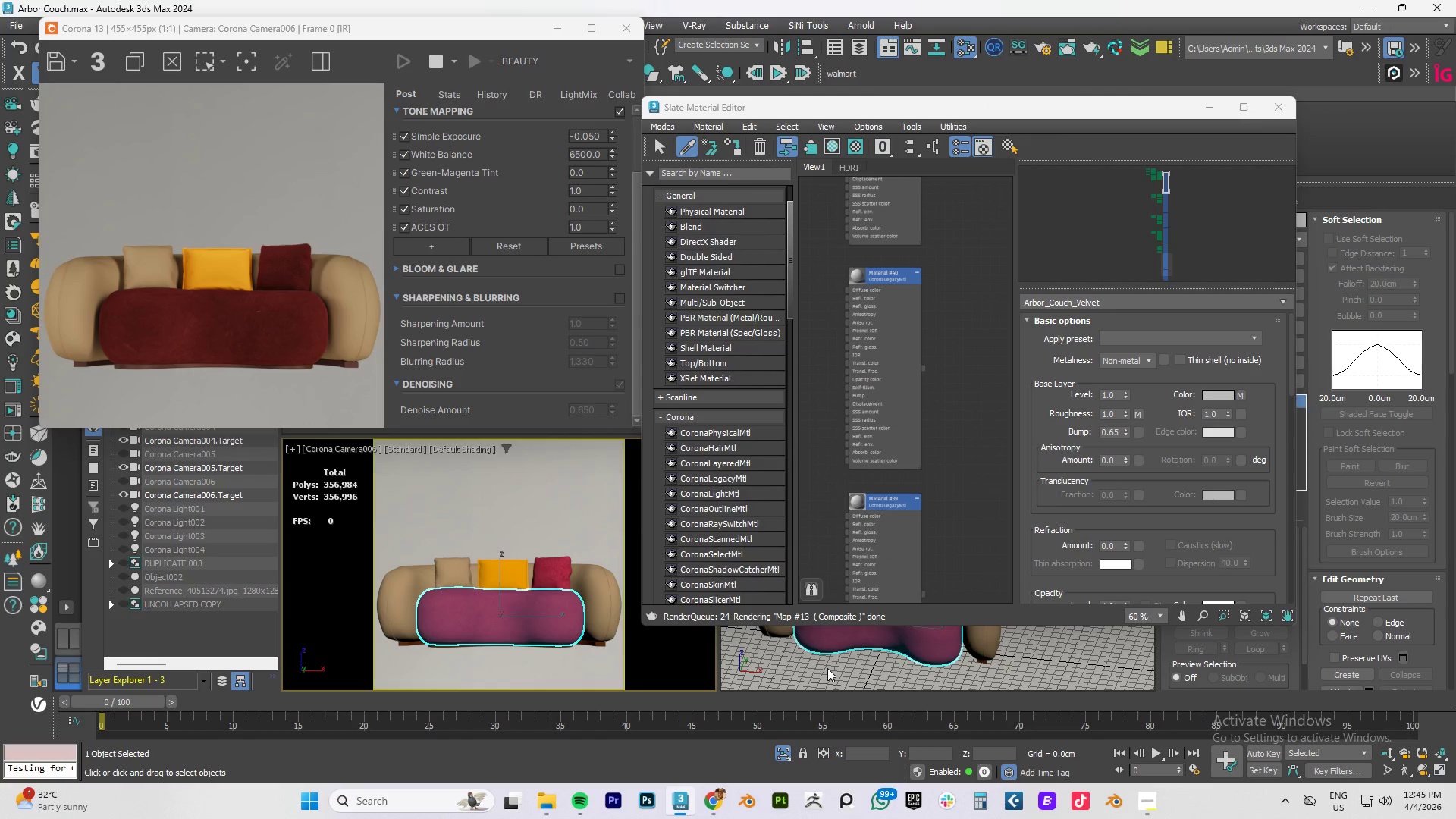 
left_click([827, 668])
 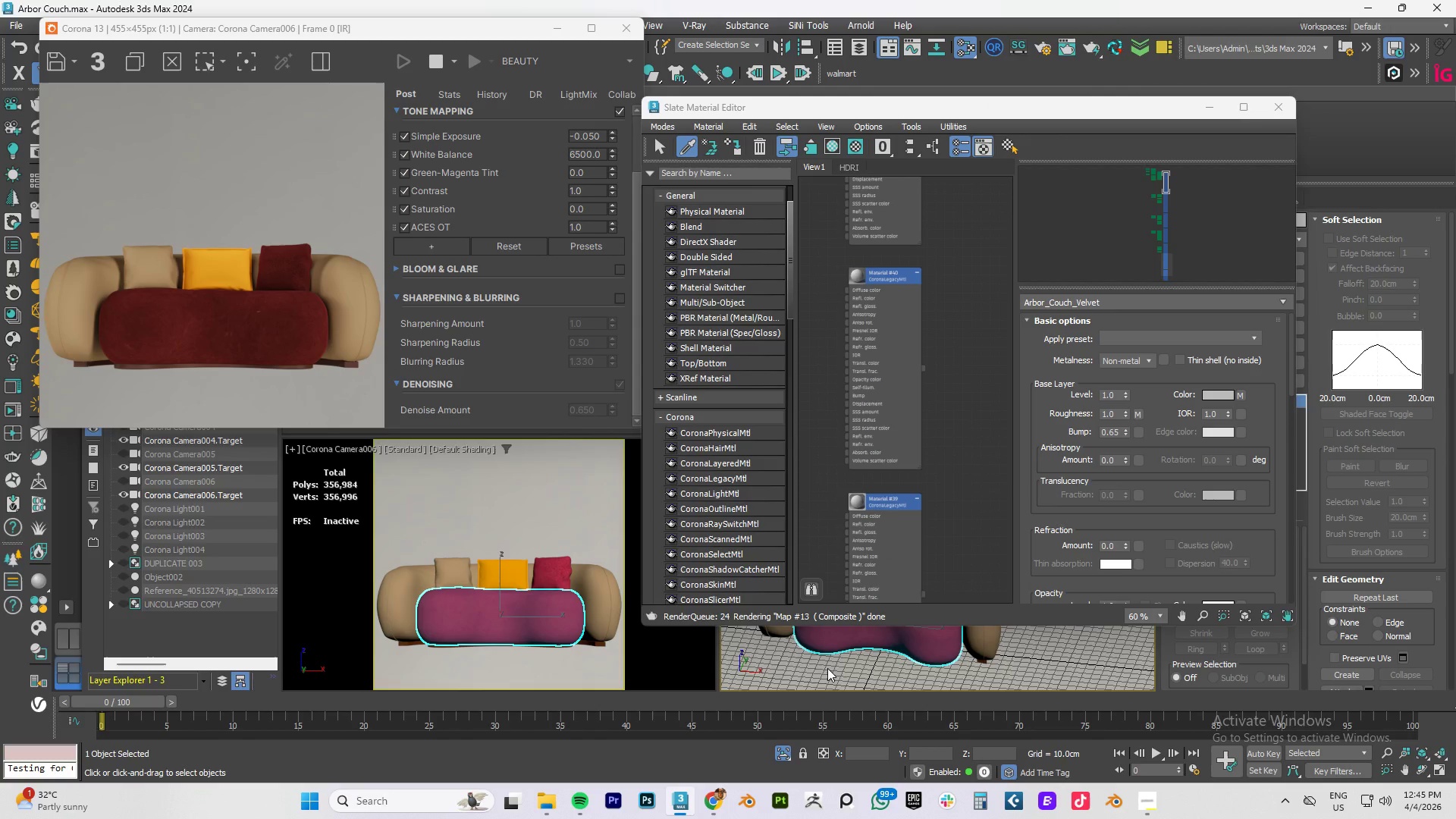 
right_click([827, 668])
 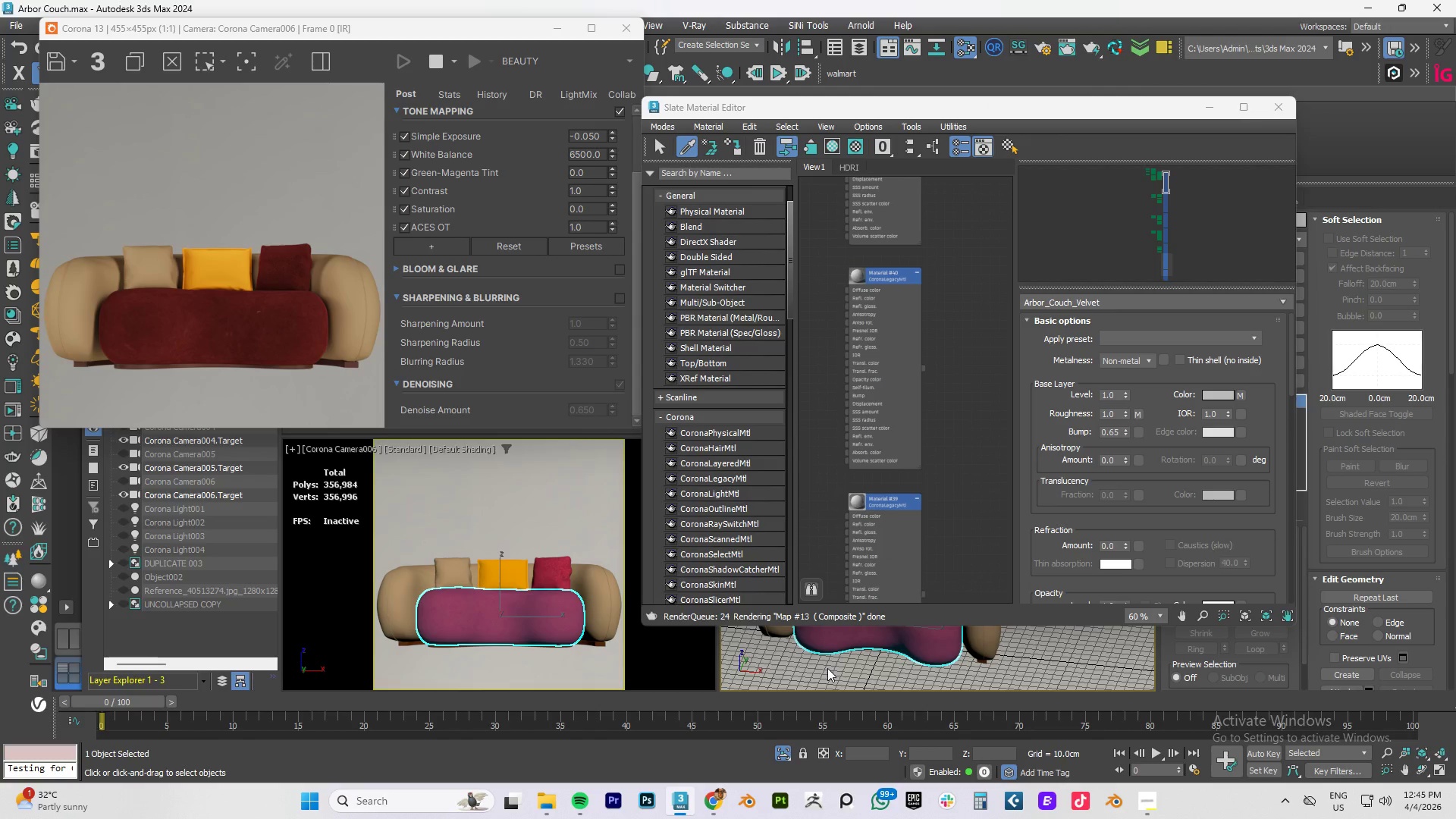 
right_click([848, 666])
 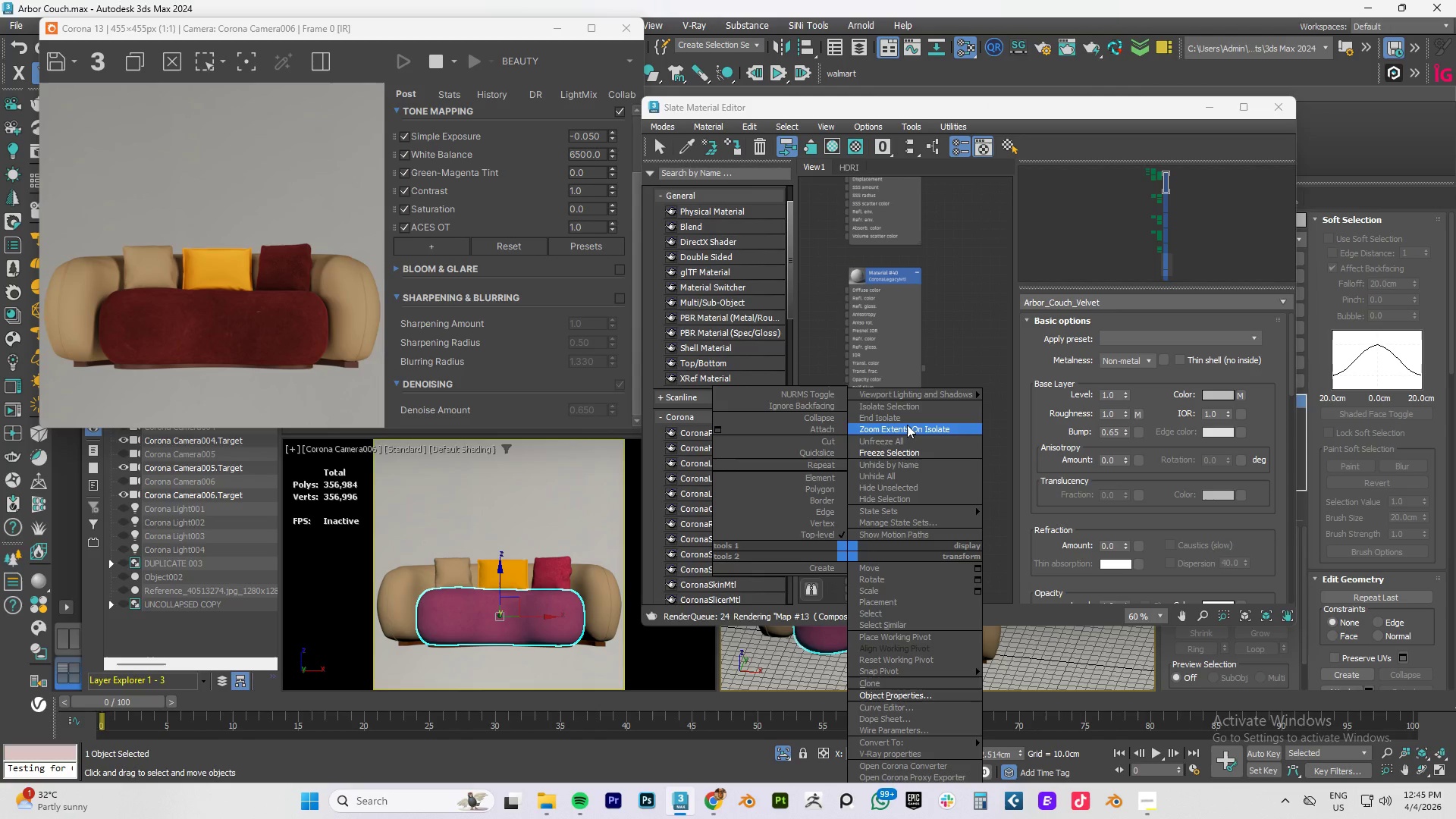 
left_click_drag(start_coordinate=[894, 442], to_coordinate=[894, 552])
 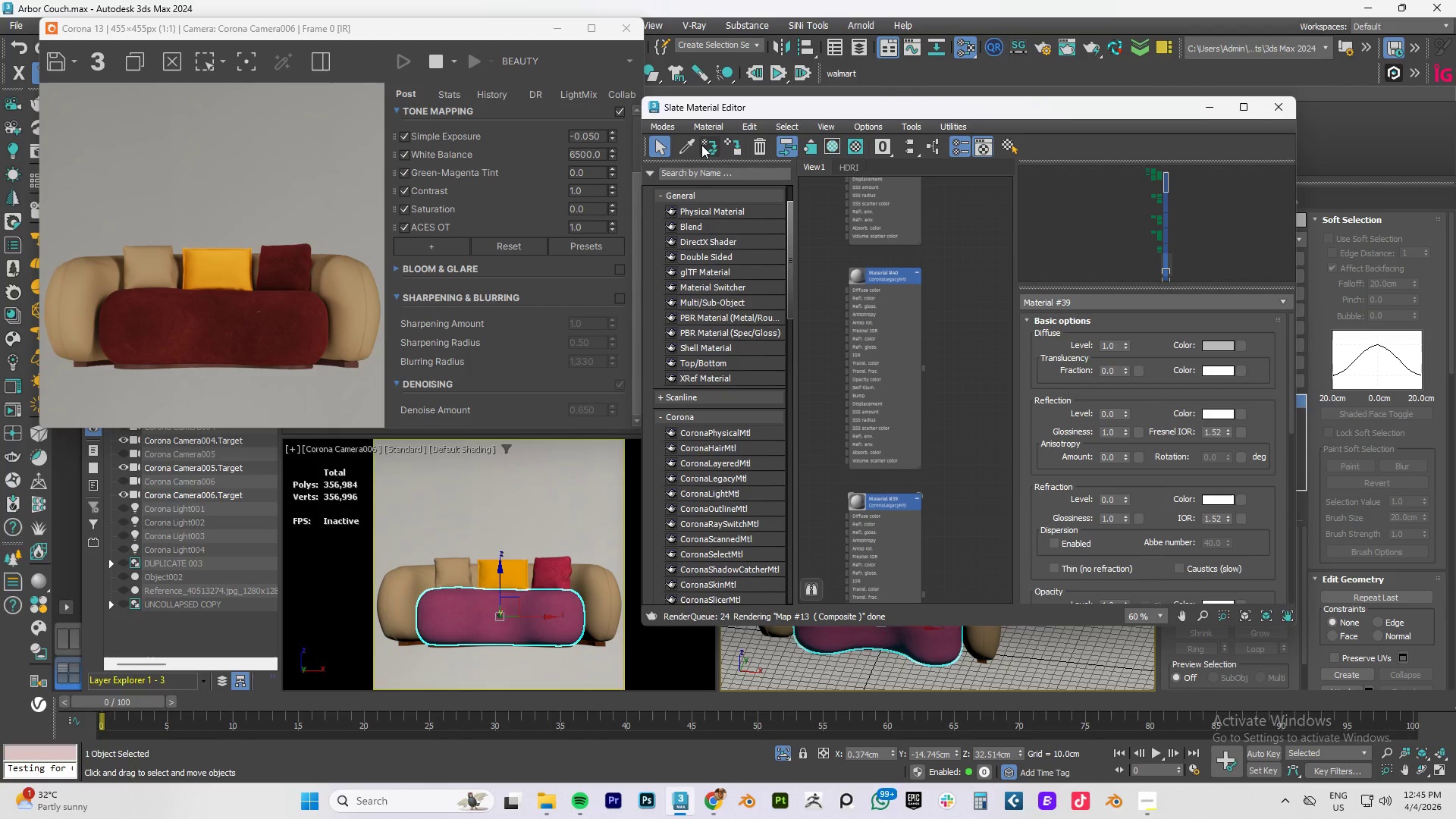 
left_click([688, 145])
 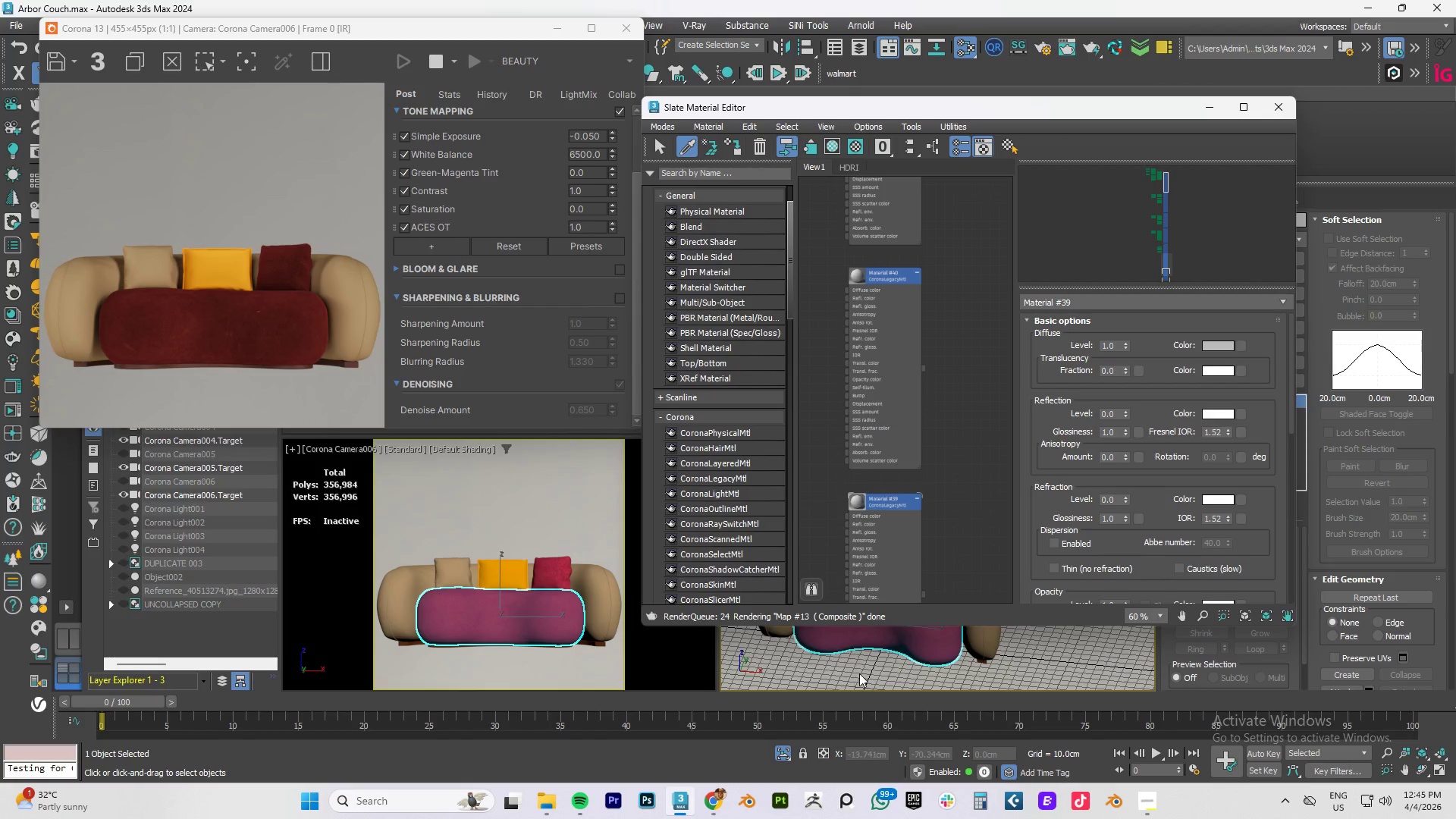 
scroll: coordinate [1009, 656], scroll_direction: down, amount: 5.0
 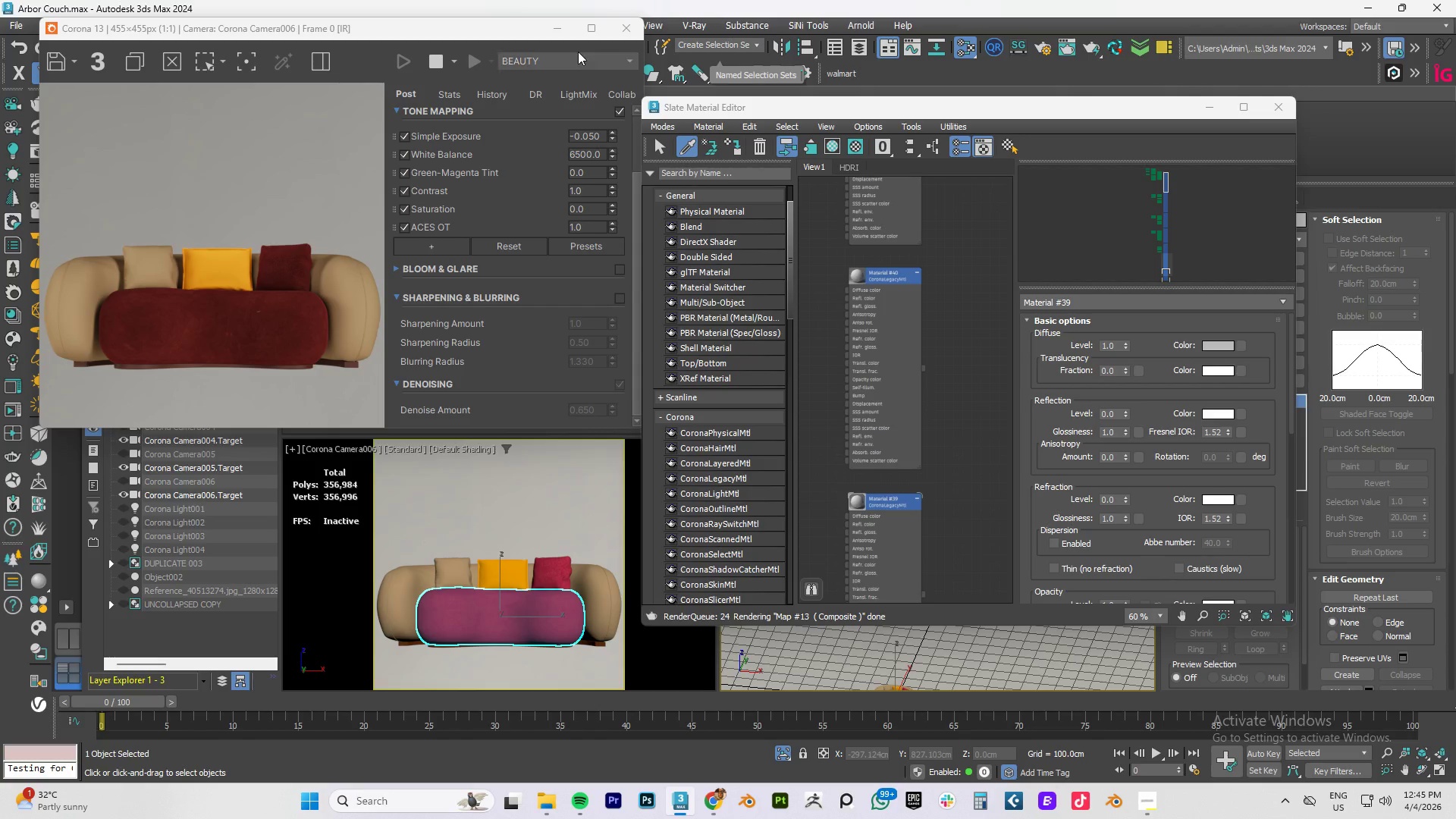 
left_click_drag(start_coordinate=[219, 31], to_coordinate=[208, 119])
 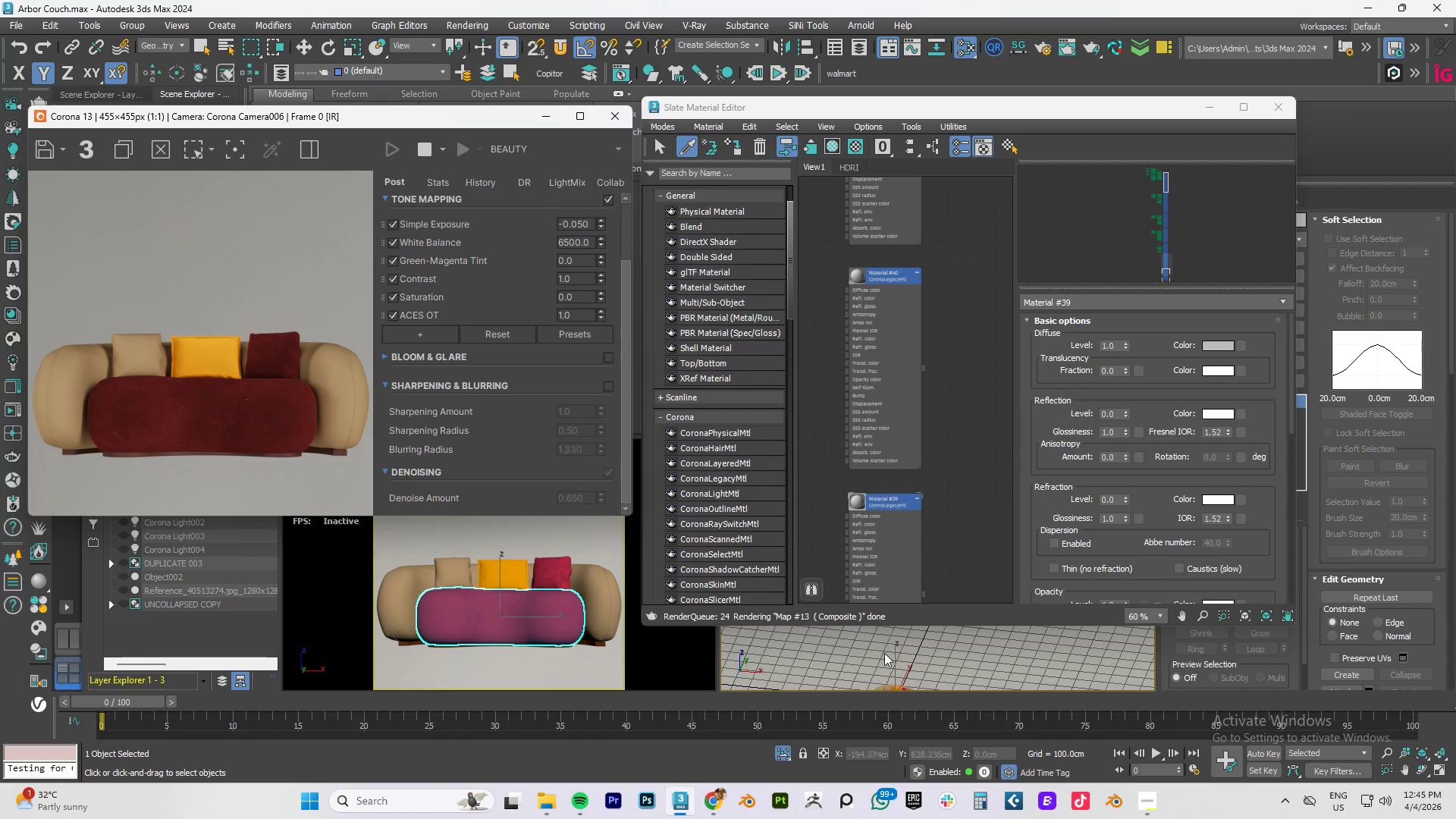 
left_click([883, 653])
 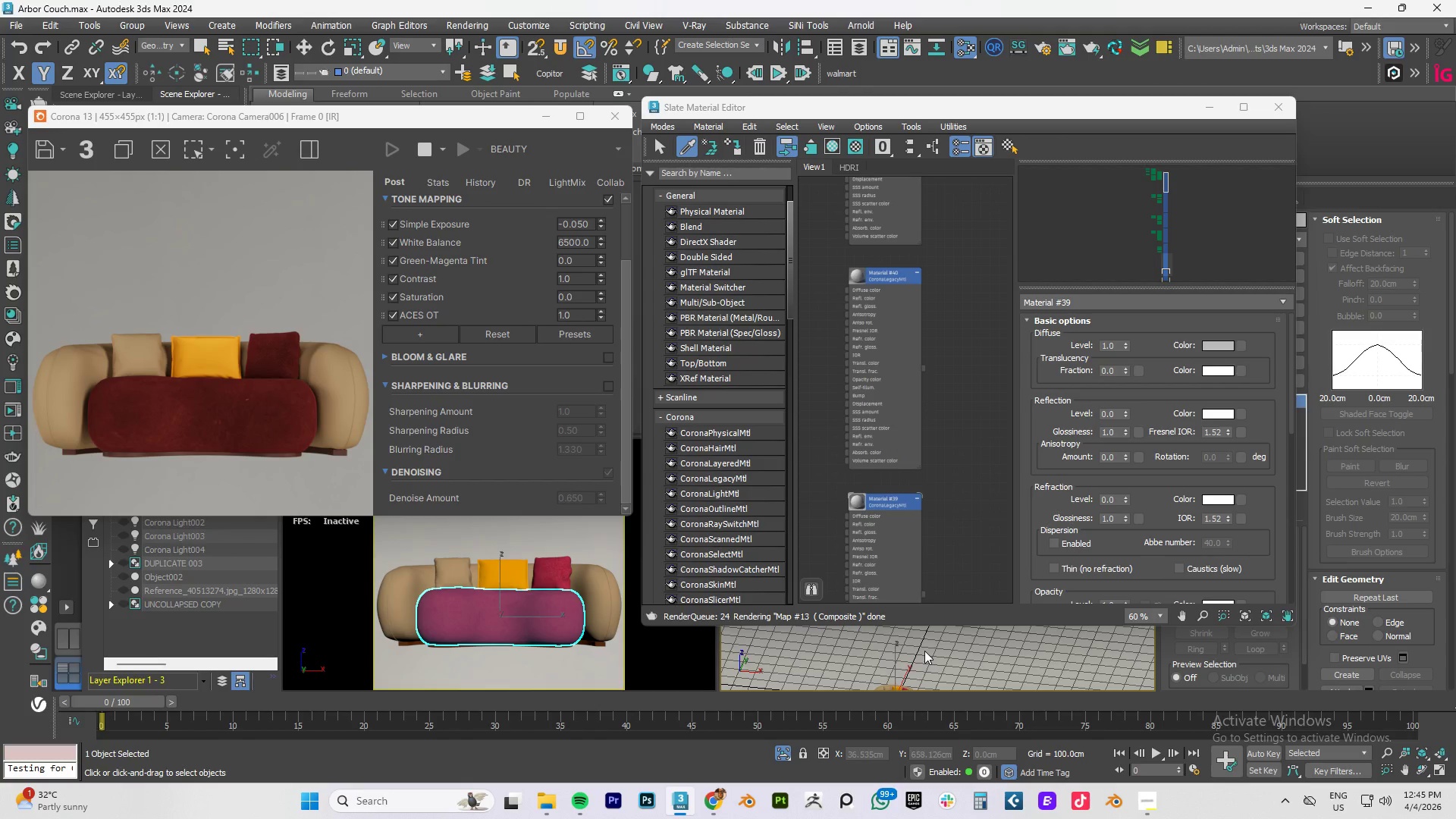 
key(W)
 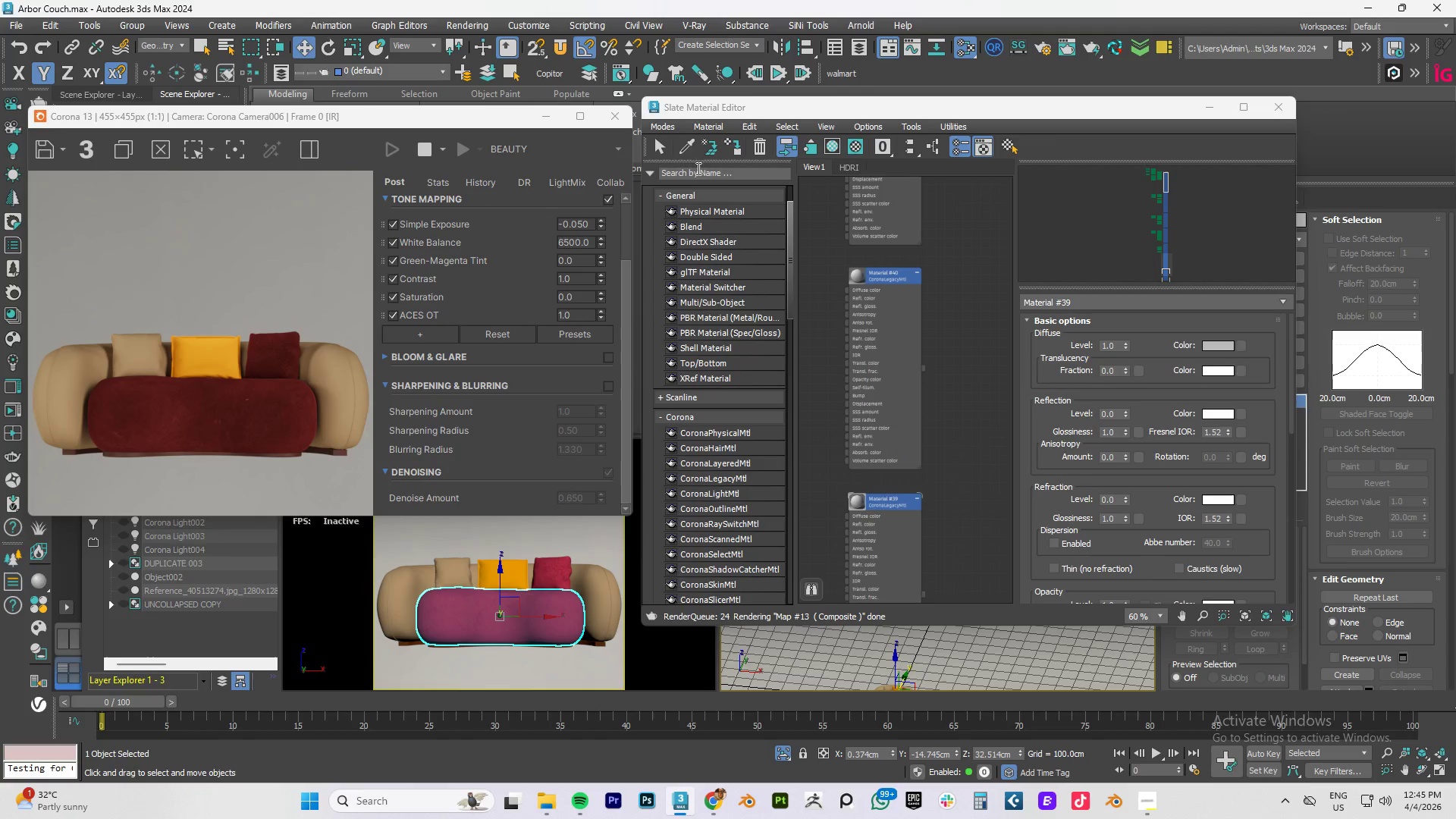 
left_click([688, 142])
 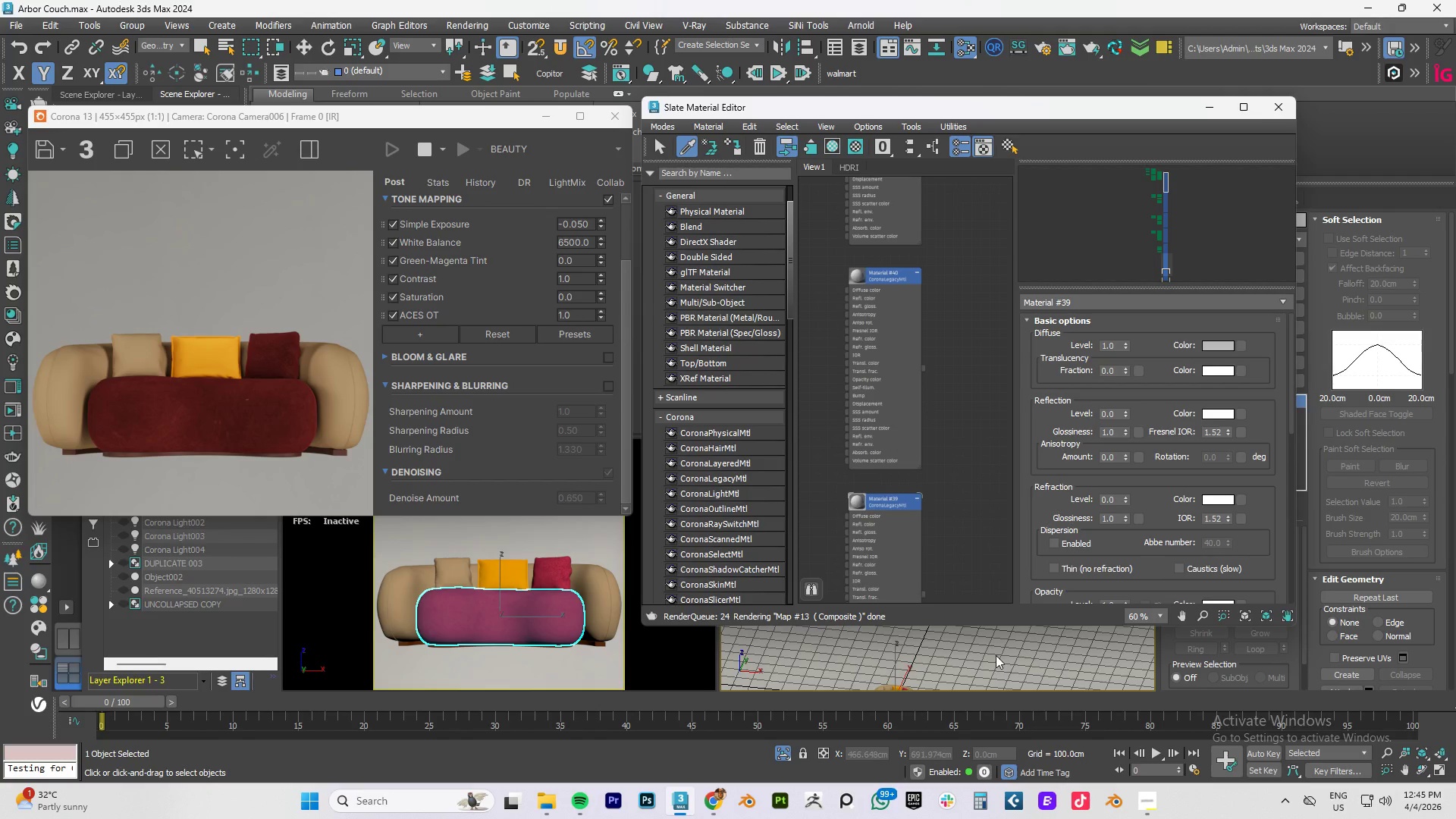 
left_click([996, 655])
 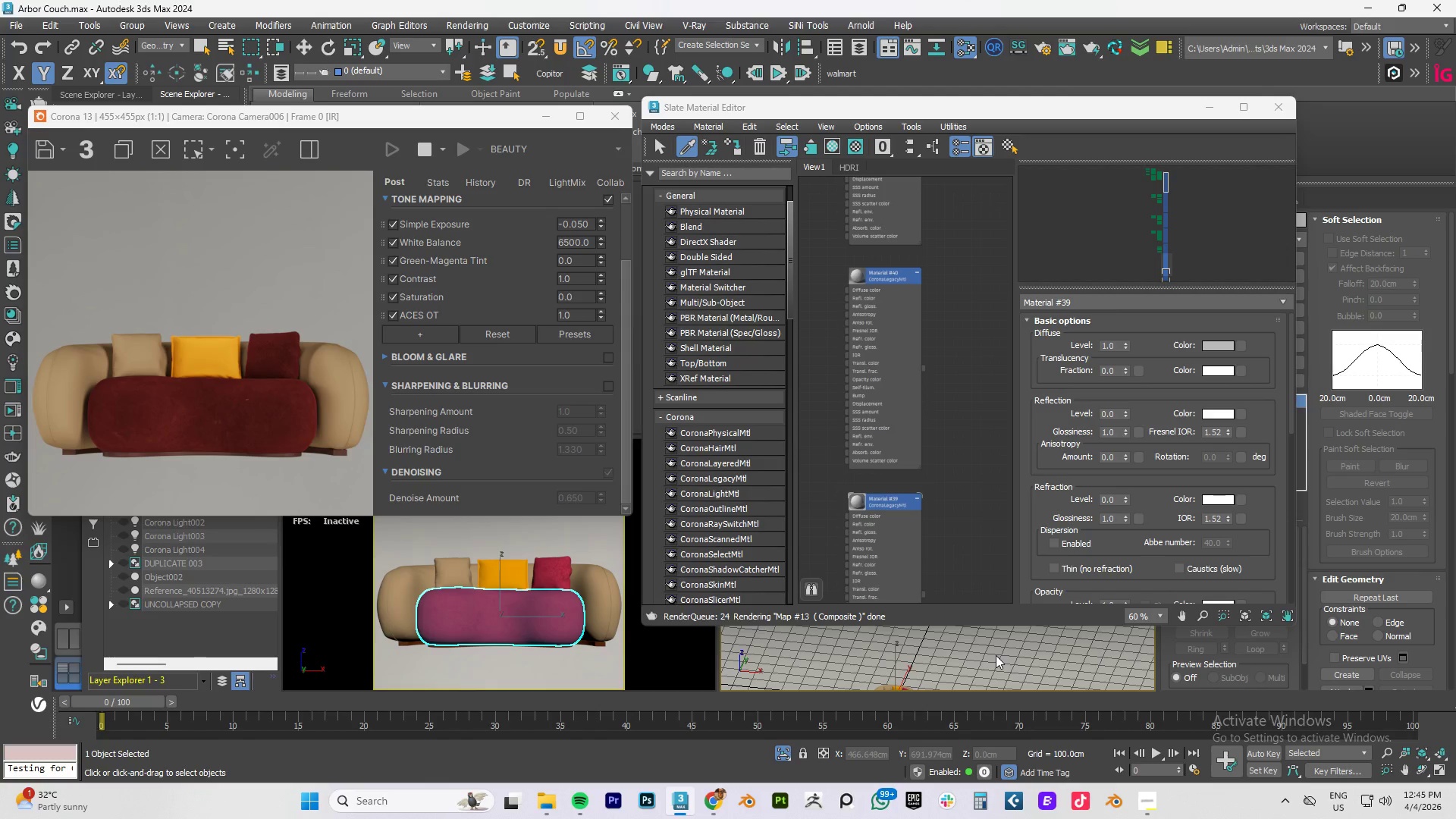 
hold_key(key=AltLeft, duration=0.48)
 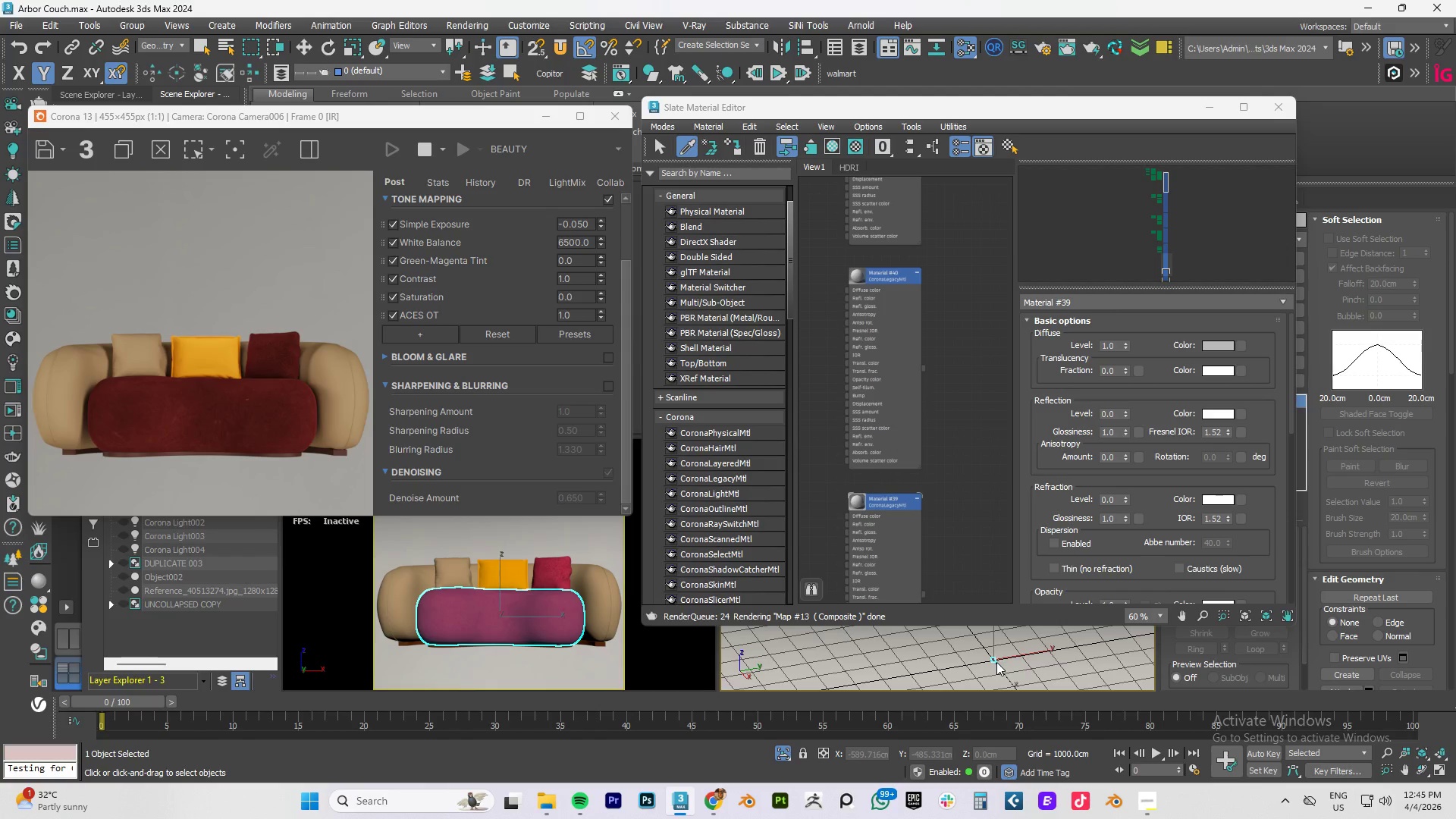 
scroll: coordinate [1023, 653], scroll_direction: down, amount: 5.0
 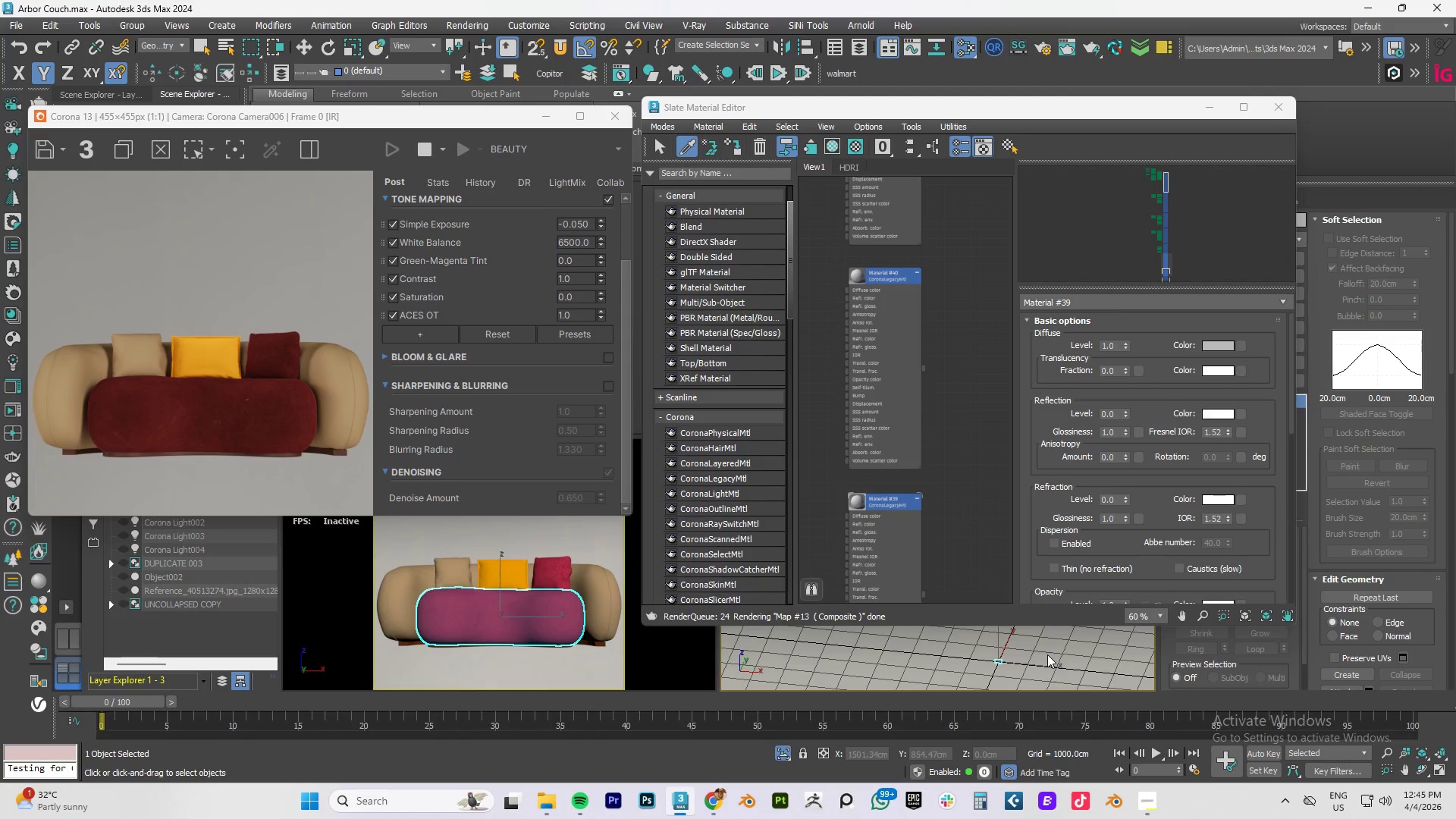 
scroll: coordinate [977, 655], scroll_direction: up, amount: 8.0
 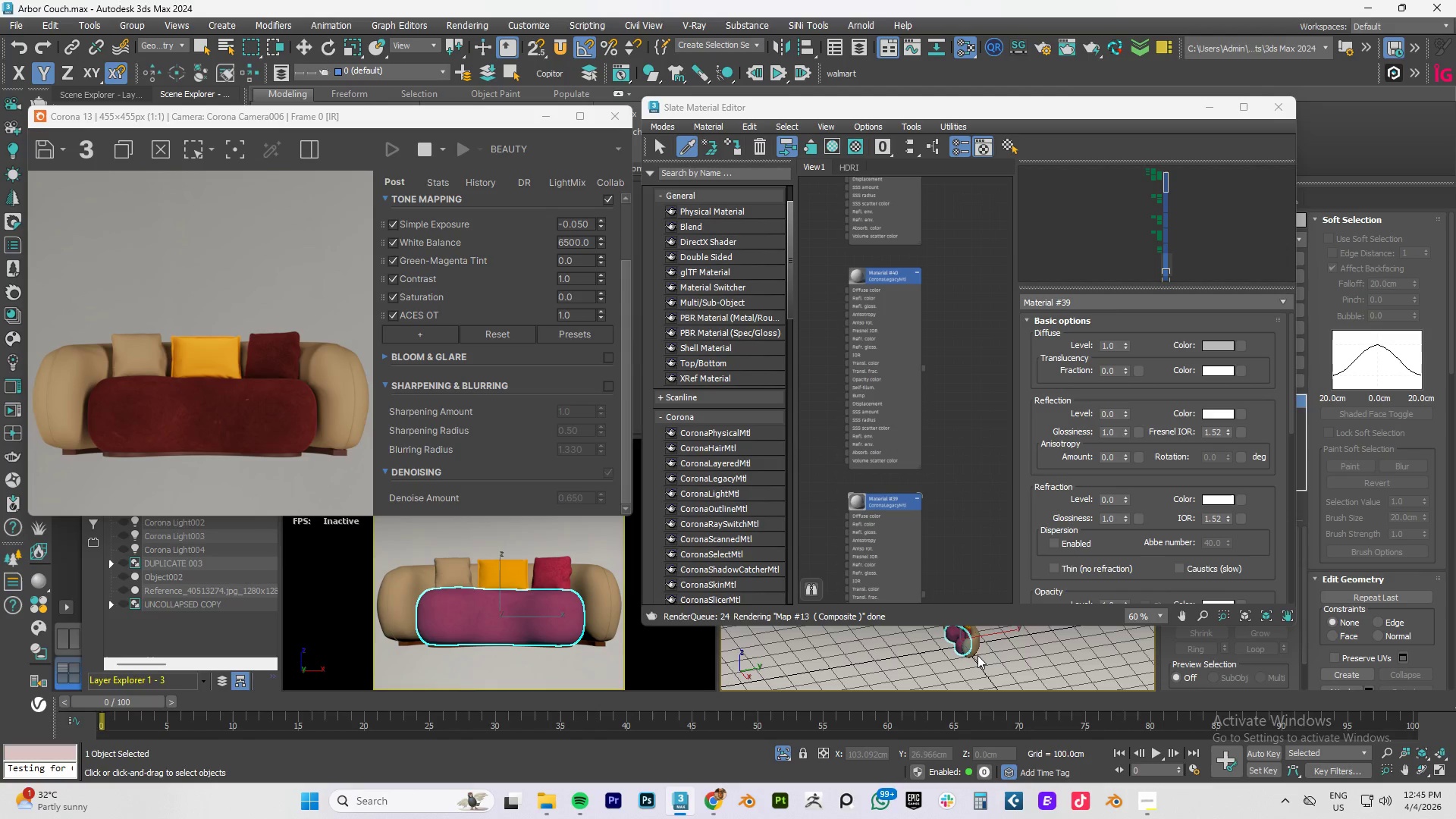 
key(Alt+Q)
 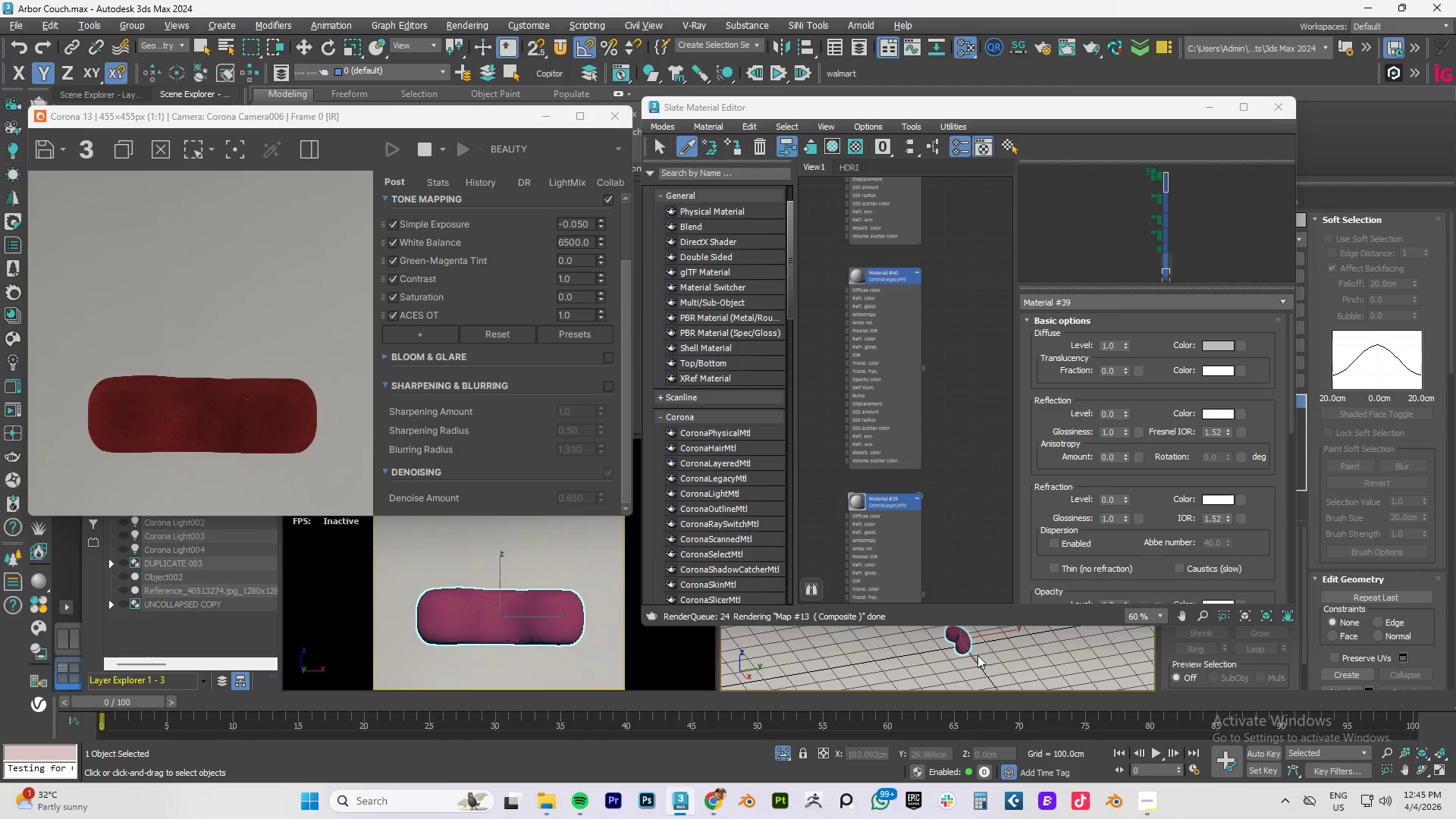 
key(Alt+Q)
 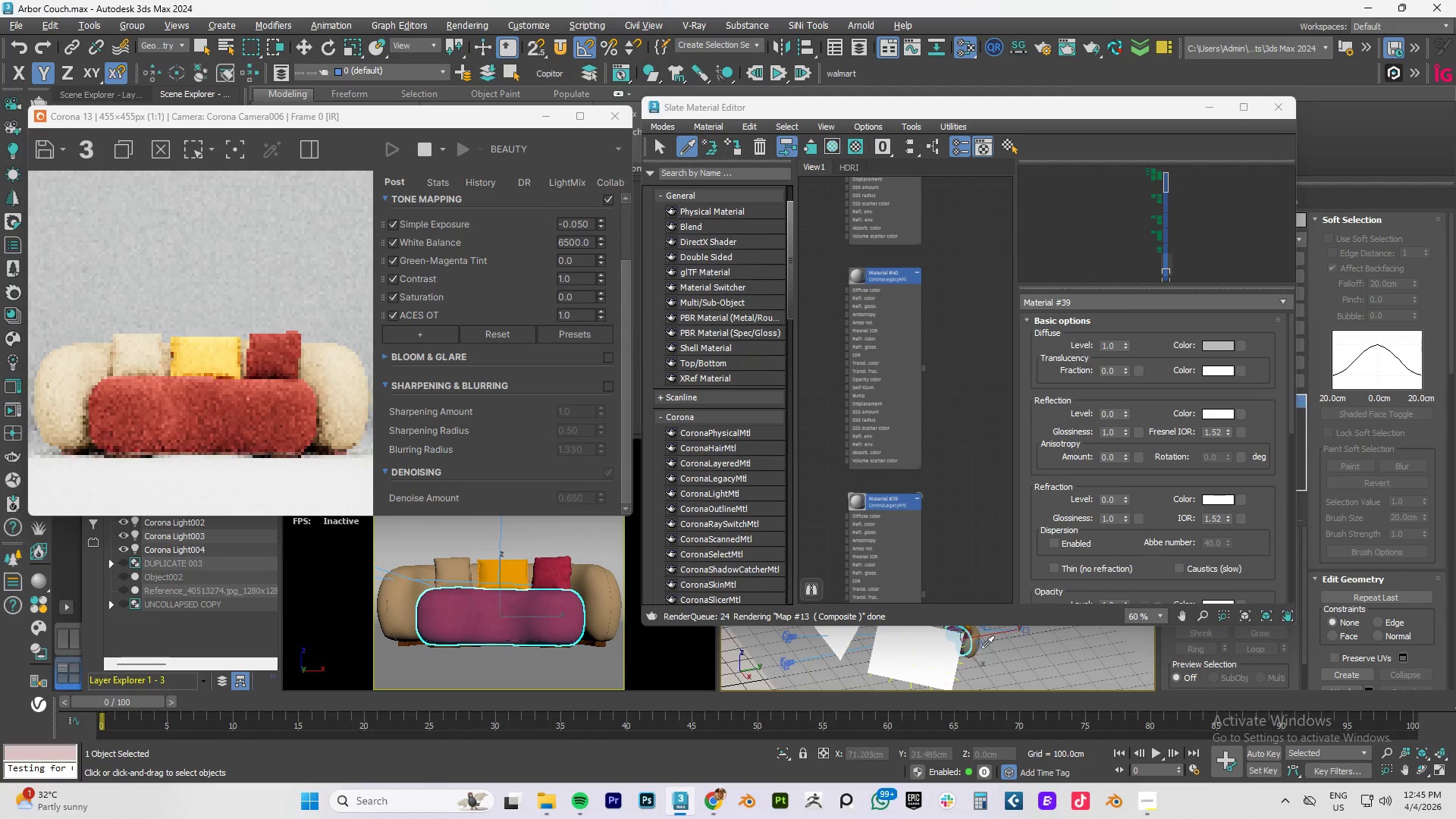 
scroll: coordinate [982, 646], scroll_direction: down, amount: 2.0
 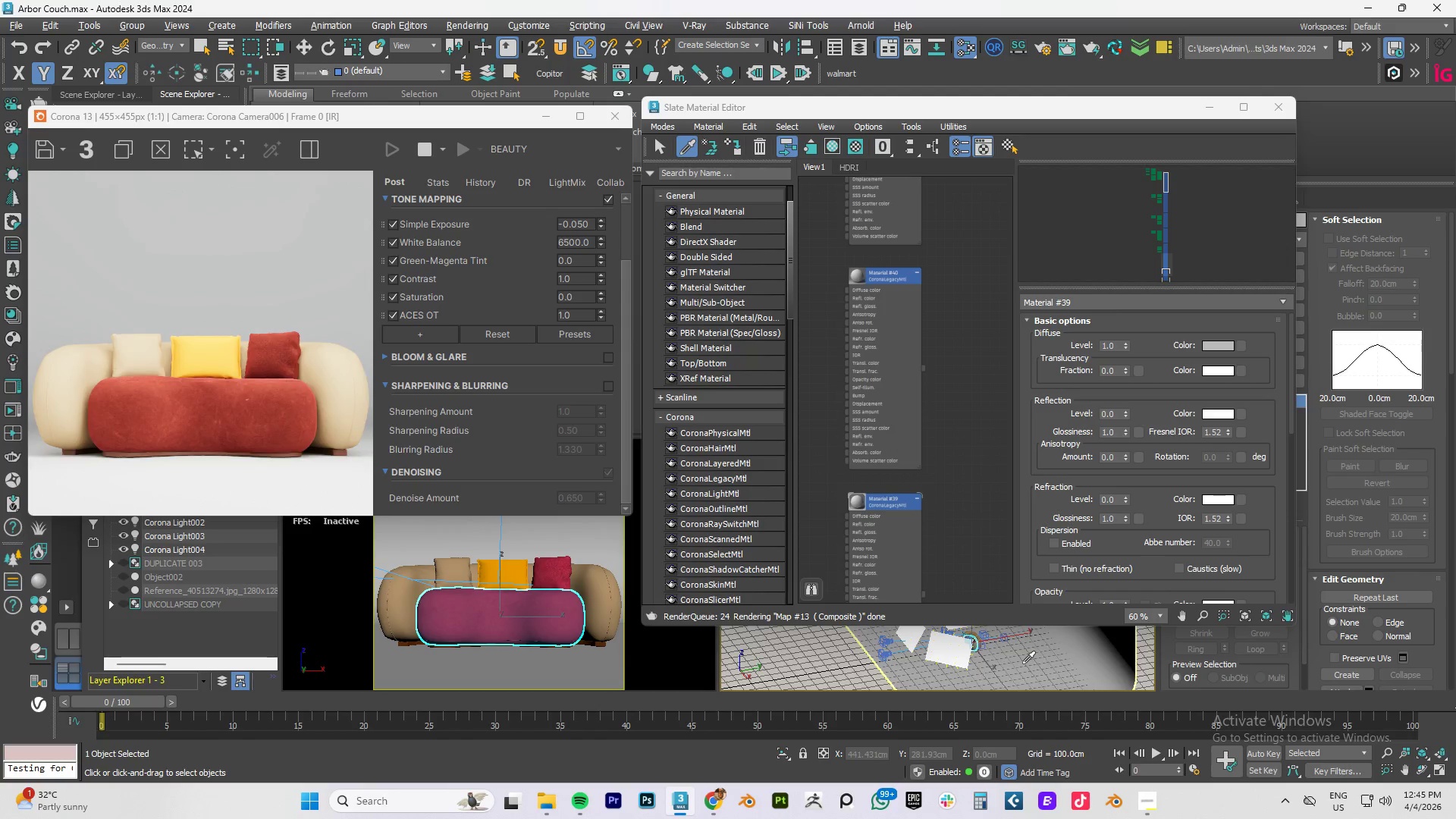 
left_click([1022, 664])
 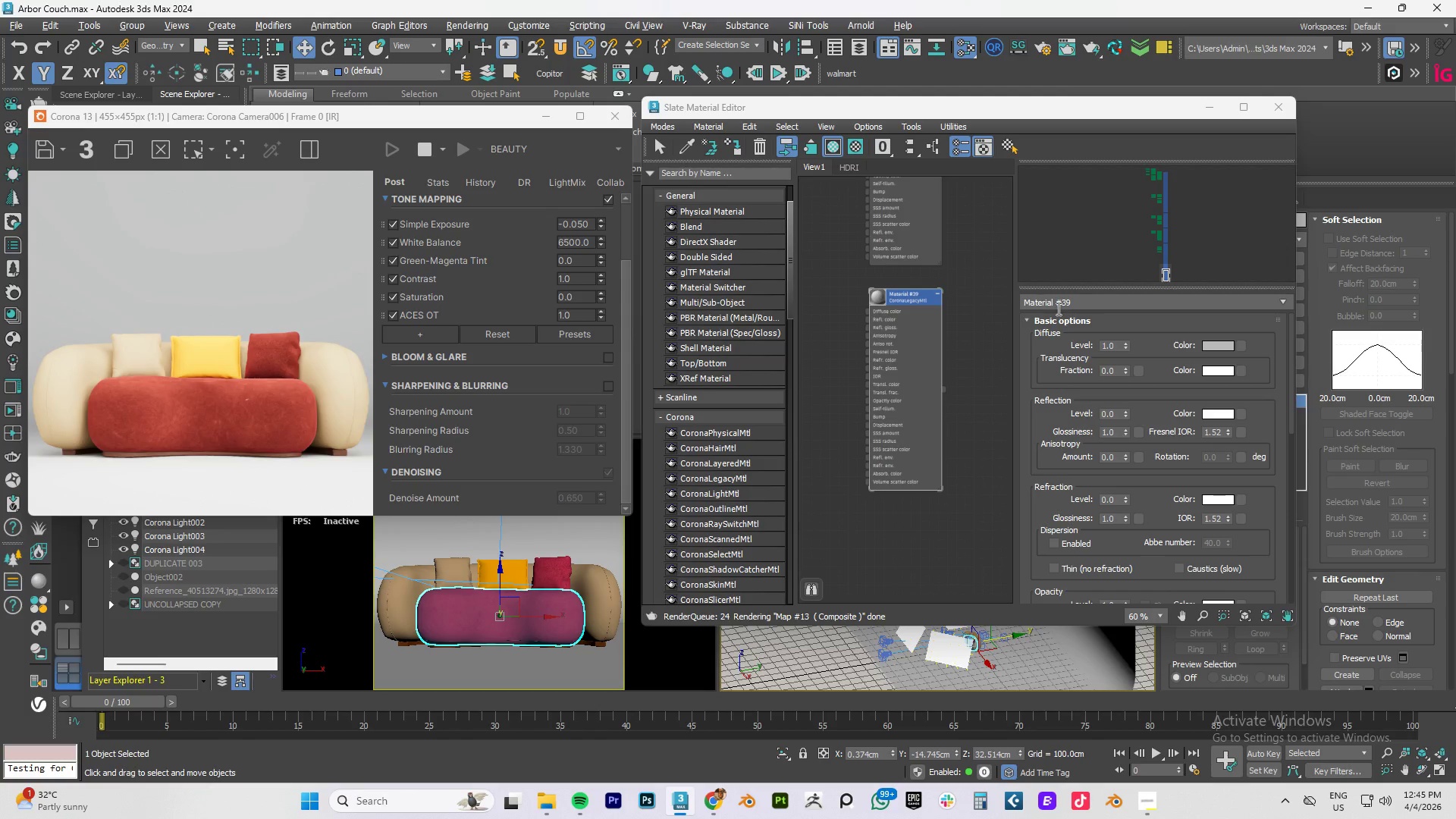 
double_click([1082, 302])
 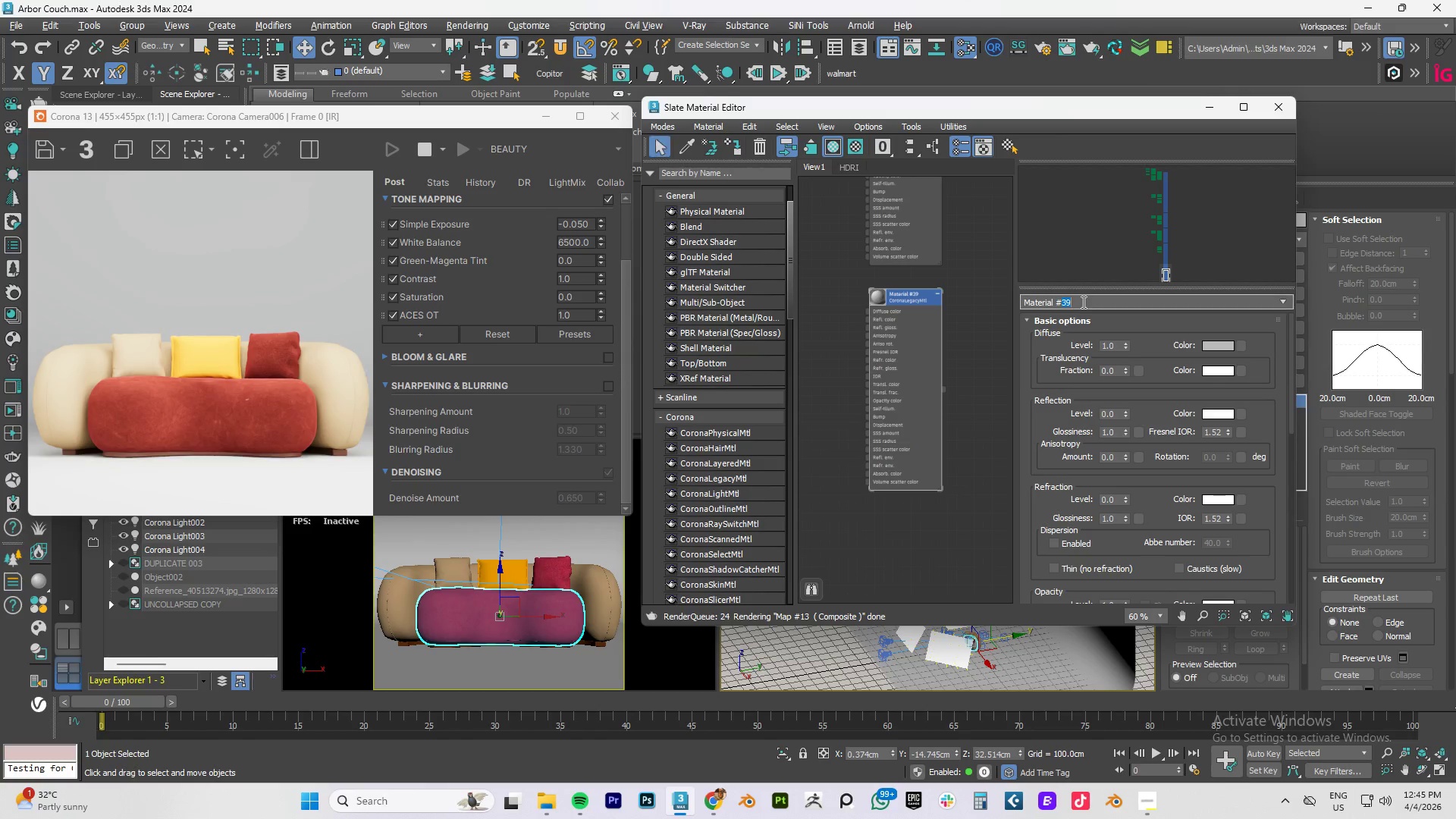 
triple_click([1082, 302])
 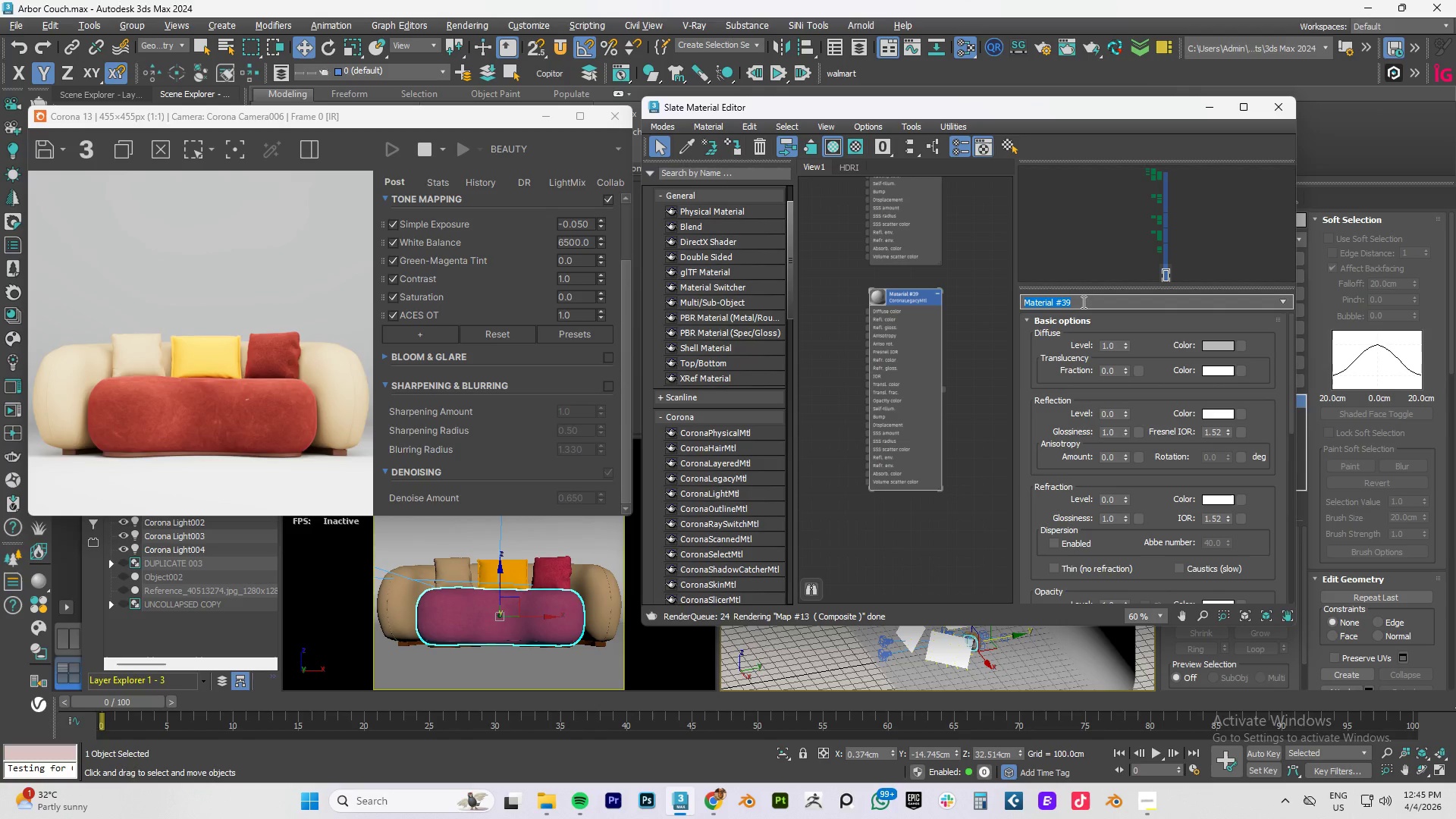 
key(Control+V)
 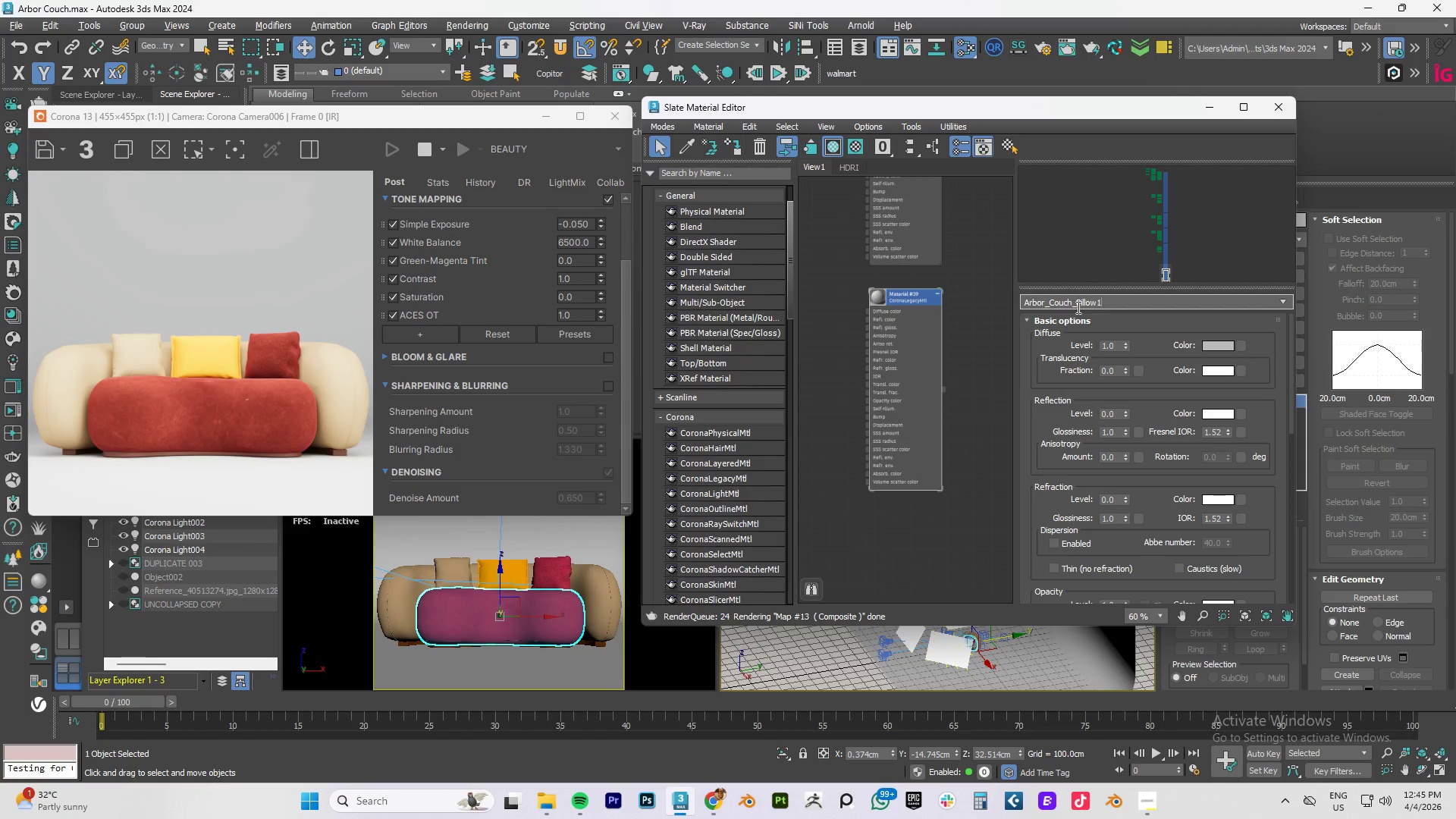 
left_click_drag(start_coordinate=[1077, 304], to_coordinate=[1254, 314])
 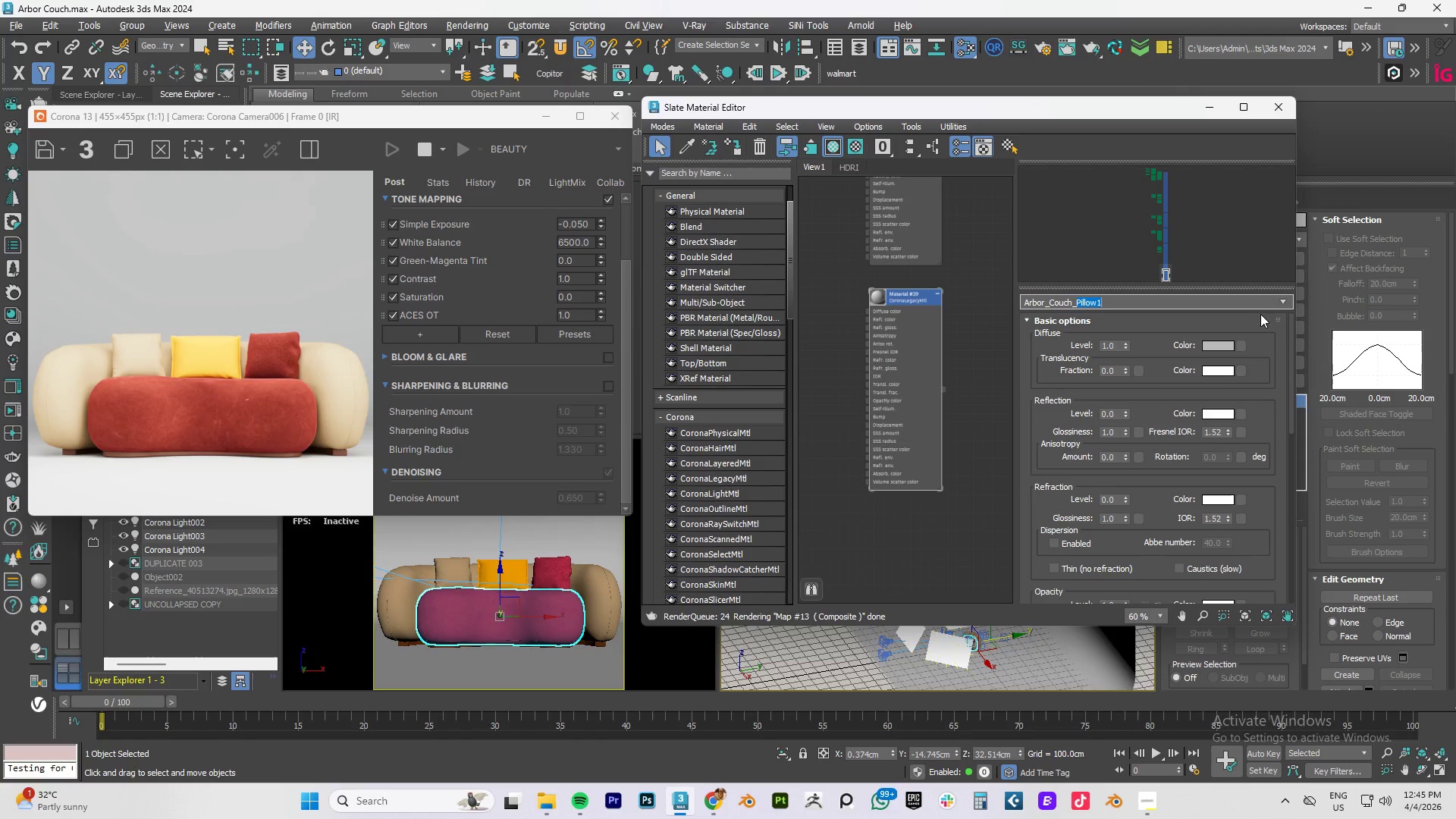 
type(BG)
 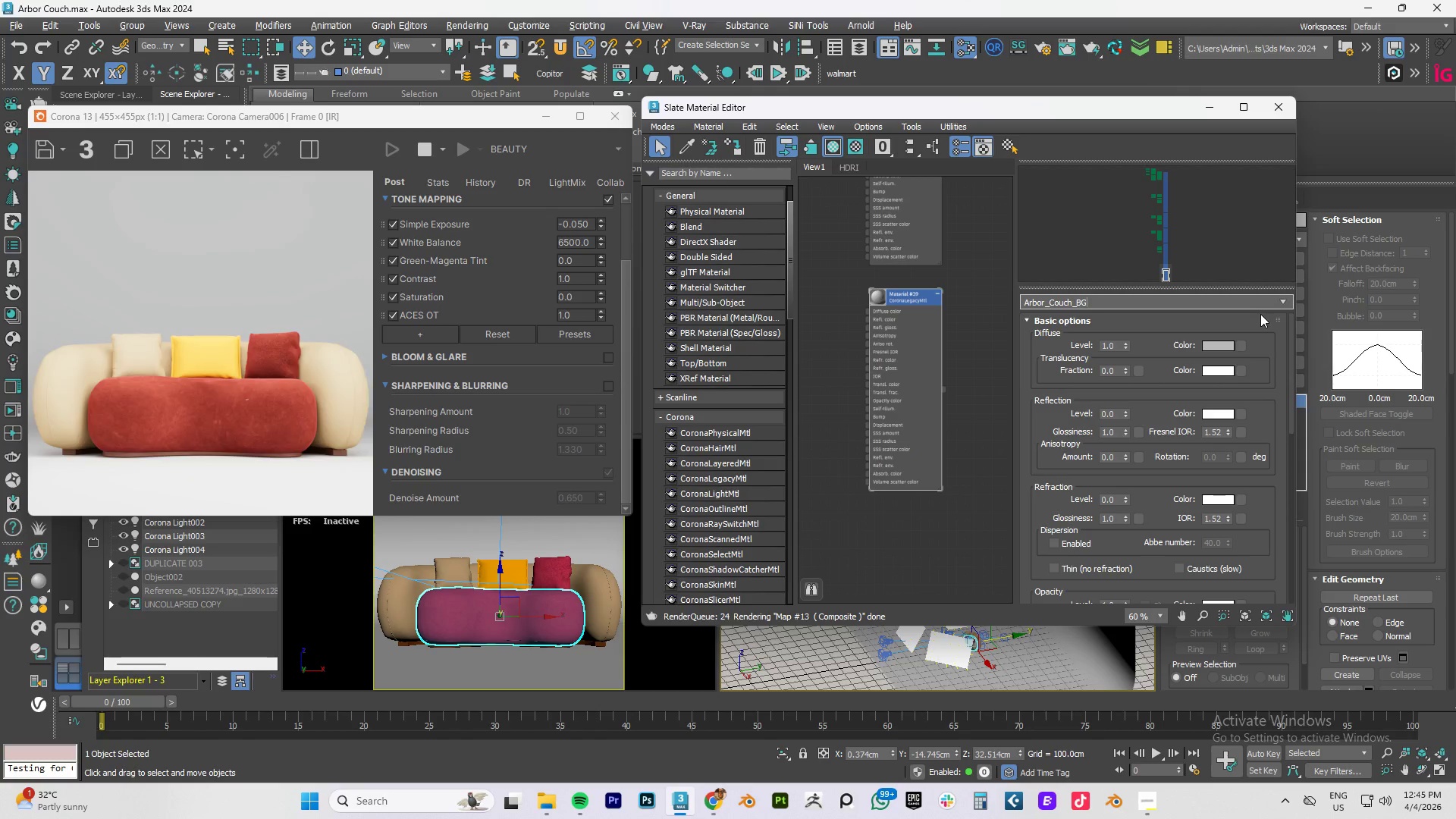 
key(Enter)
 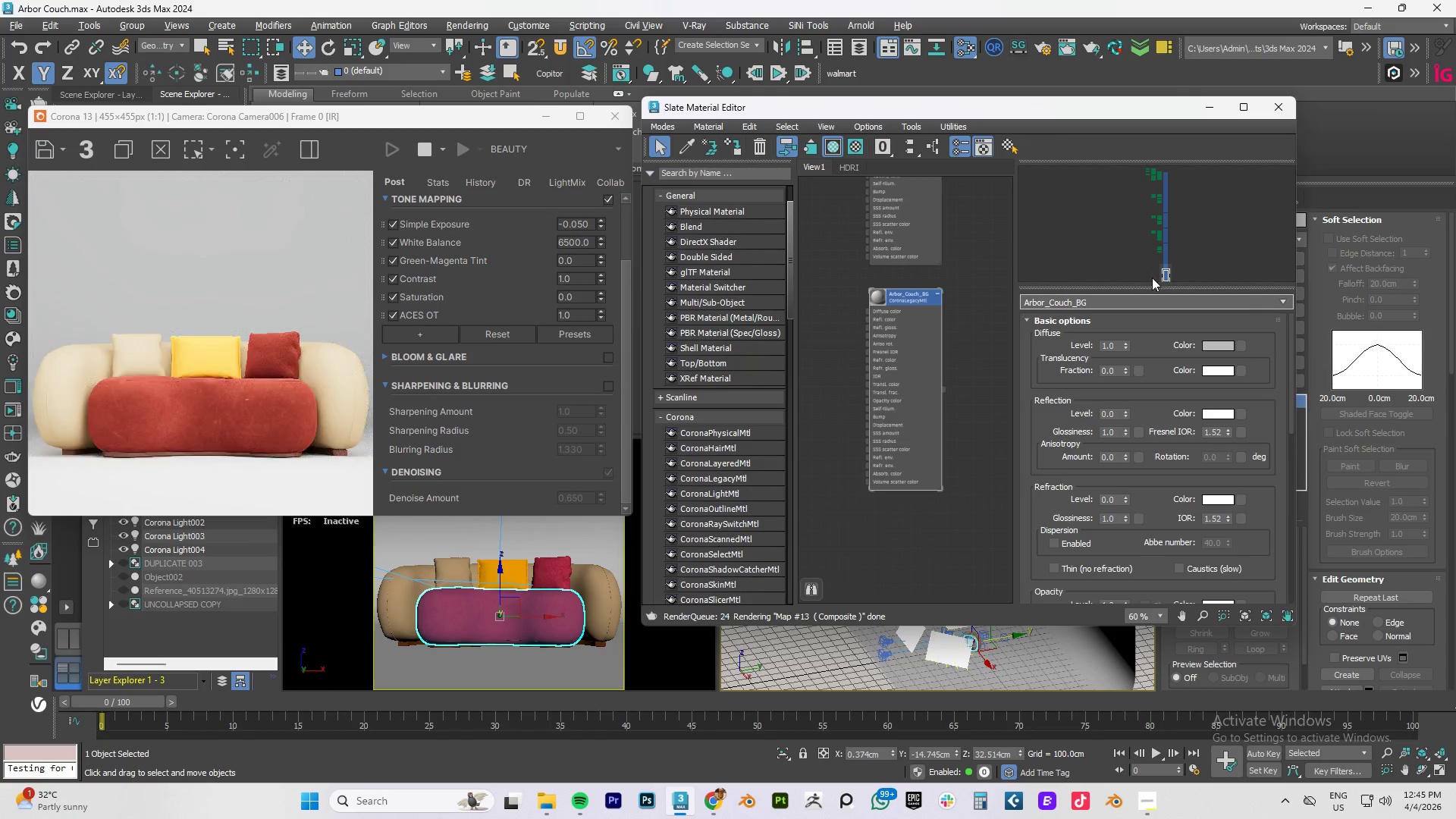 
scroll: coordinate [984, 273], scroll_direction: down, amount: 3.0
 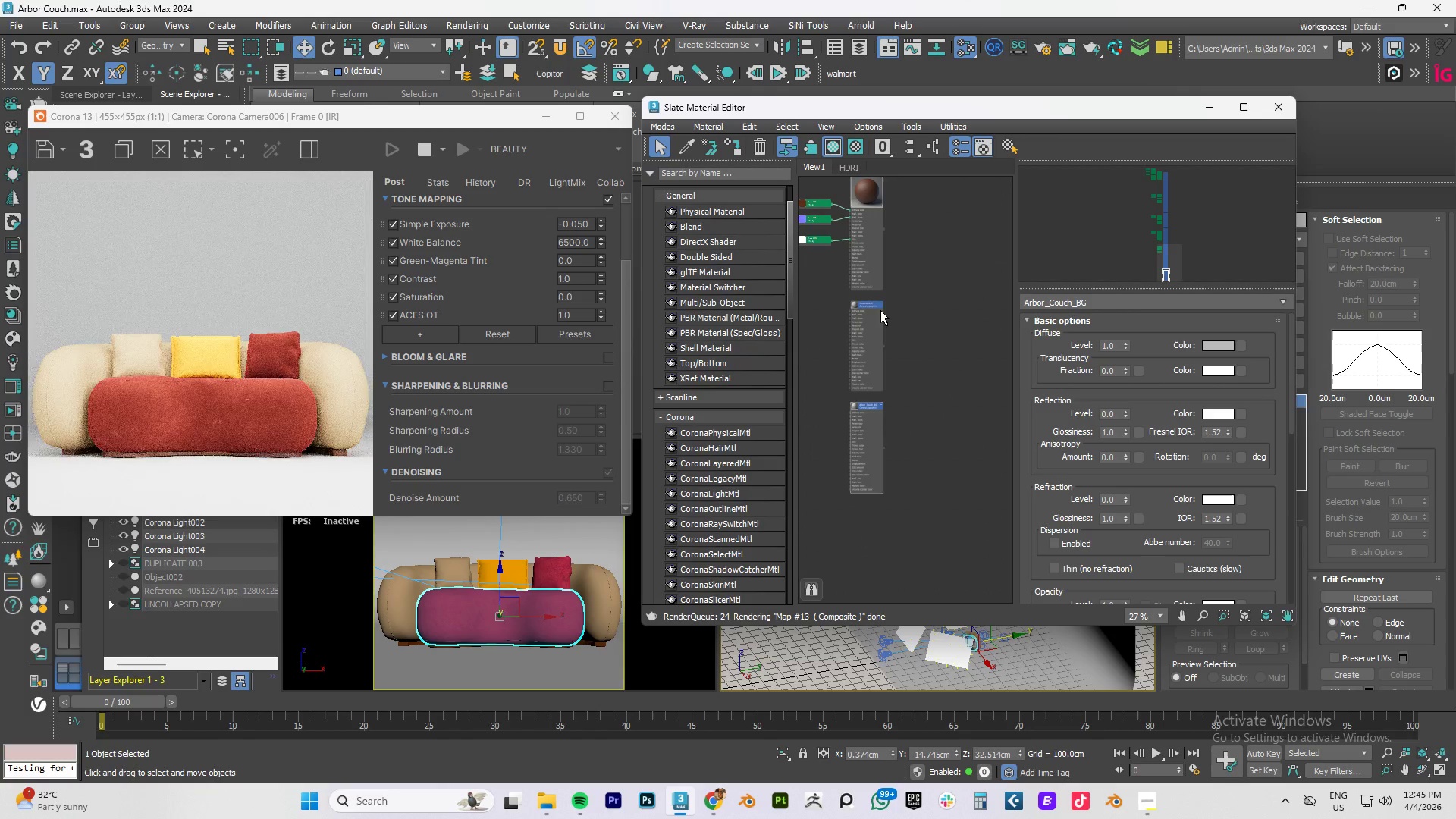 
left_click([878, 310])
 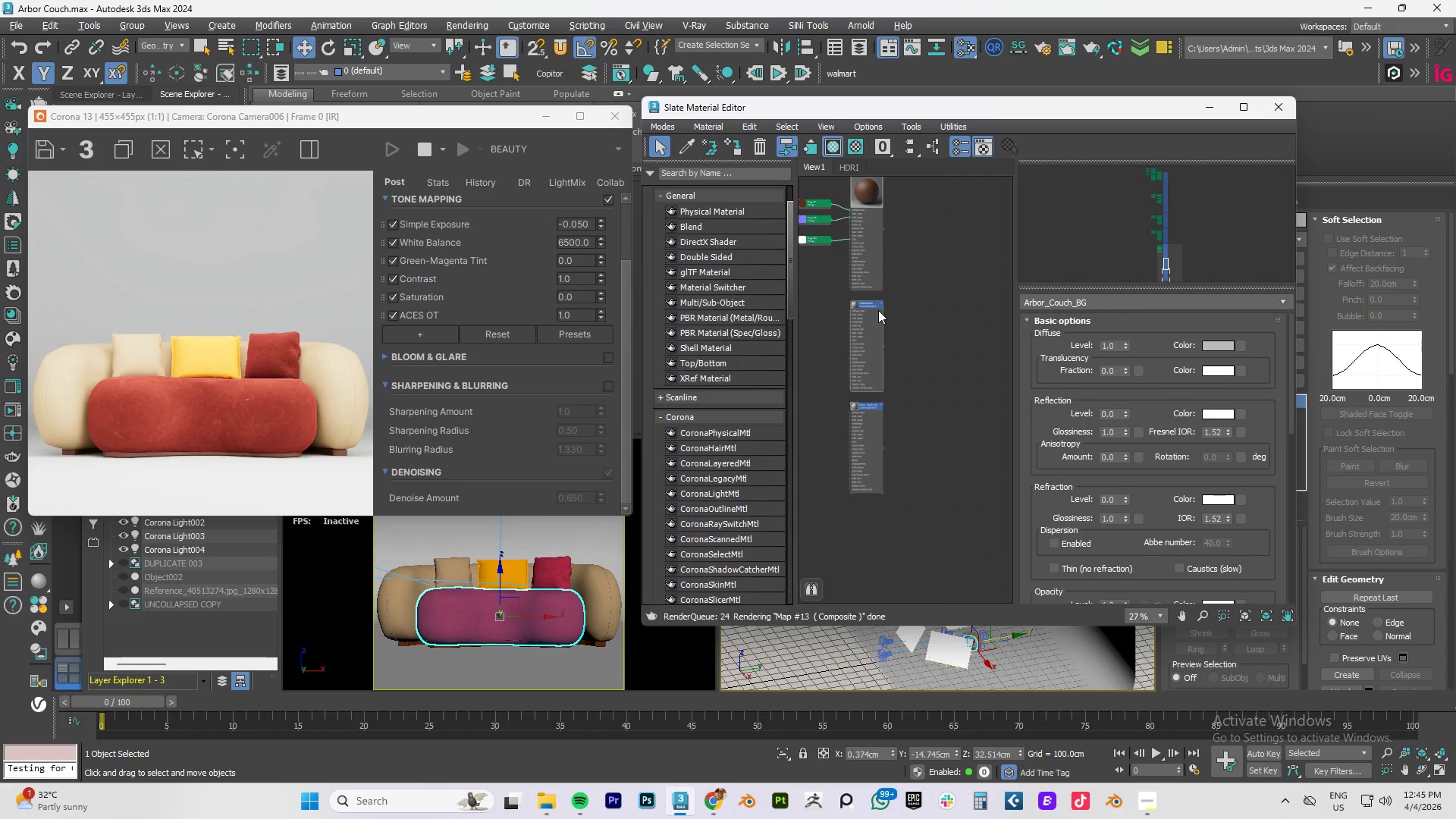 
key(Delete)
 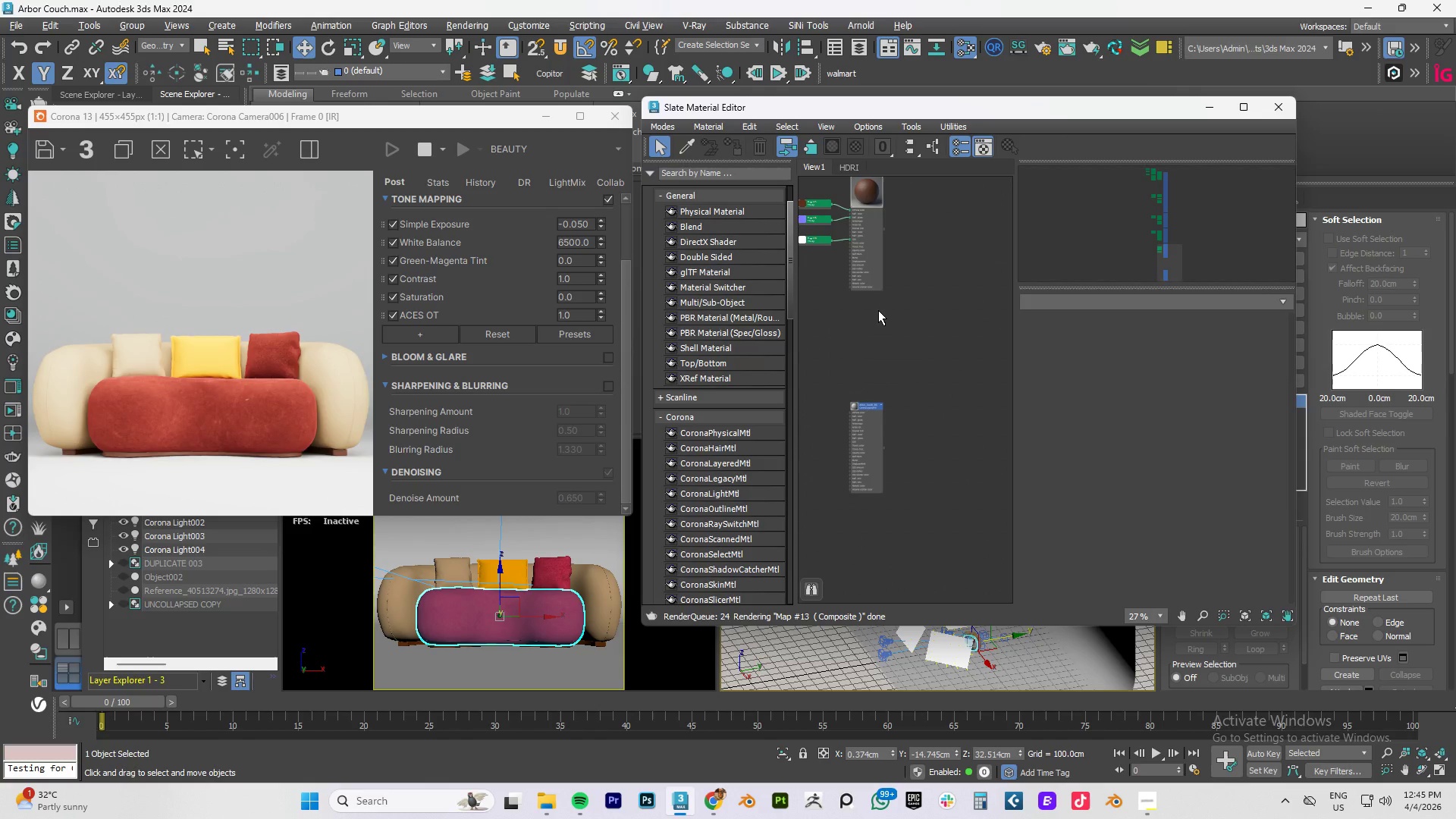 
key(Control+A)
 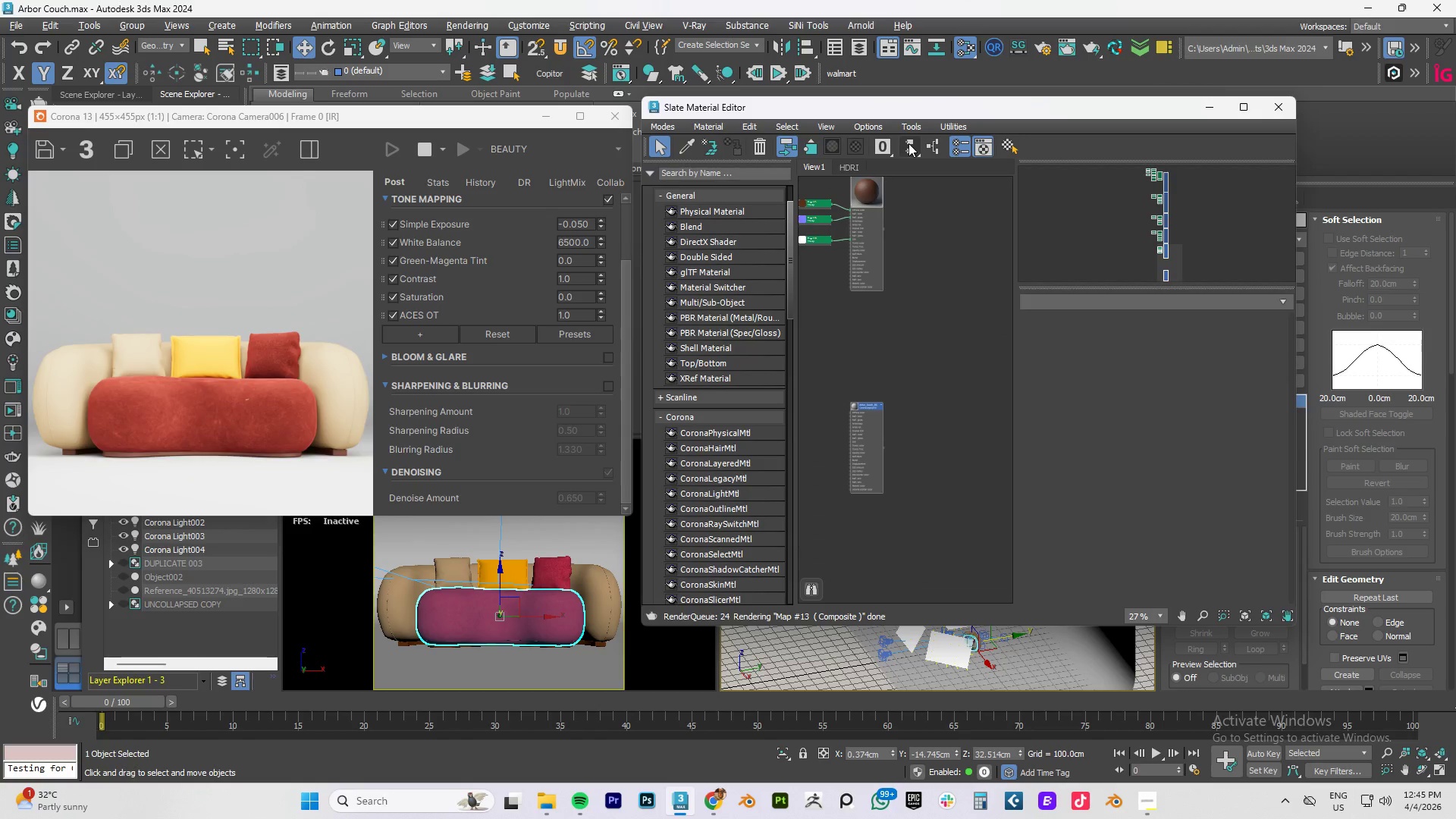 
left_click([909, 145])
 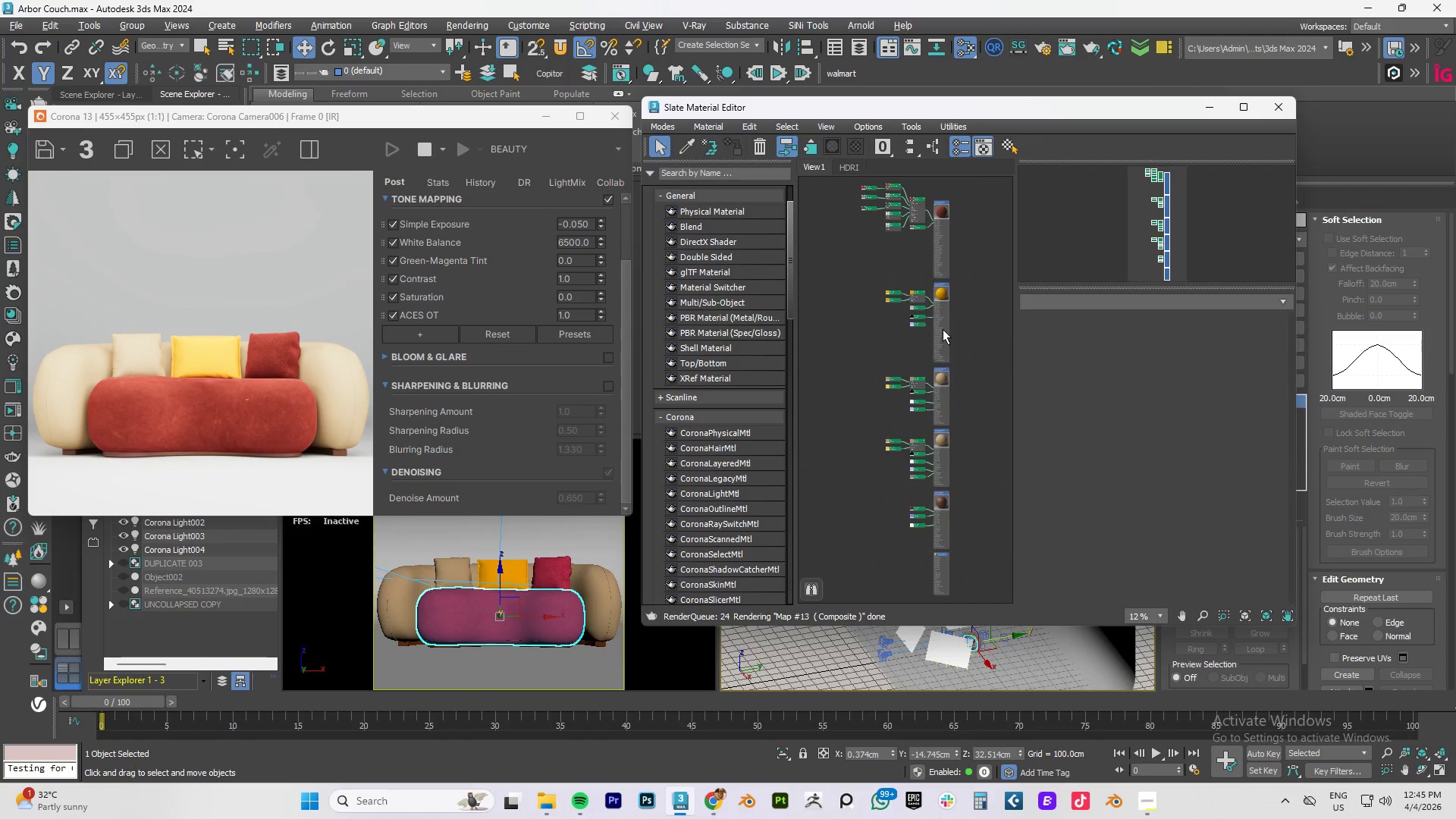 
scroll: coordinate [938, 315], scroll_direction: down, amount: 2.0
 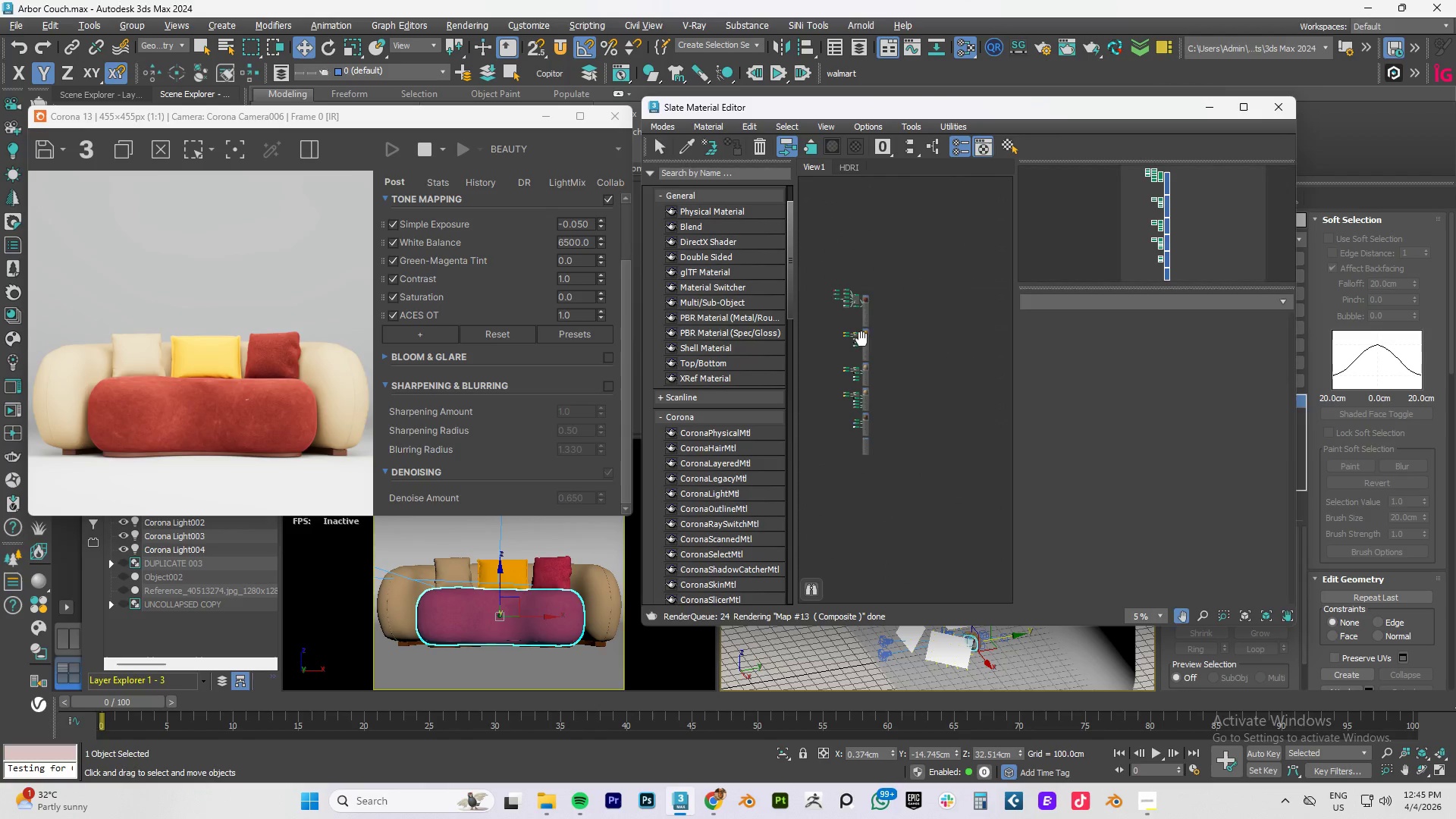 
scroll: coordinate [861, 335], scroll_direction: up, amount: 1.0
 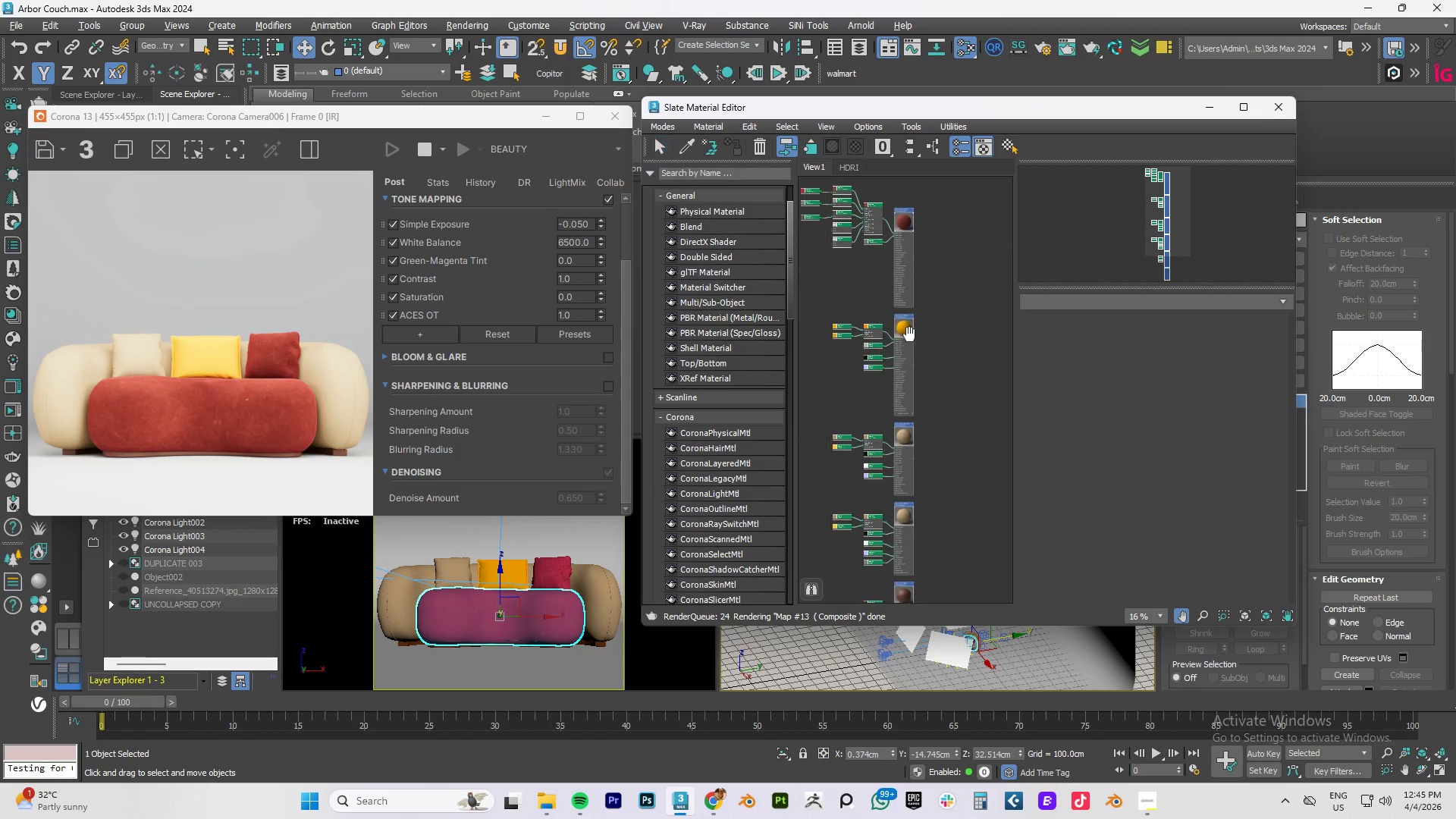 
scroll: coordinate [909, 334], scroll_direction: none, amount: 0.0
 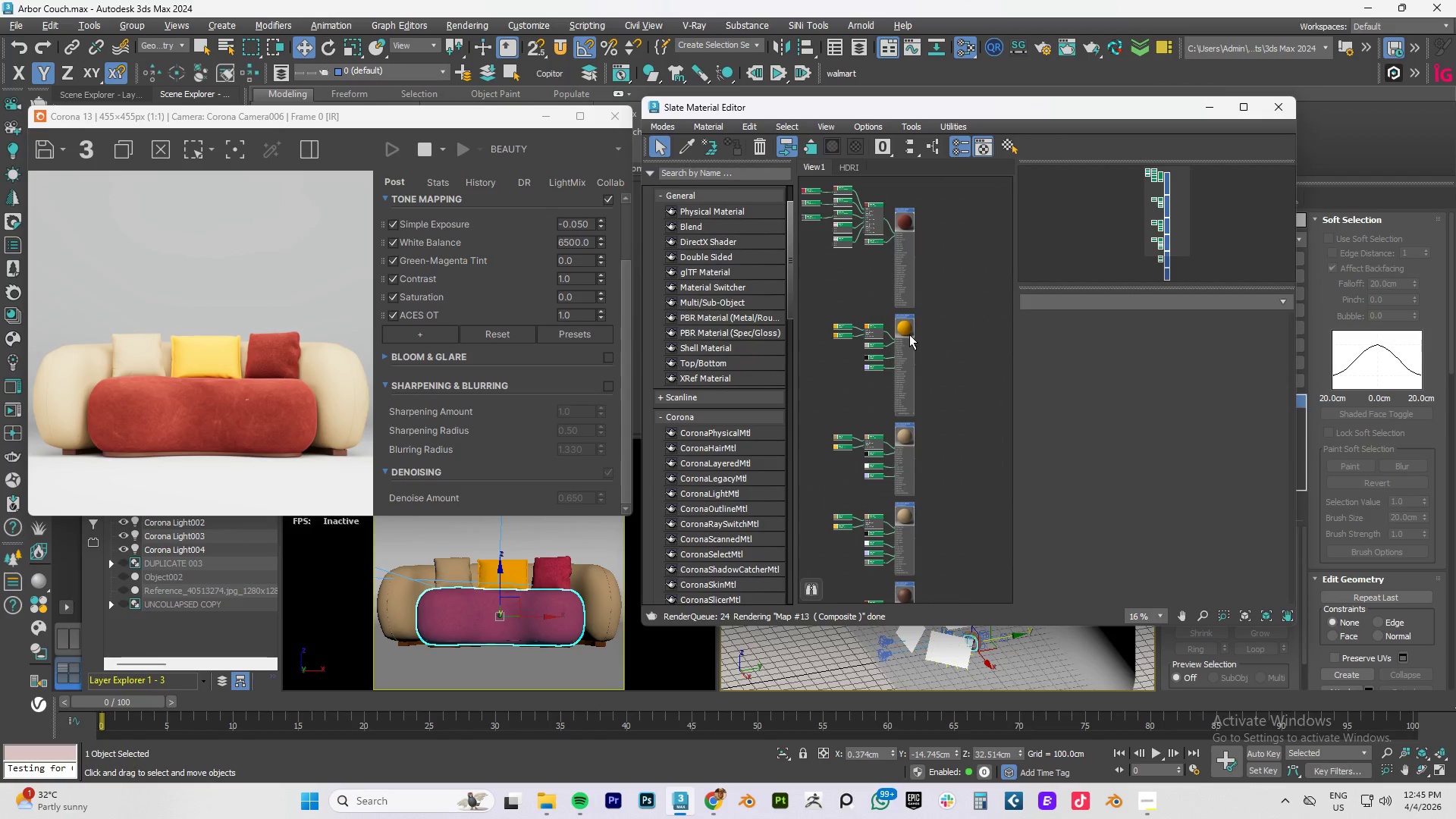 
scroll: coordinate [909, 334], scroll_direction: down, amount: 1.0
 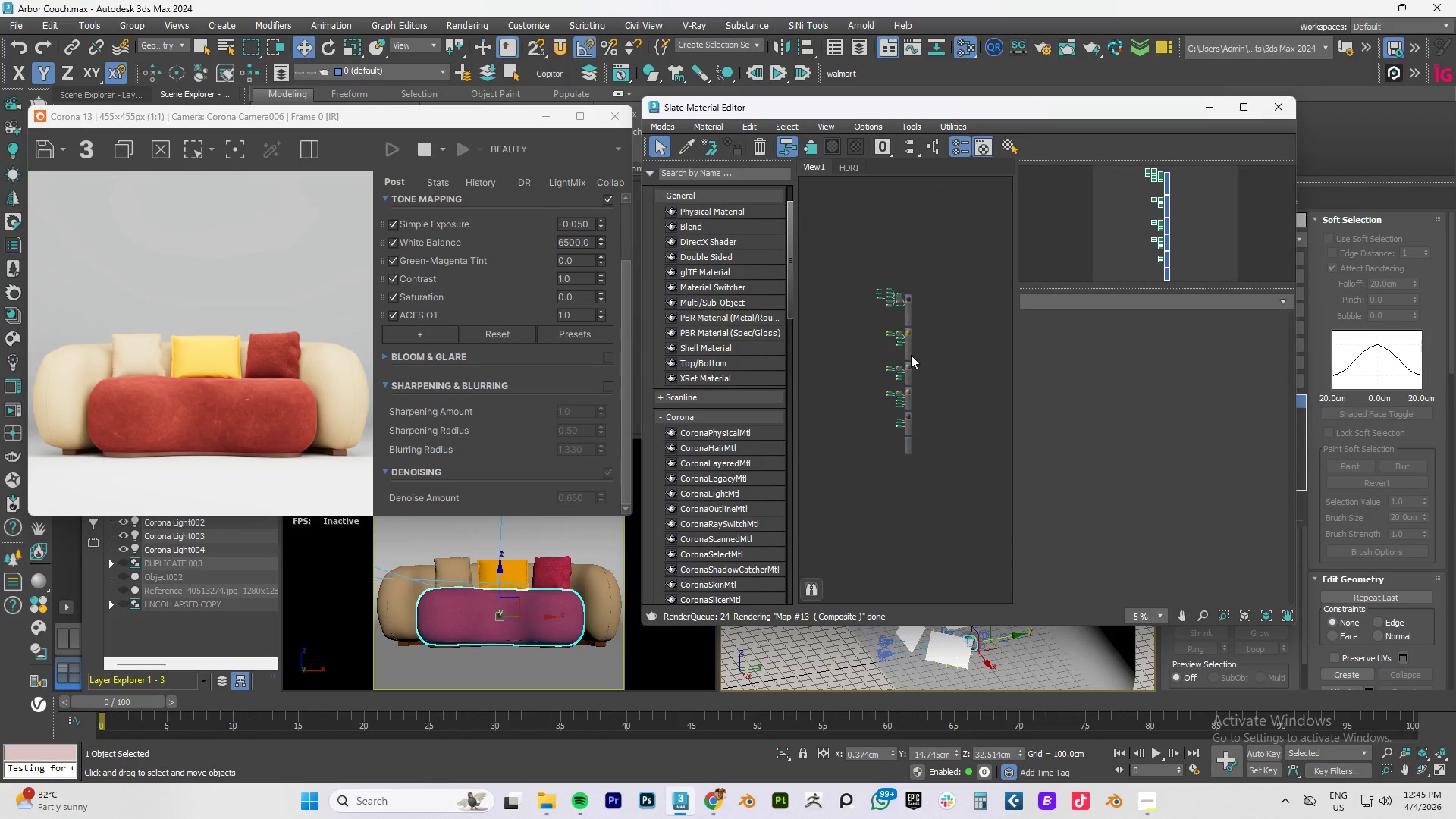 
scroll: coordinate [892, 391], scroll_direction: up, amount: 1.0
 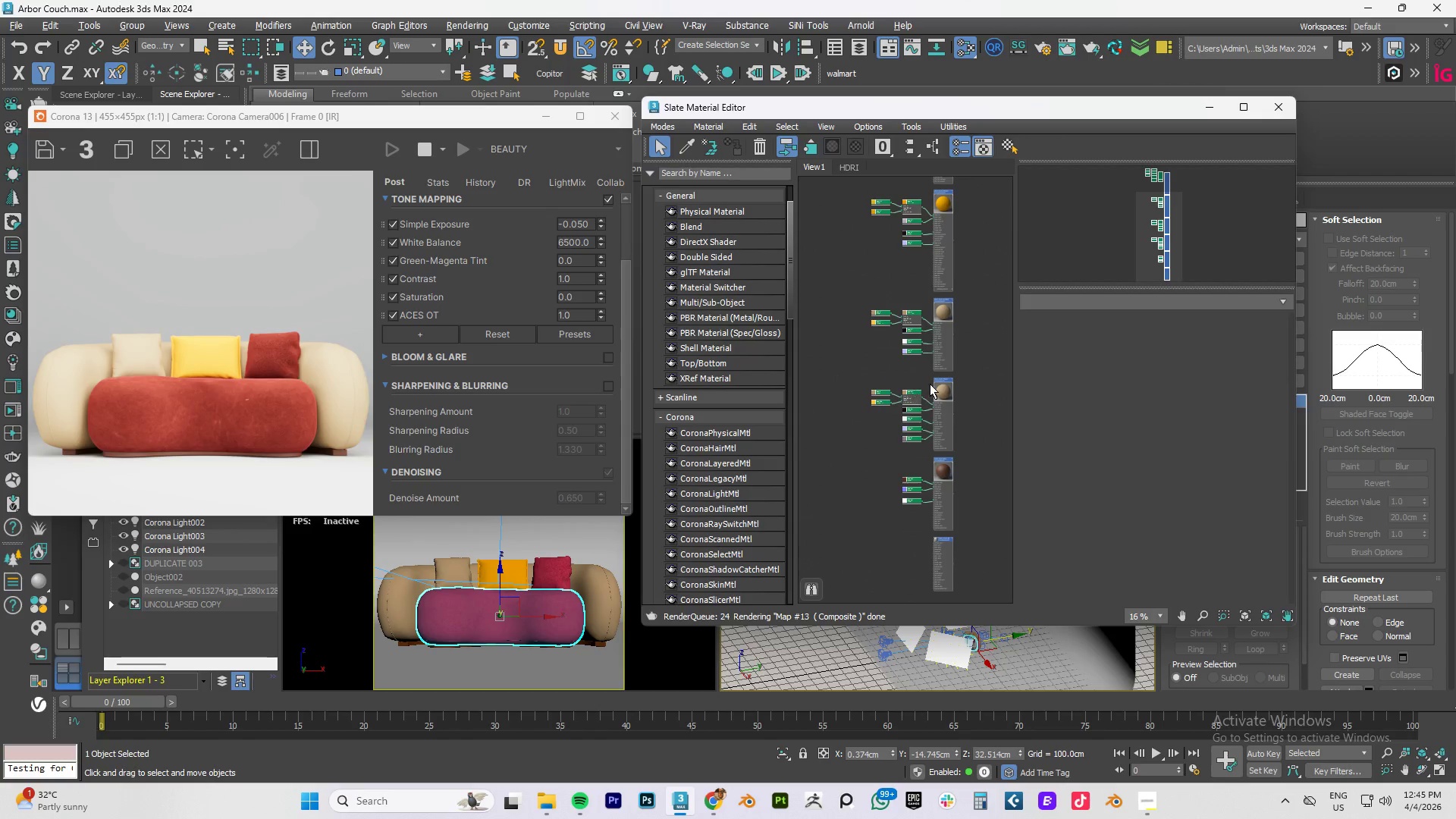 
scroll: coordinate [933, 383], scroll_direction: down, amount: 1.0
 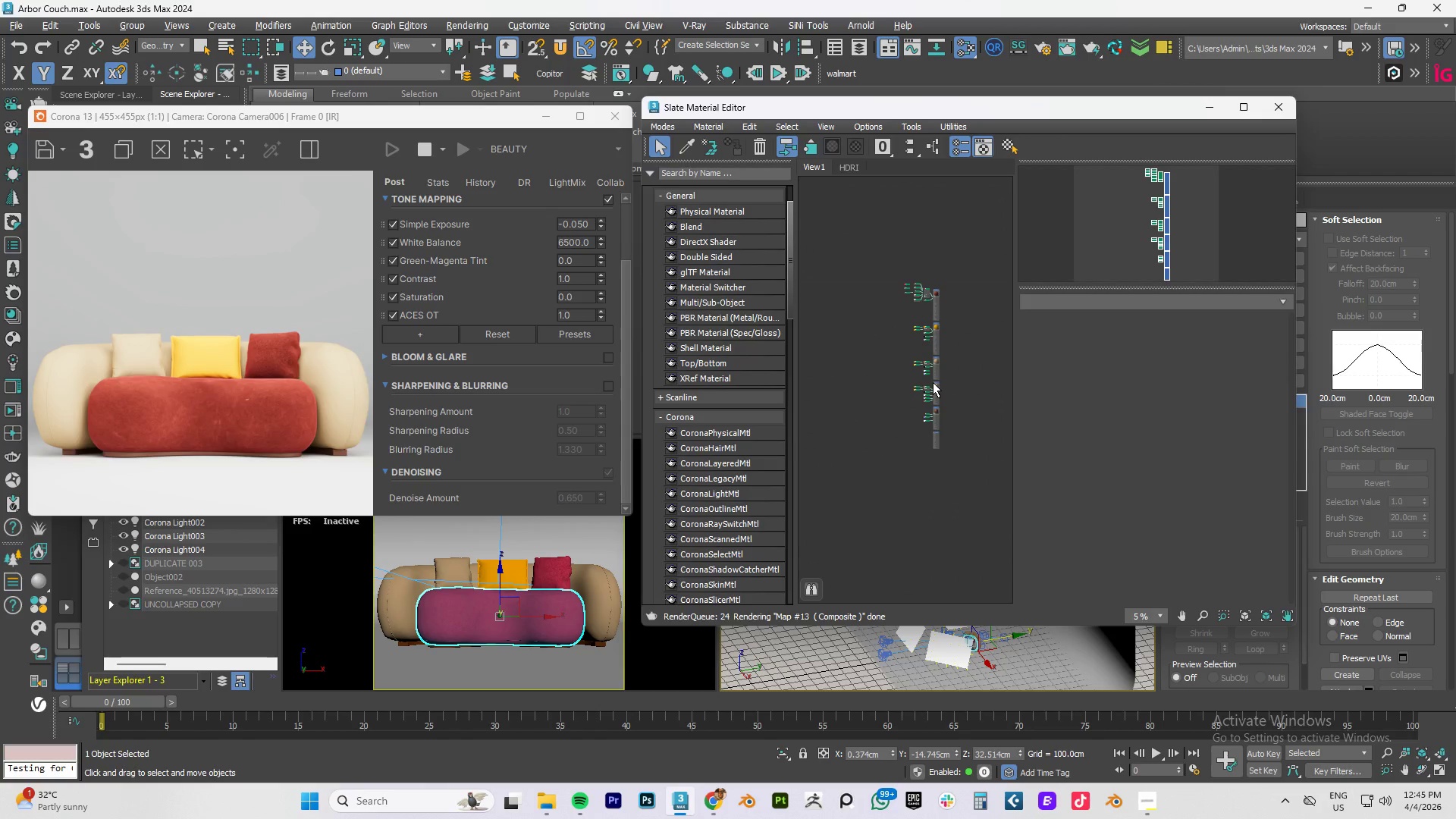 
key(Control+S)
 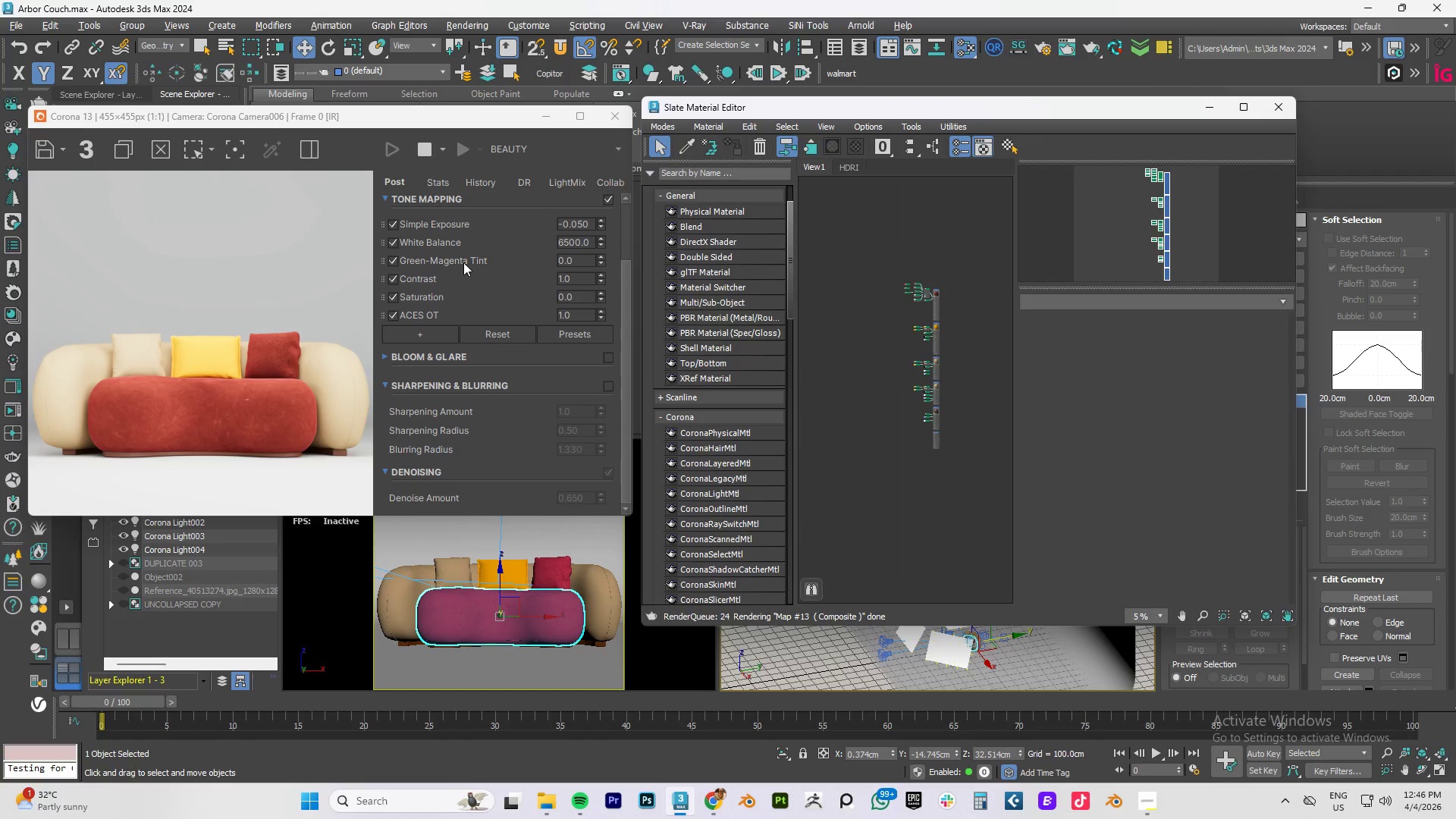 
wait(18.98)
 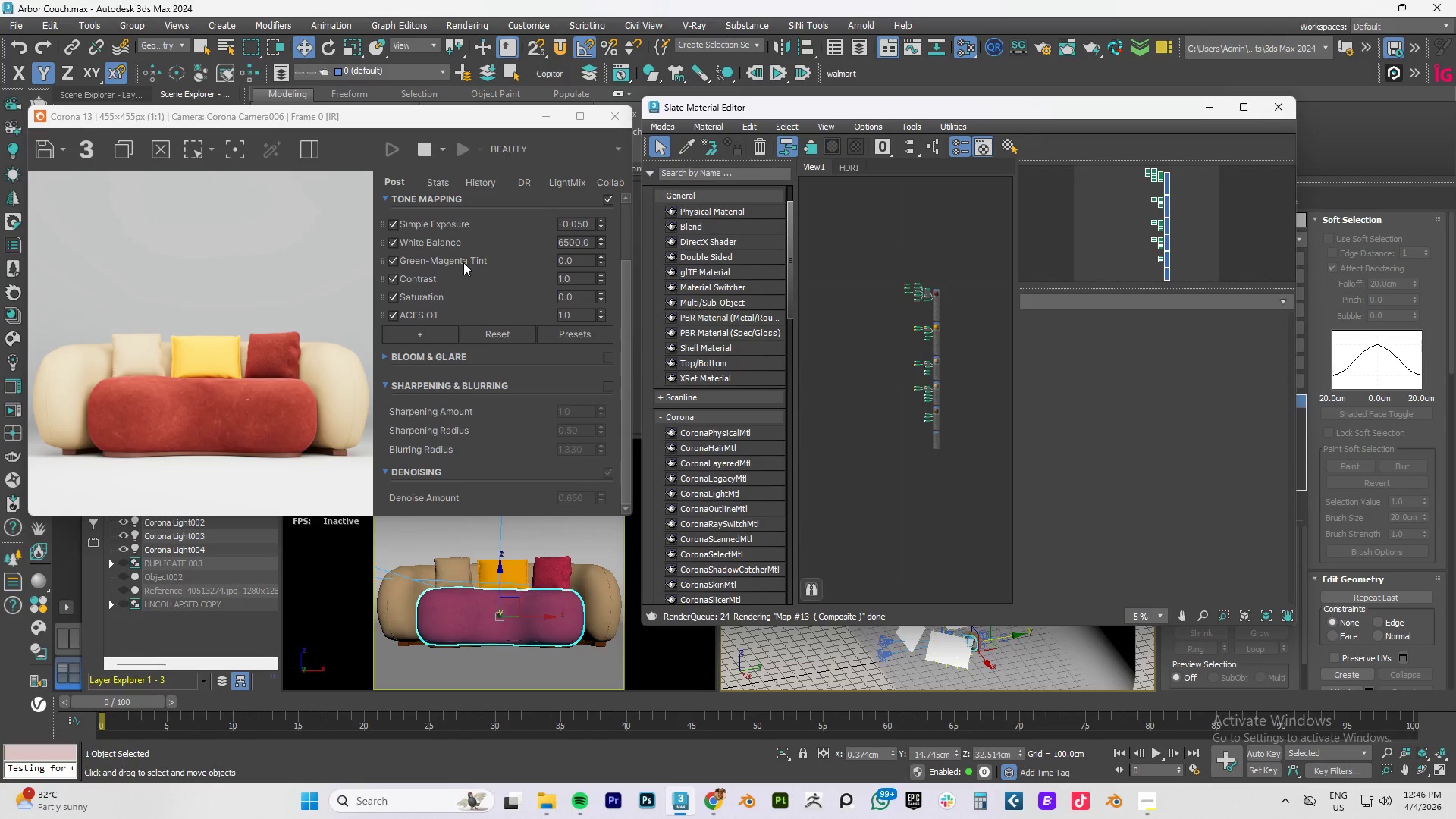 
scroll: coordinate [937, 353], scroll_direction: down, amount: 3.0
 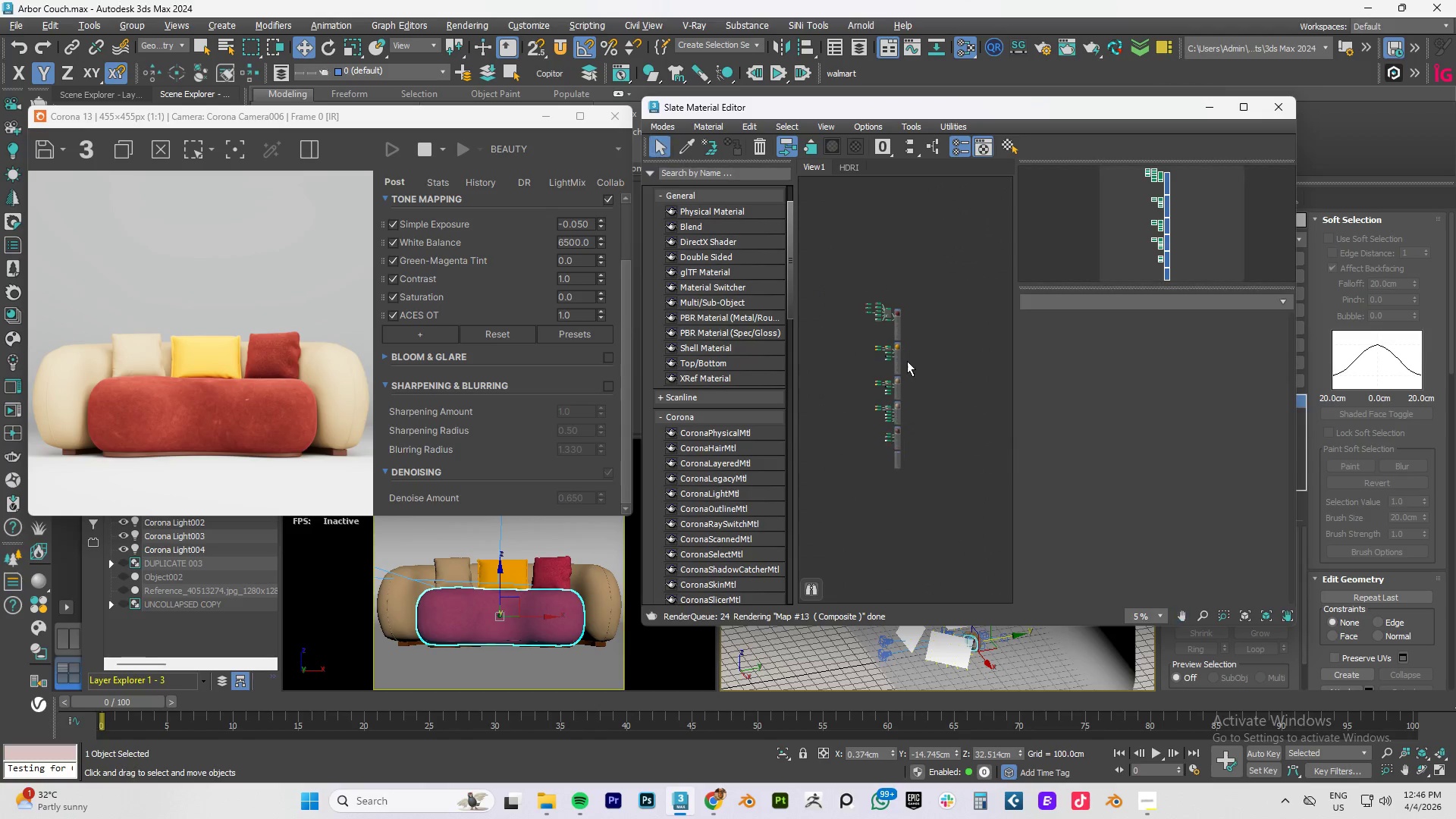 
scroll: coordinate [904, 369], scroll_direction: up, amount: 1.0
 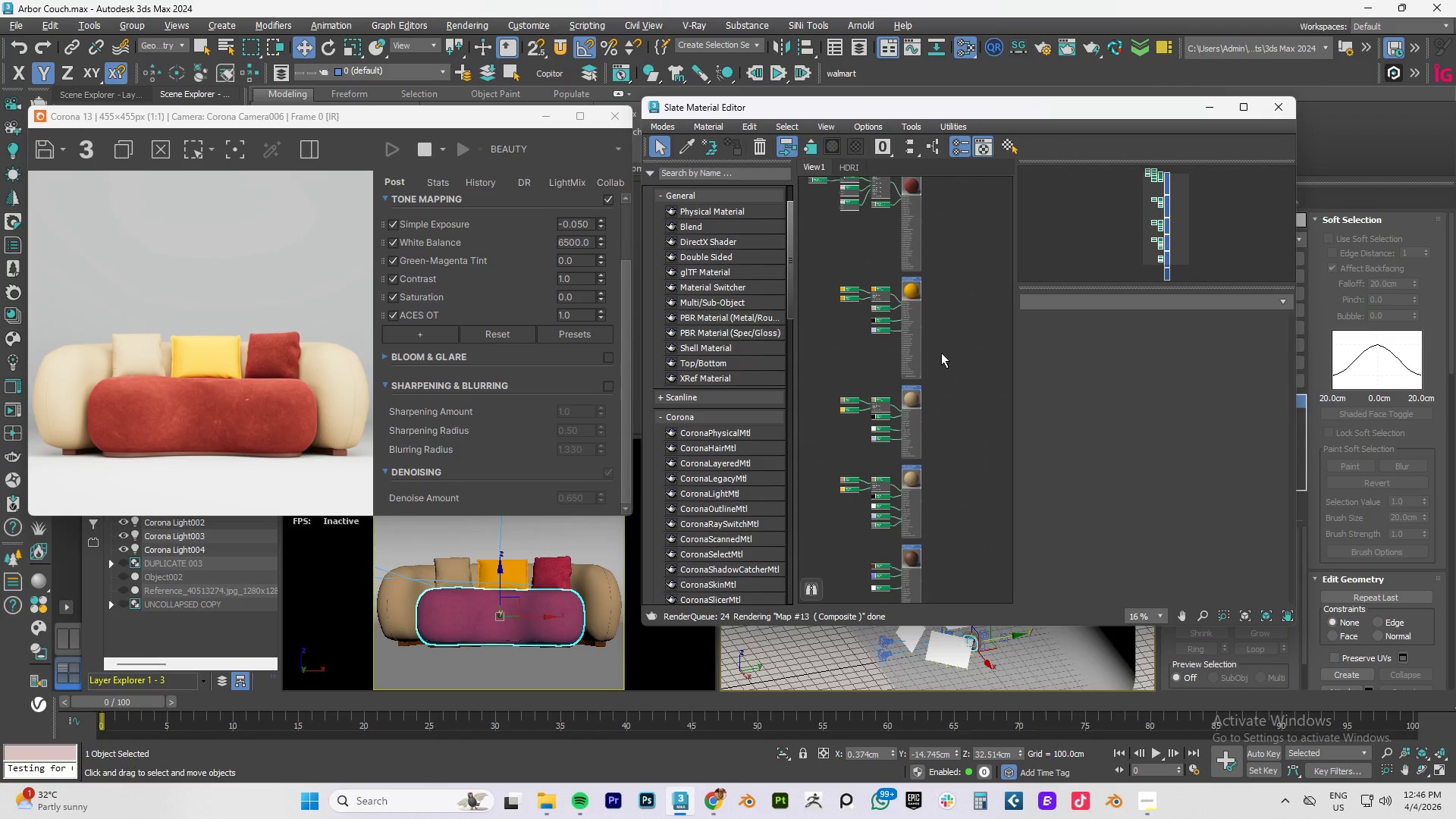 
scroll: coordinate [941, 353], scroll_direction: down, amount: 1.0
 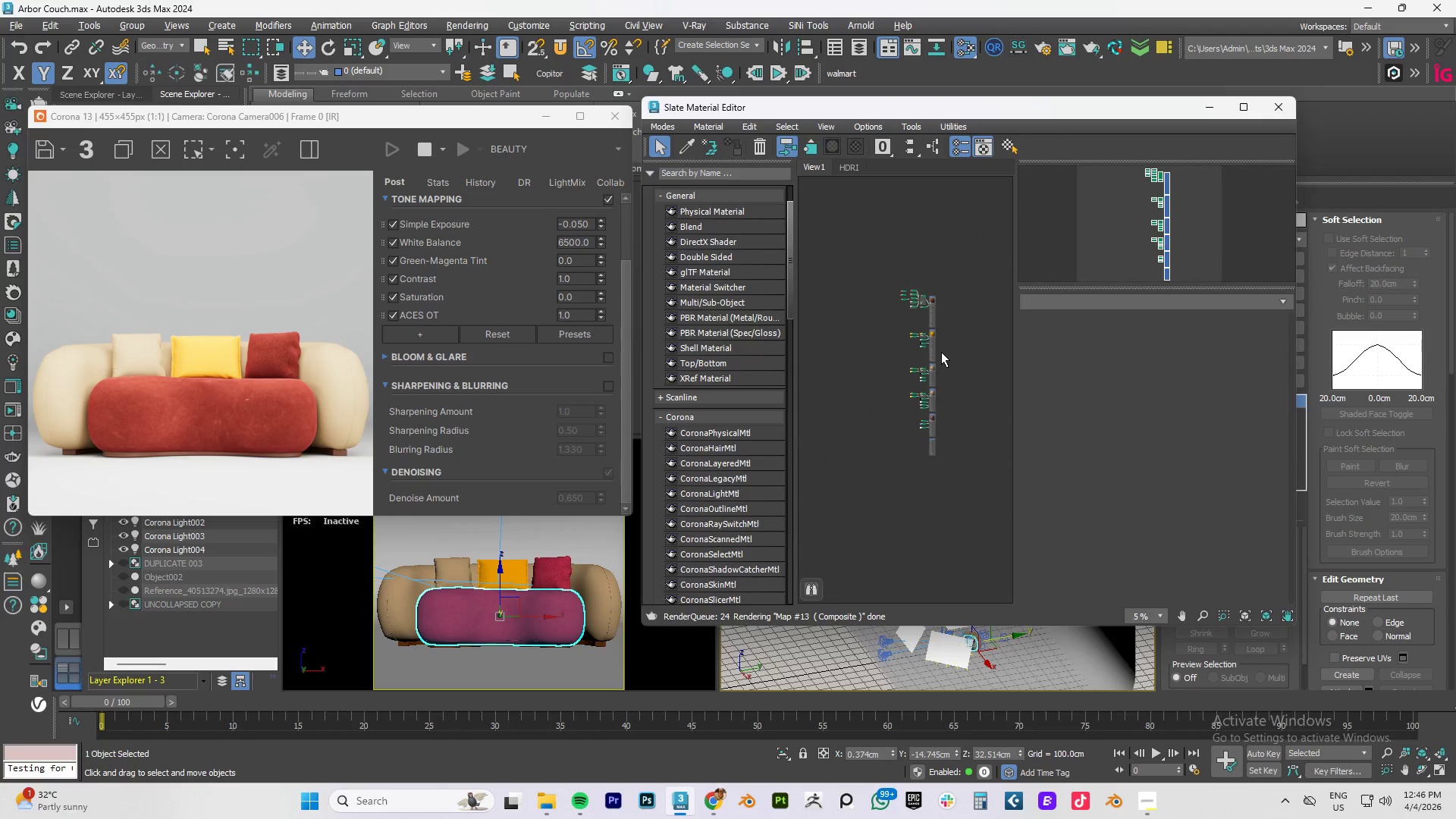 
scroll: coordinate [941, 352], scroll_direction: up, amount: 1.0
 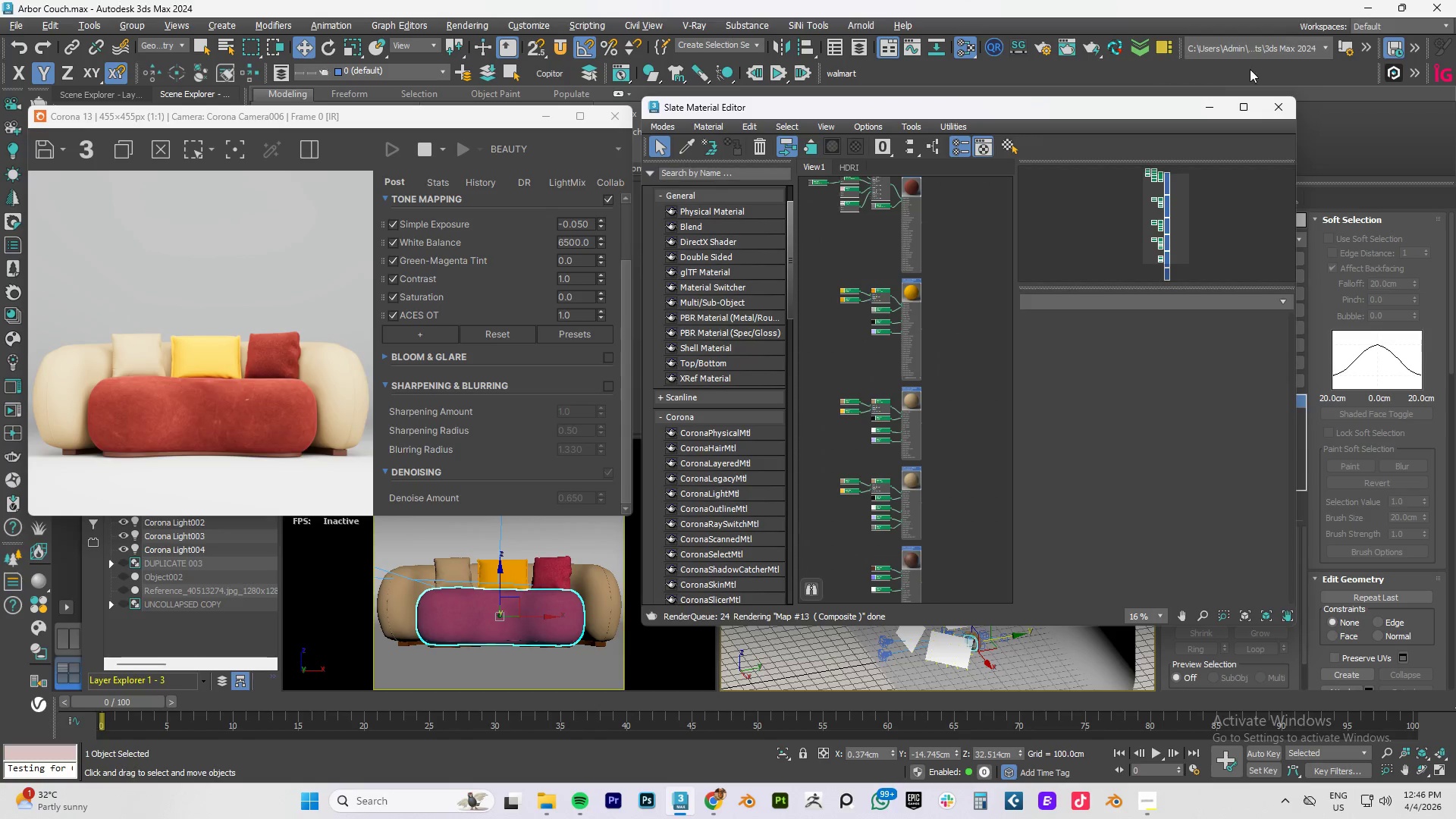 
left_click([1244, 106])
 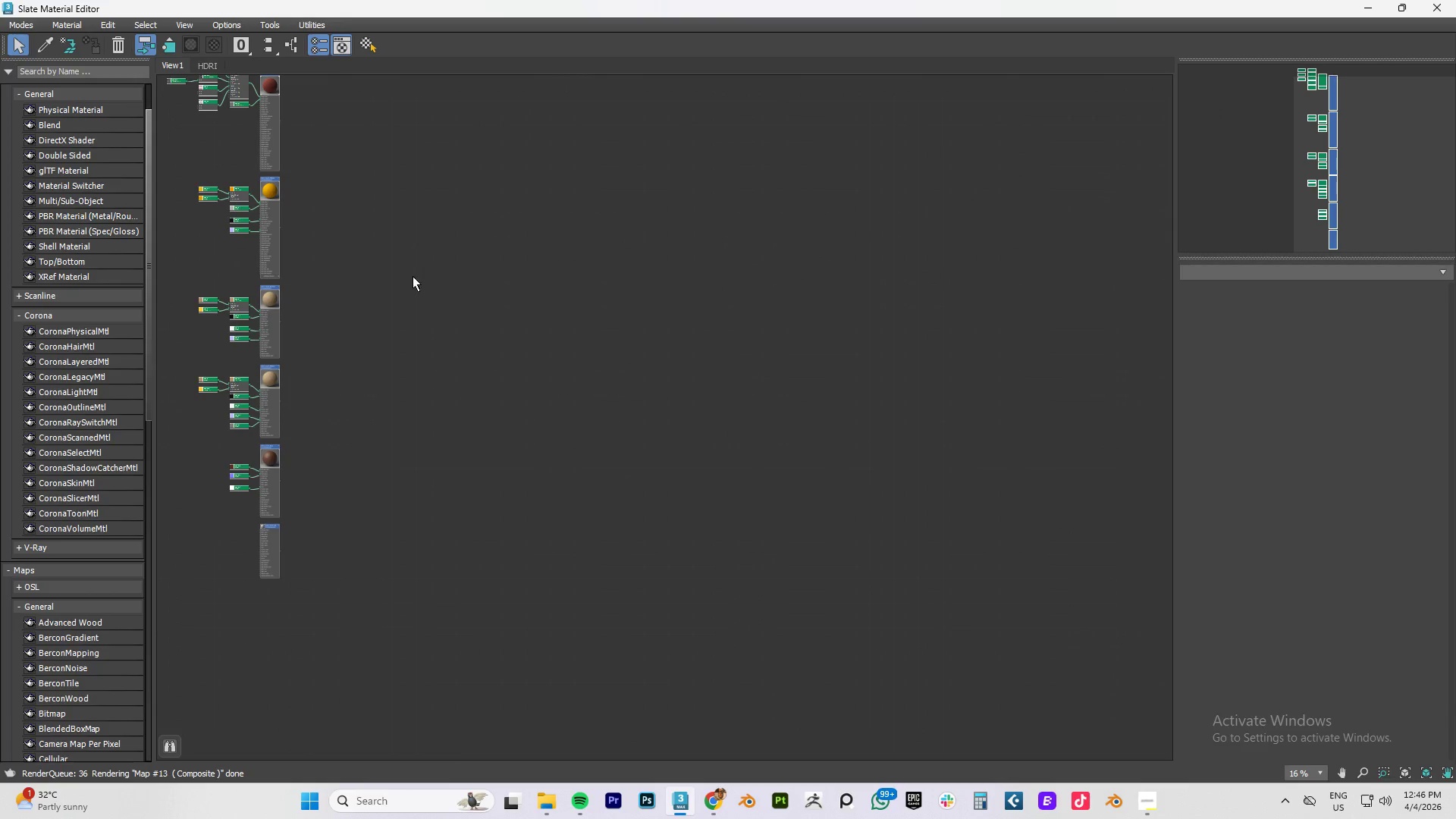 
scroll: coordinate [384, 276], scroll_direction: down, amount: 1.0
 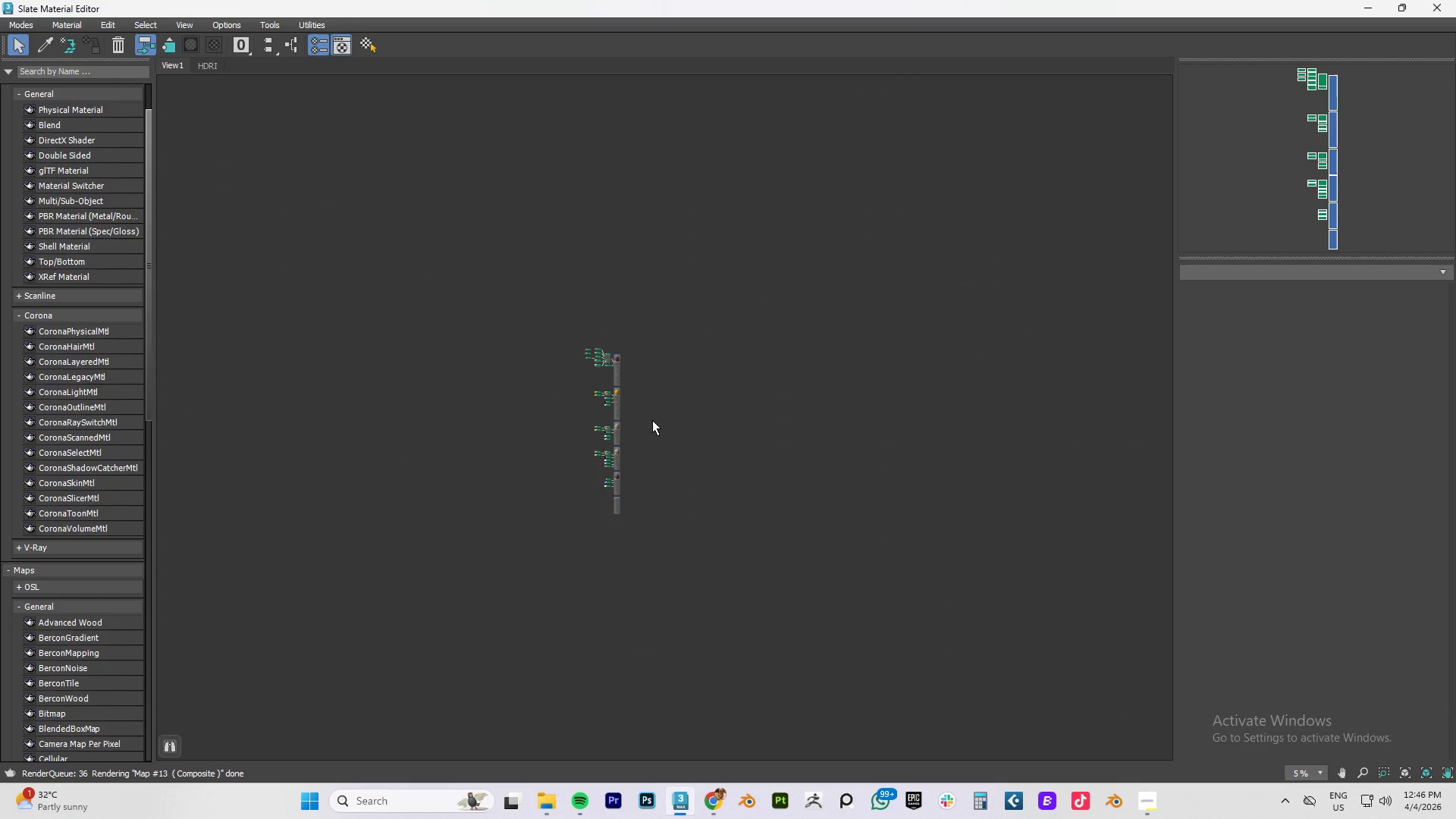 
scroll: coordinate [664, 403], scroll_direction: up, amount: 2.0
 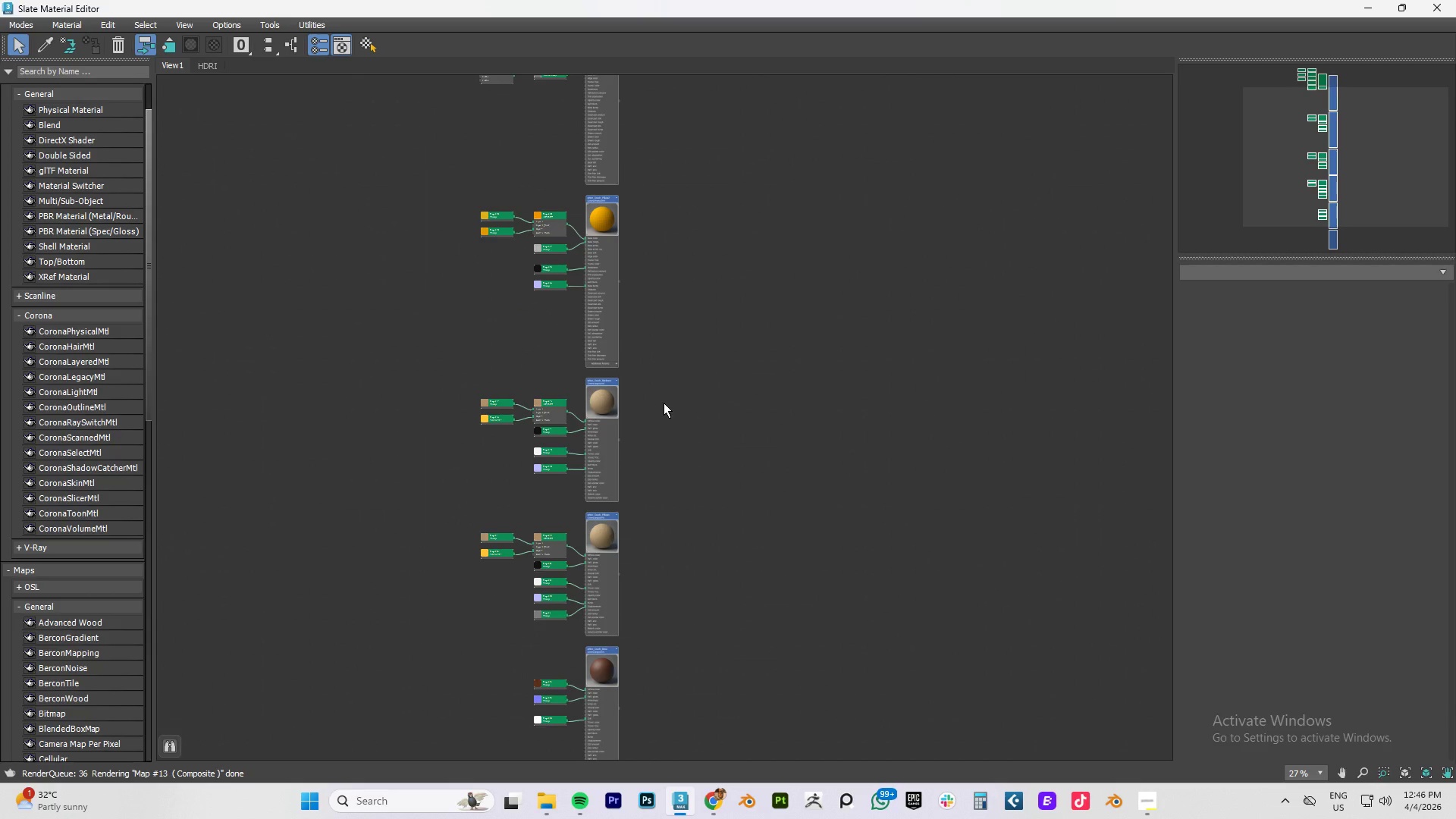 
scroll: coordinate [664, 403], scroll_direction: down, amount: 1.0
 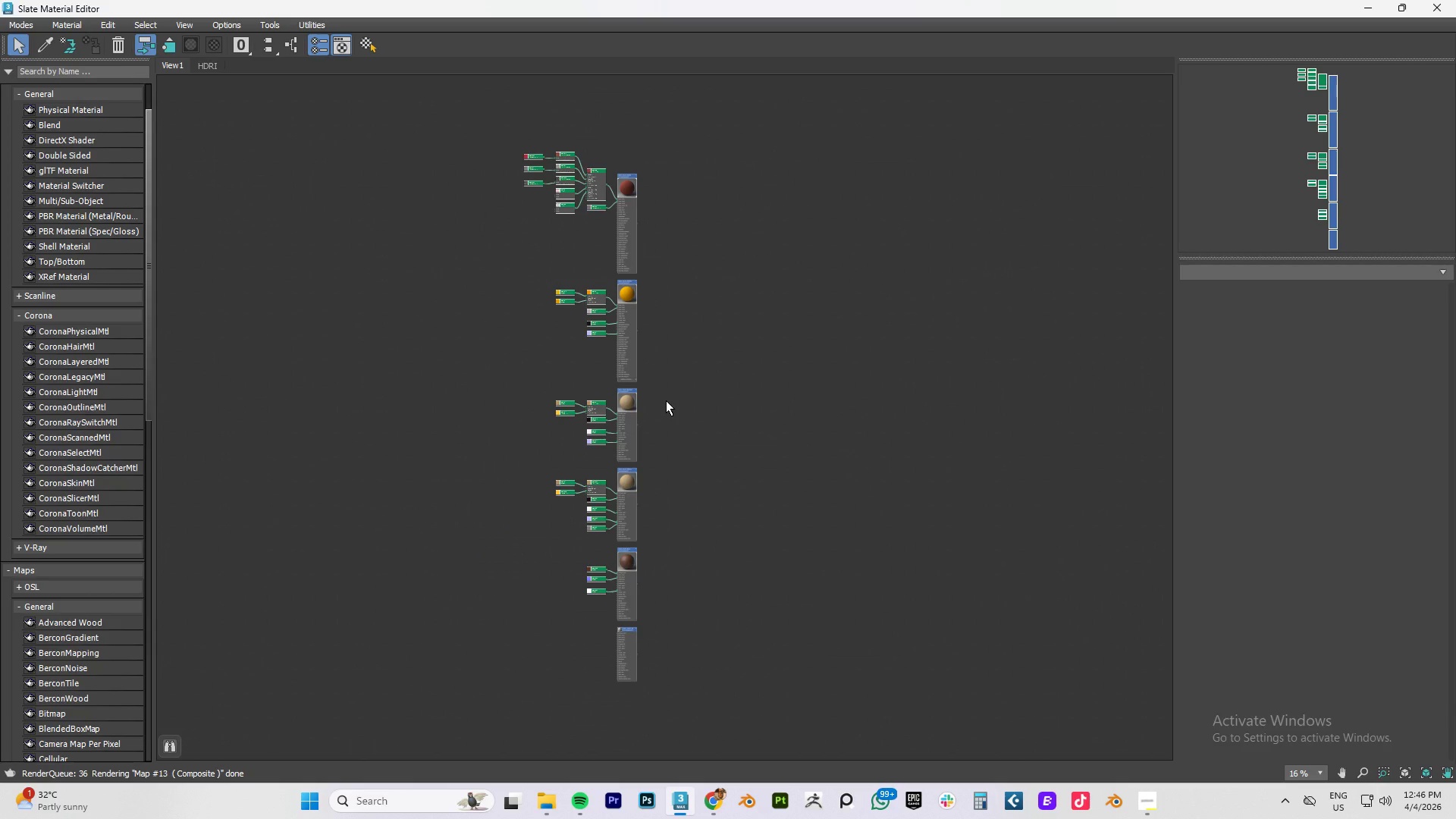 
wait(21.36)
 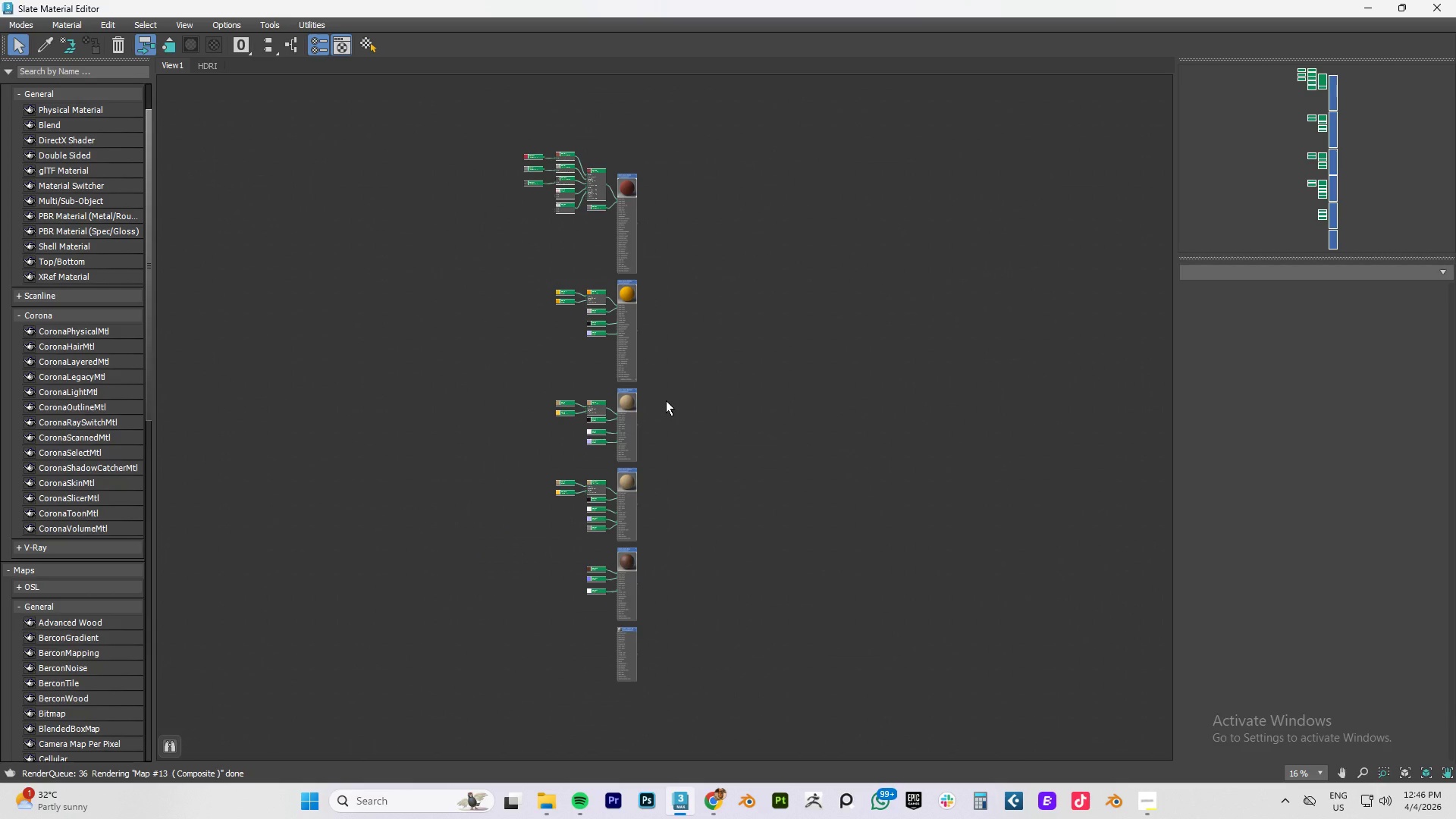 
scroll: coordinate [627, 285], scroll_direction: up, amount: 2.0
 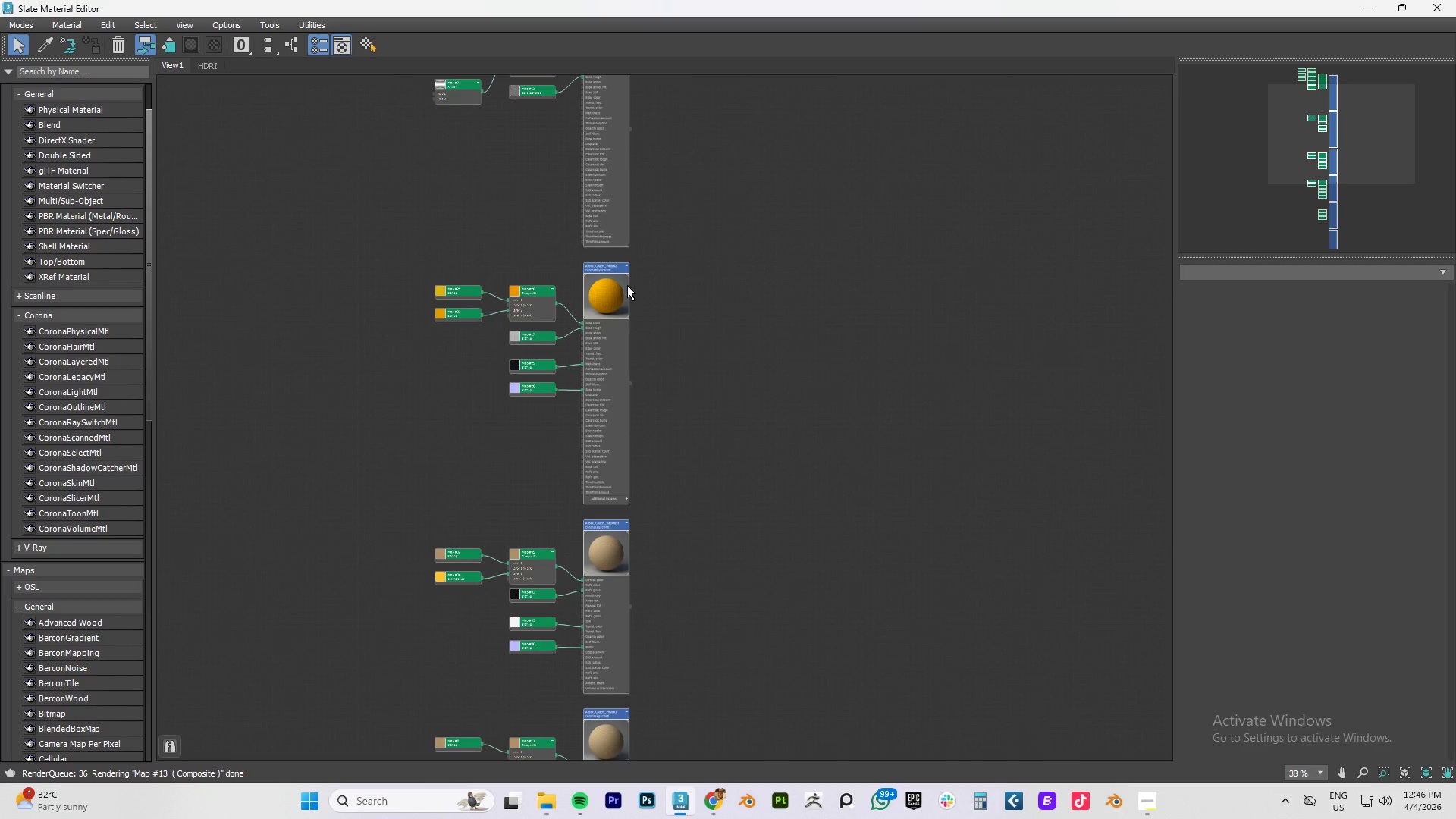 
scroll: coordinate [693, 278], scroll_direction: down, amount: 2.0
 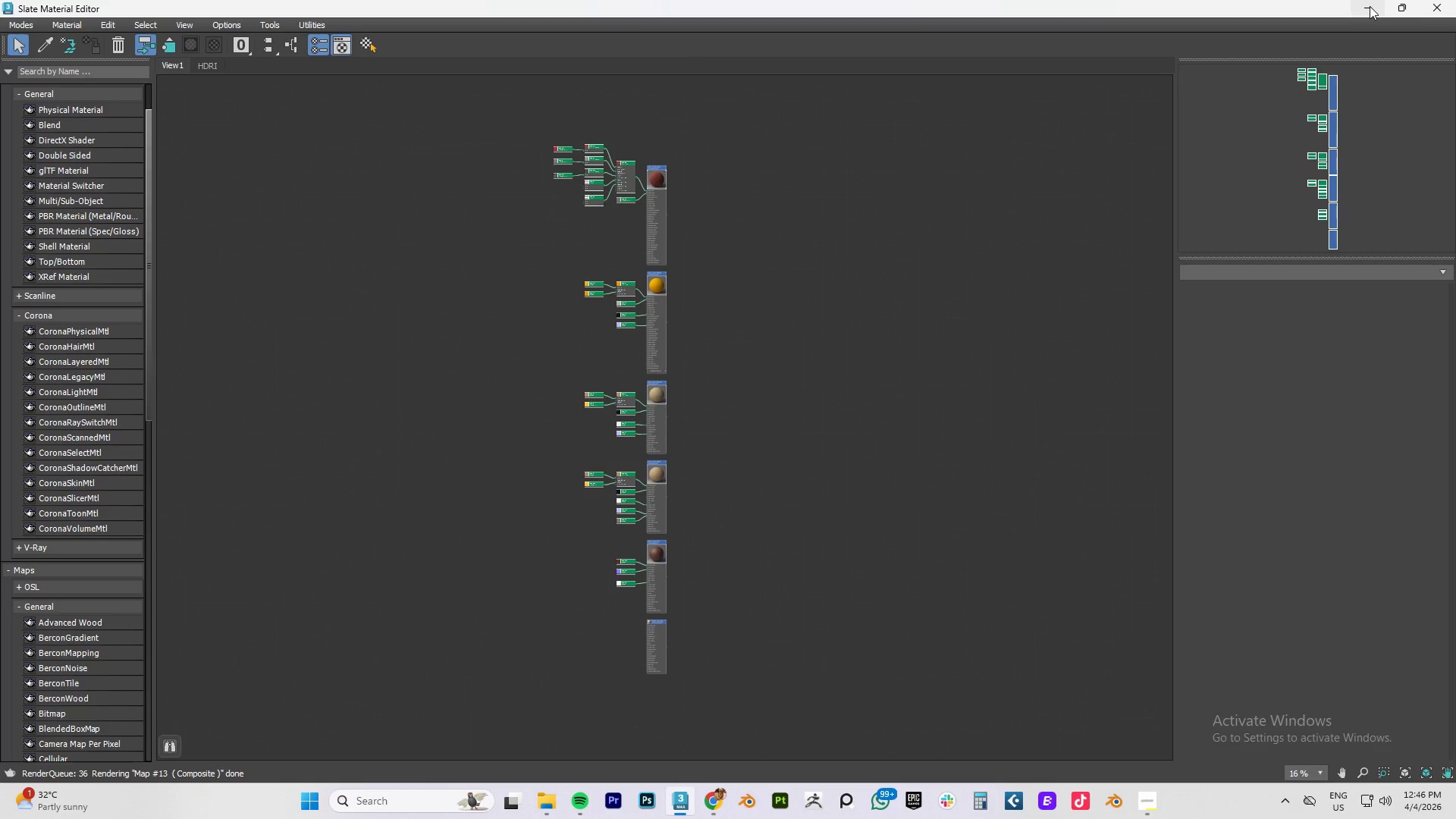 
left_click([1434, 3])
 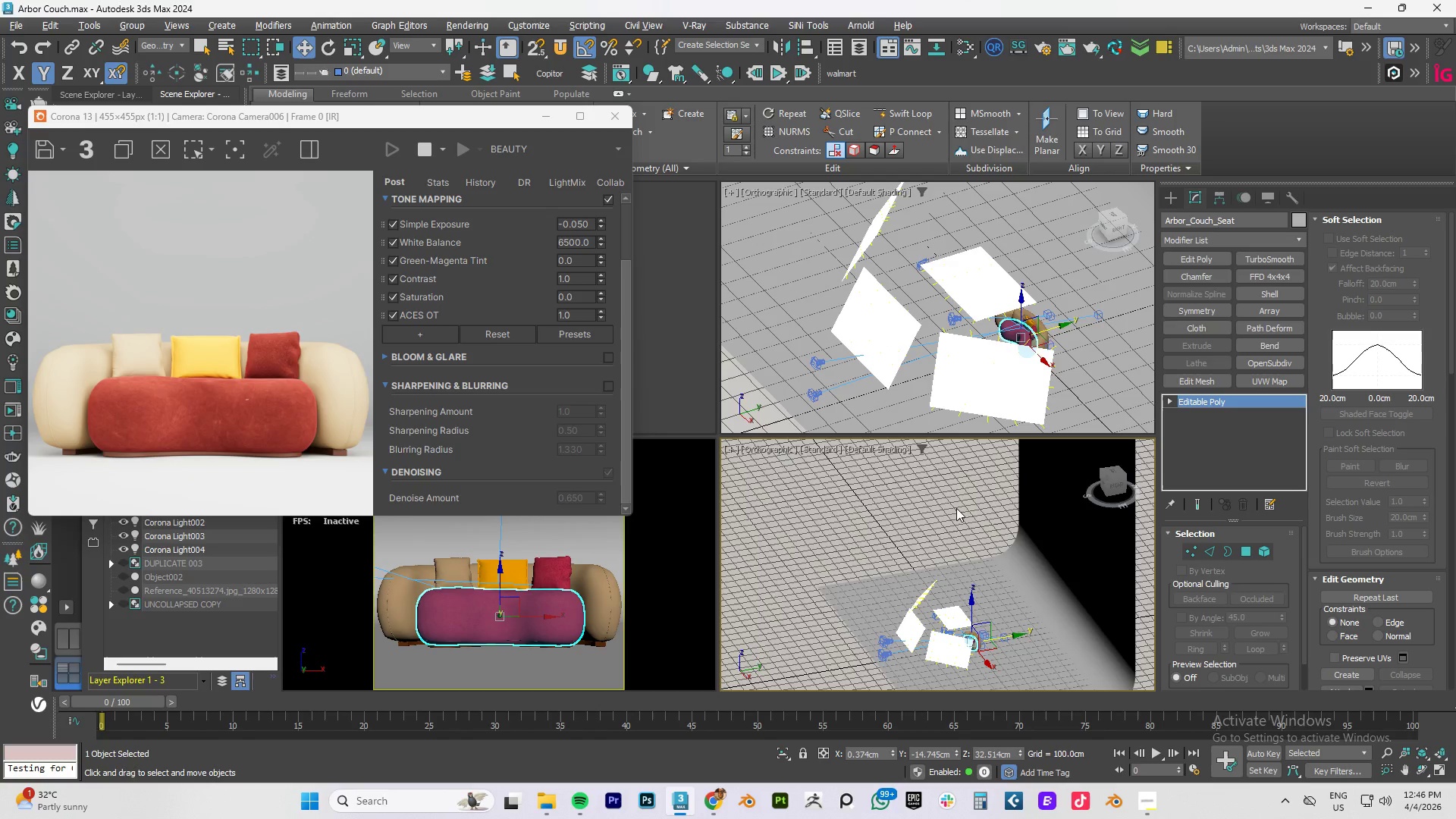 
left_click([1151, 802])